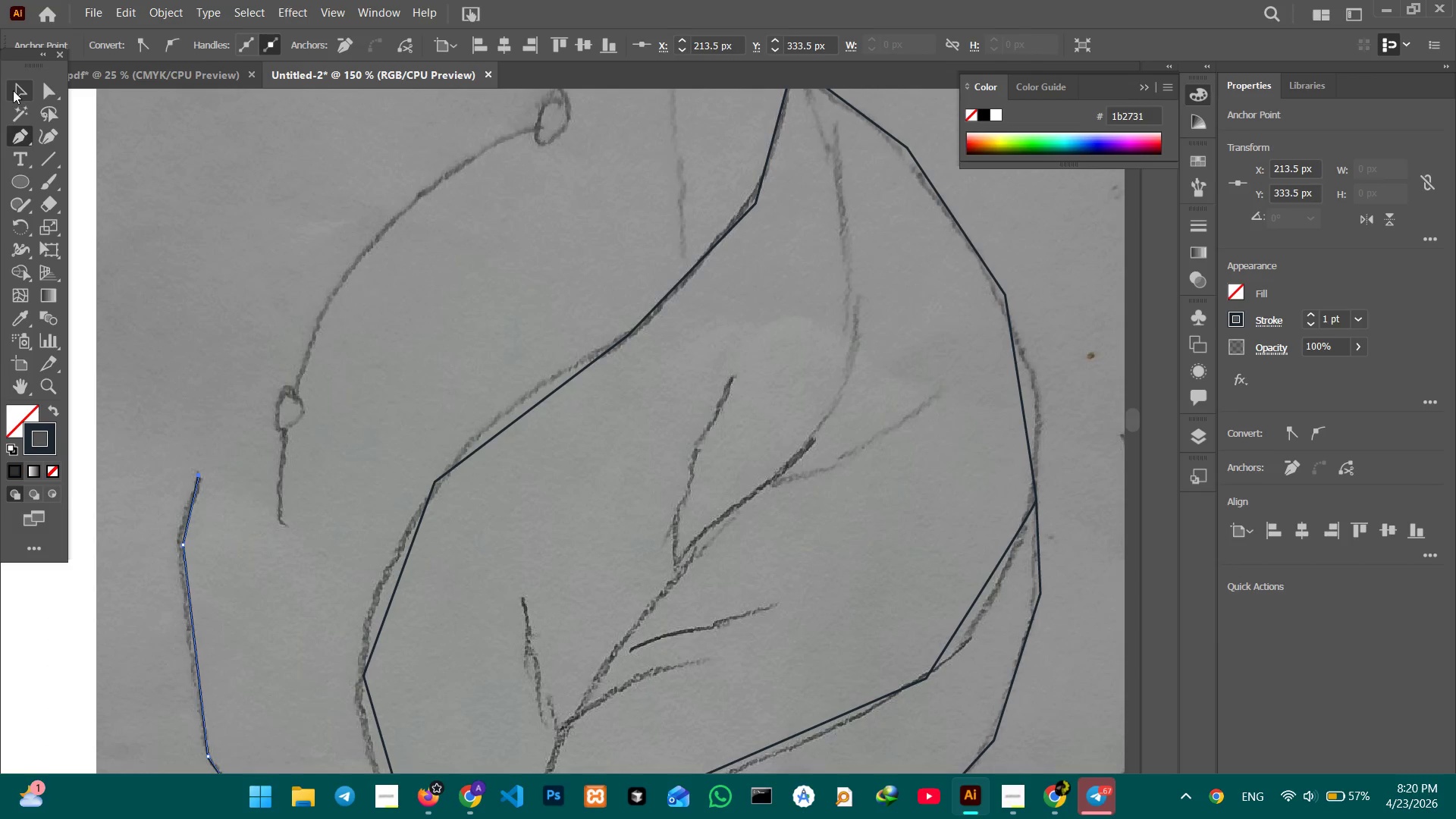 
left_click_drag(start_coordinate=[13, 90], to_coordinate=[18, 96])
 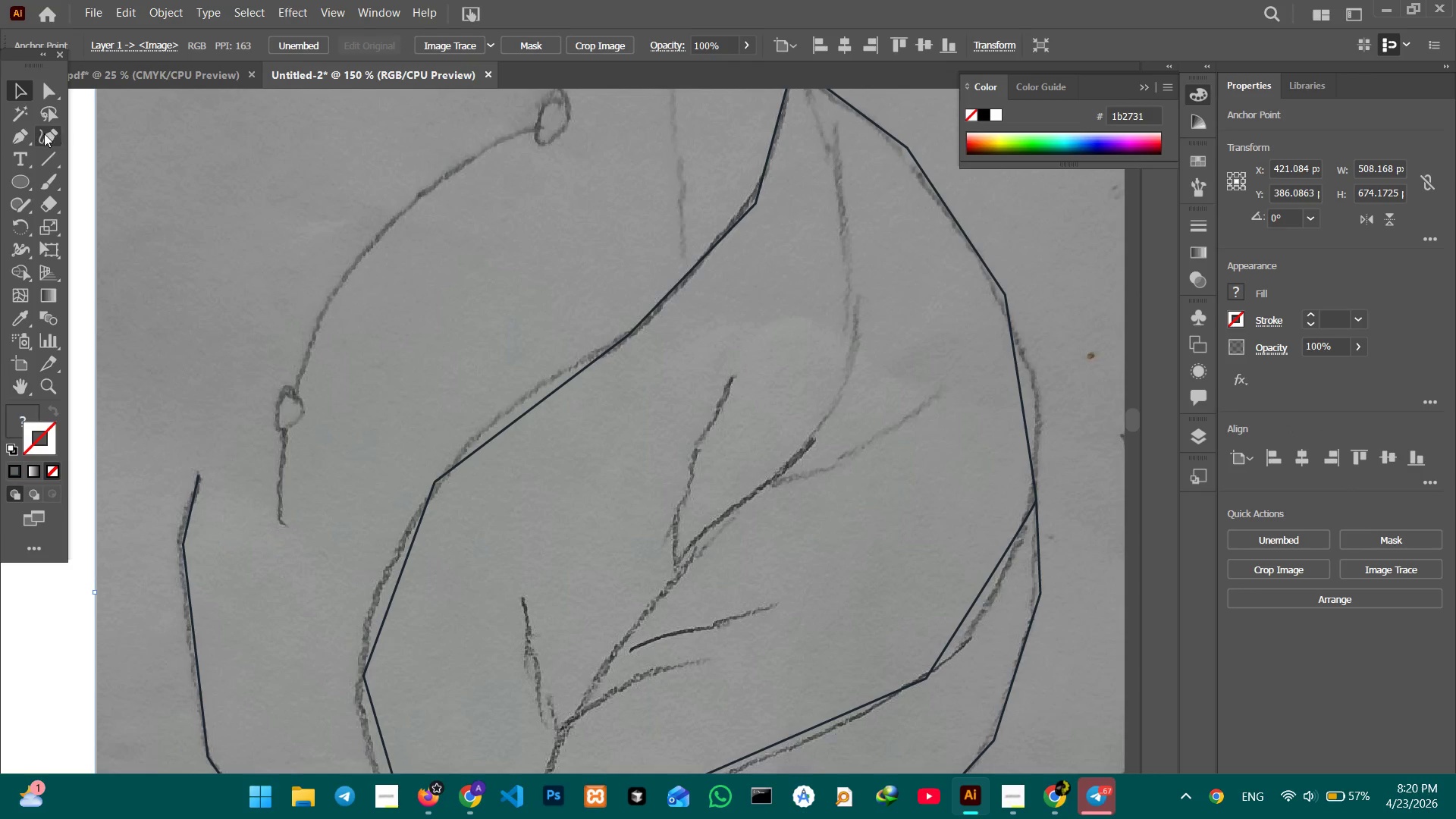 
left_click([27, 133])
 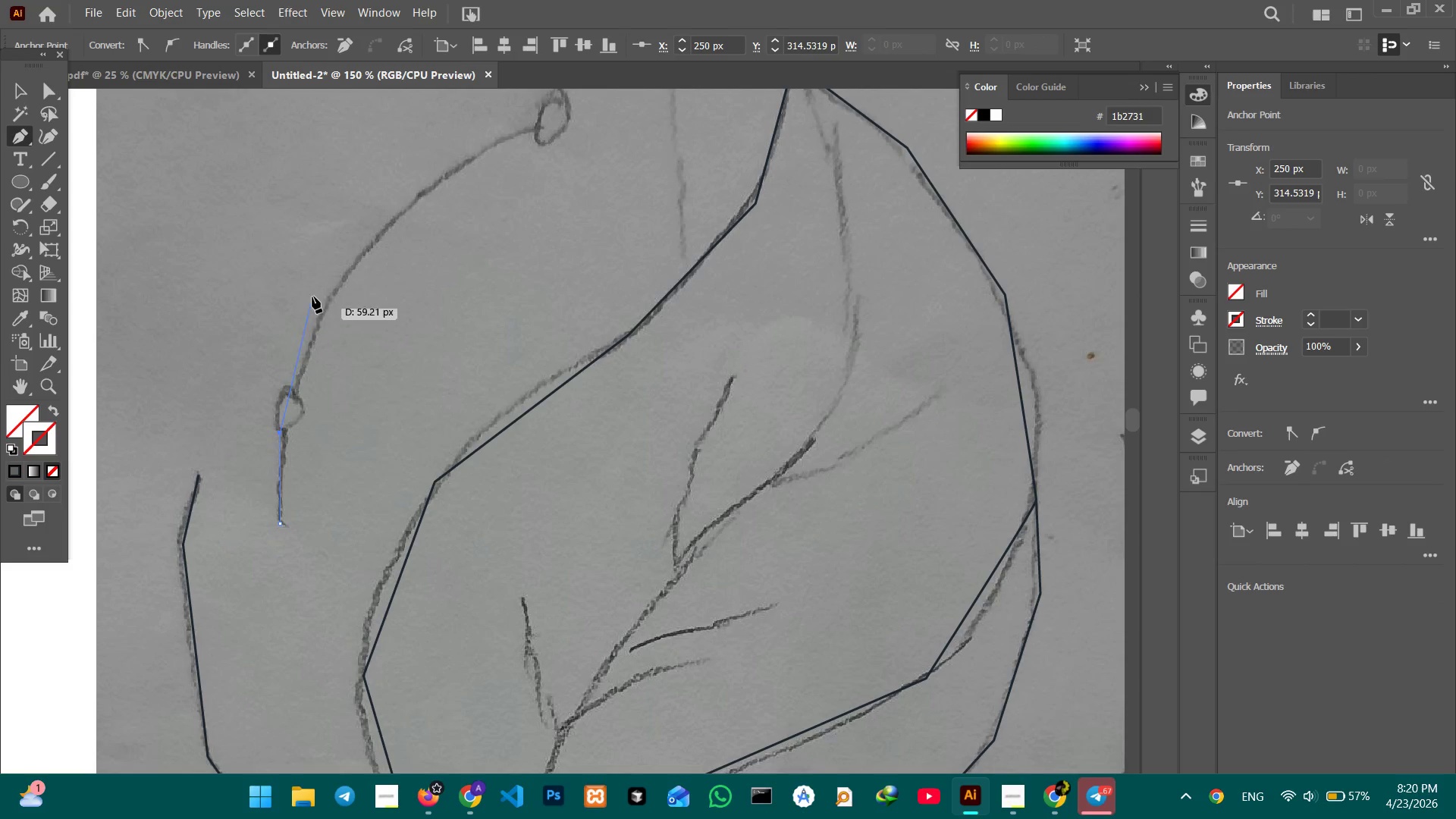 
left_click([344, 278])
 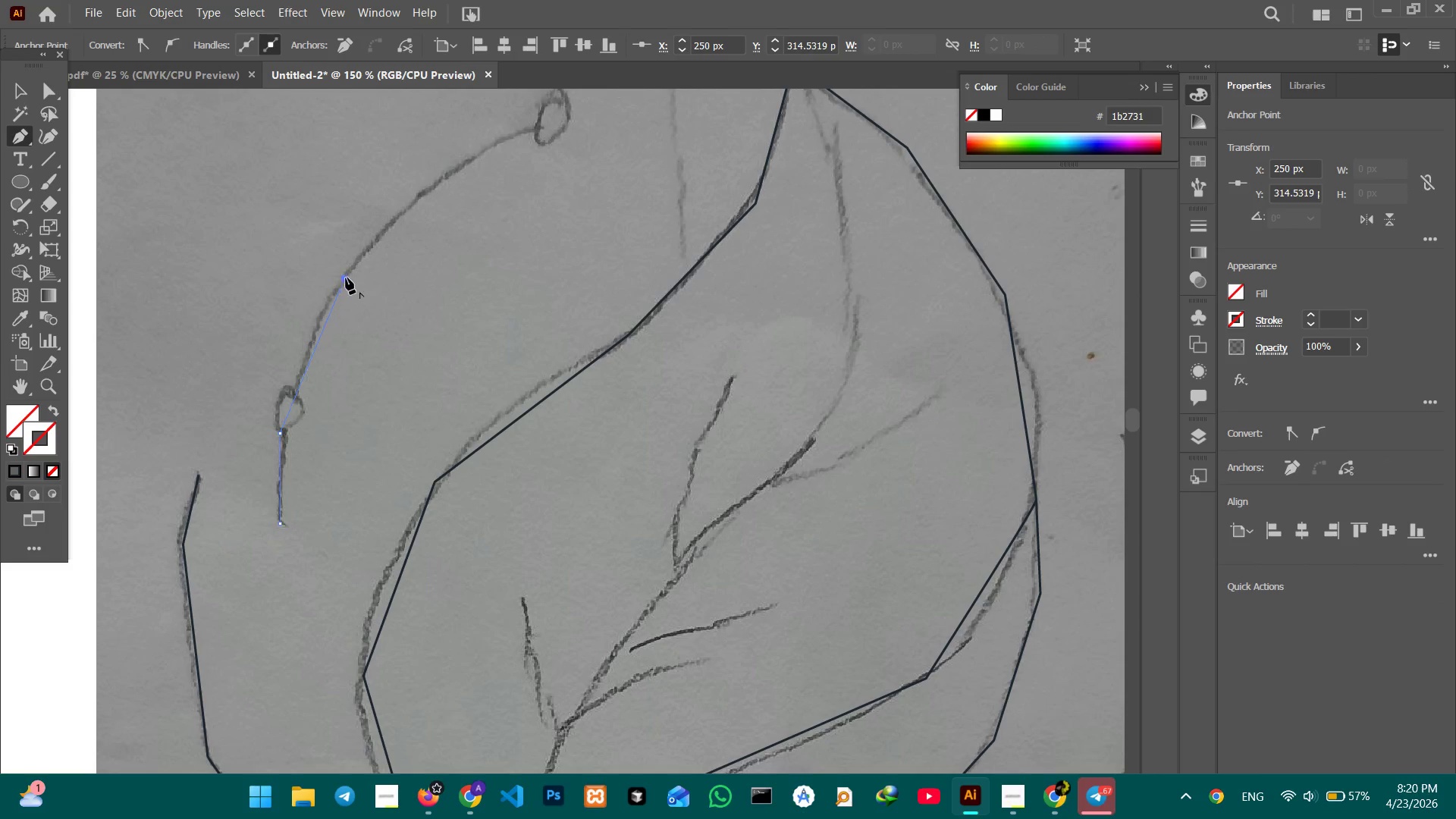 
hold_key(key=Space, duration=0.78)
 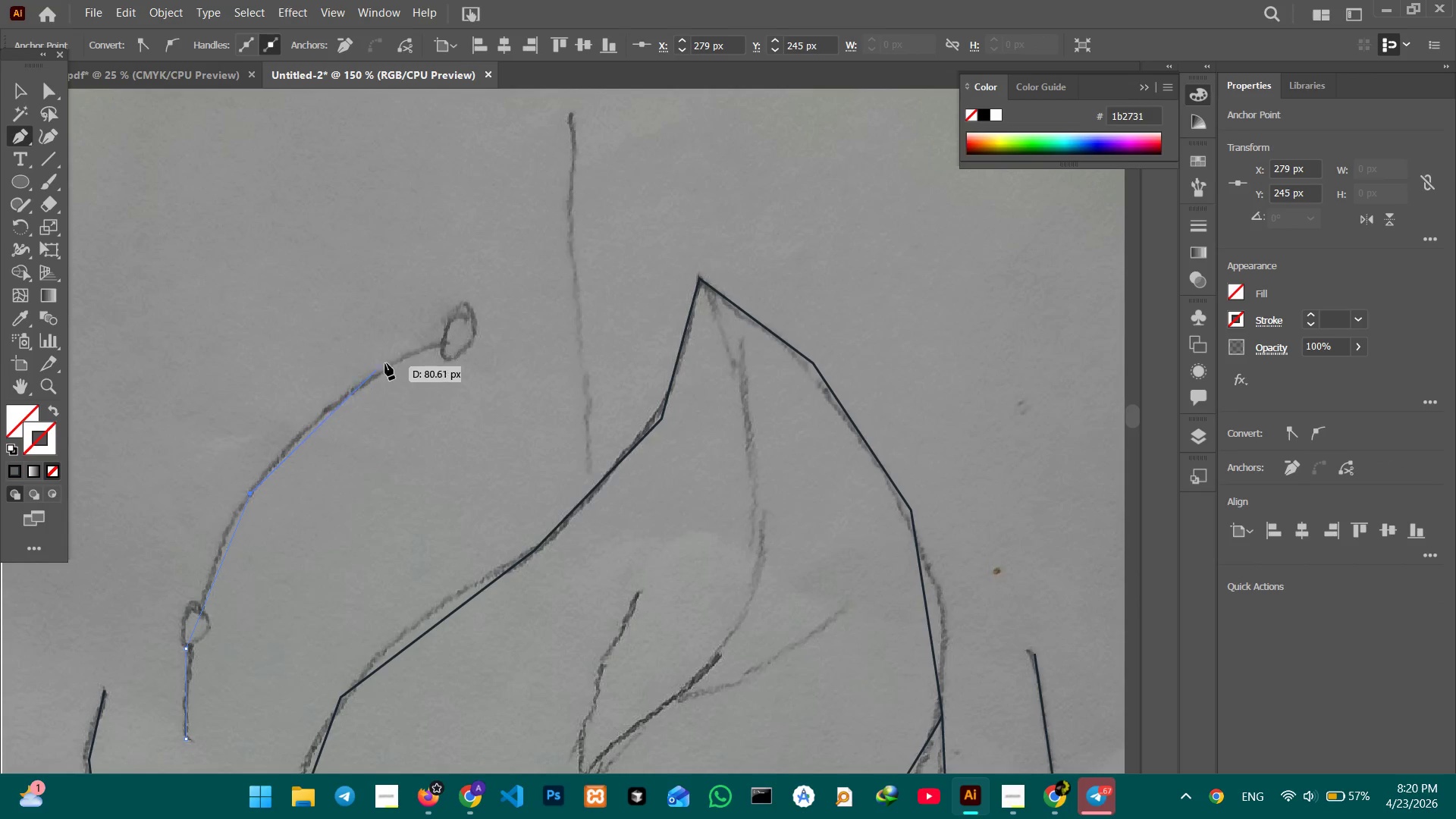 
left_click_drag(start_coordinate=[405, 275], to_coordinate=[311, 491])
 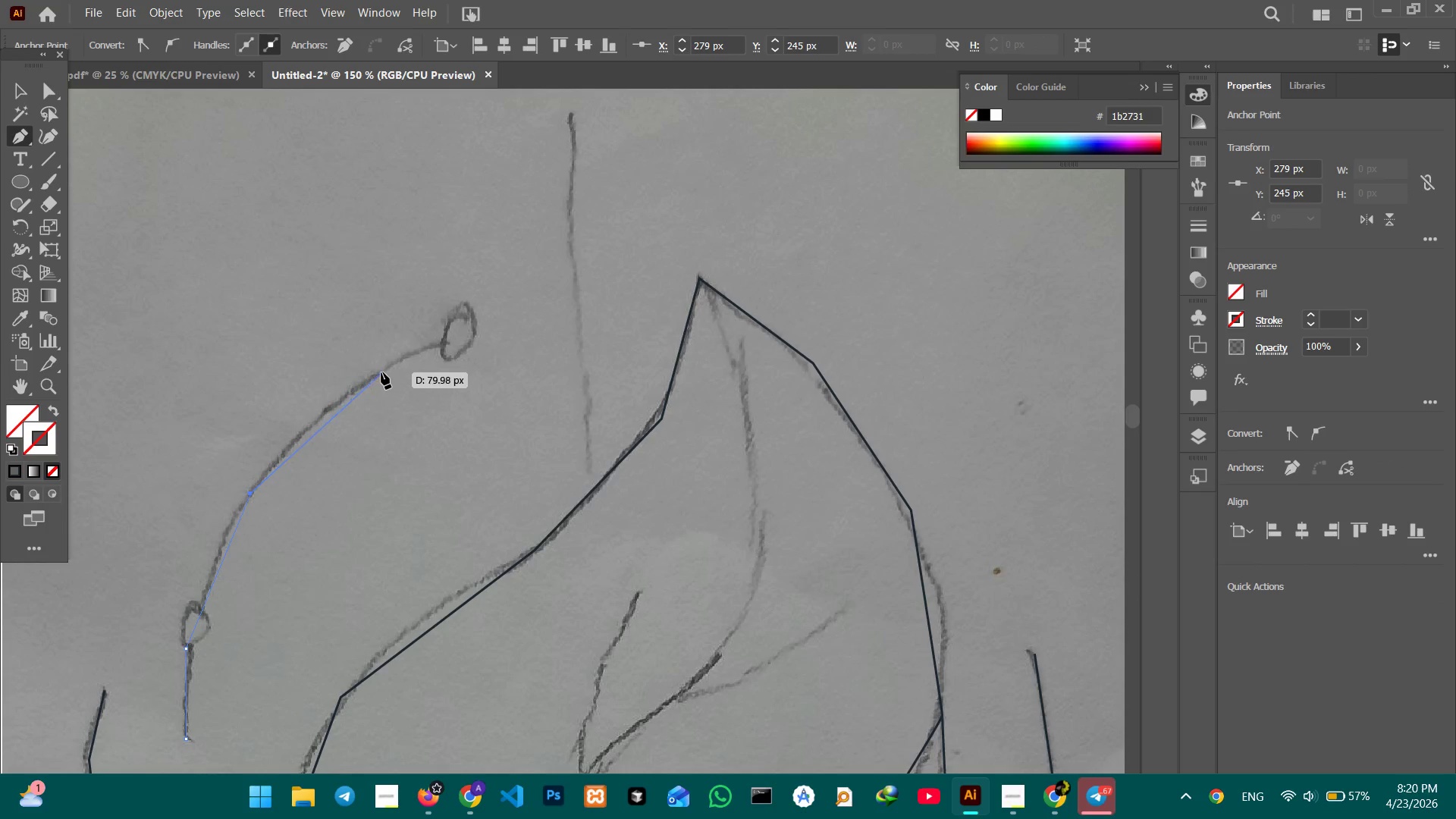 
left_click([367, 380])
 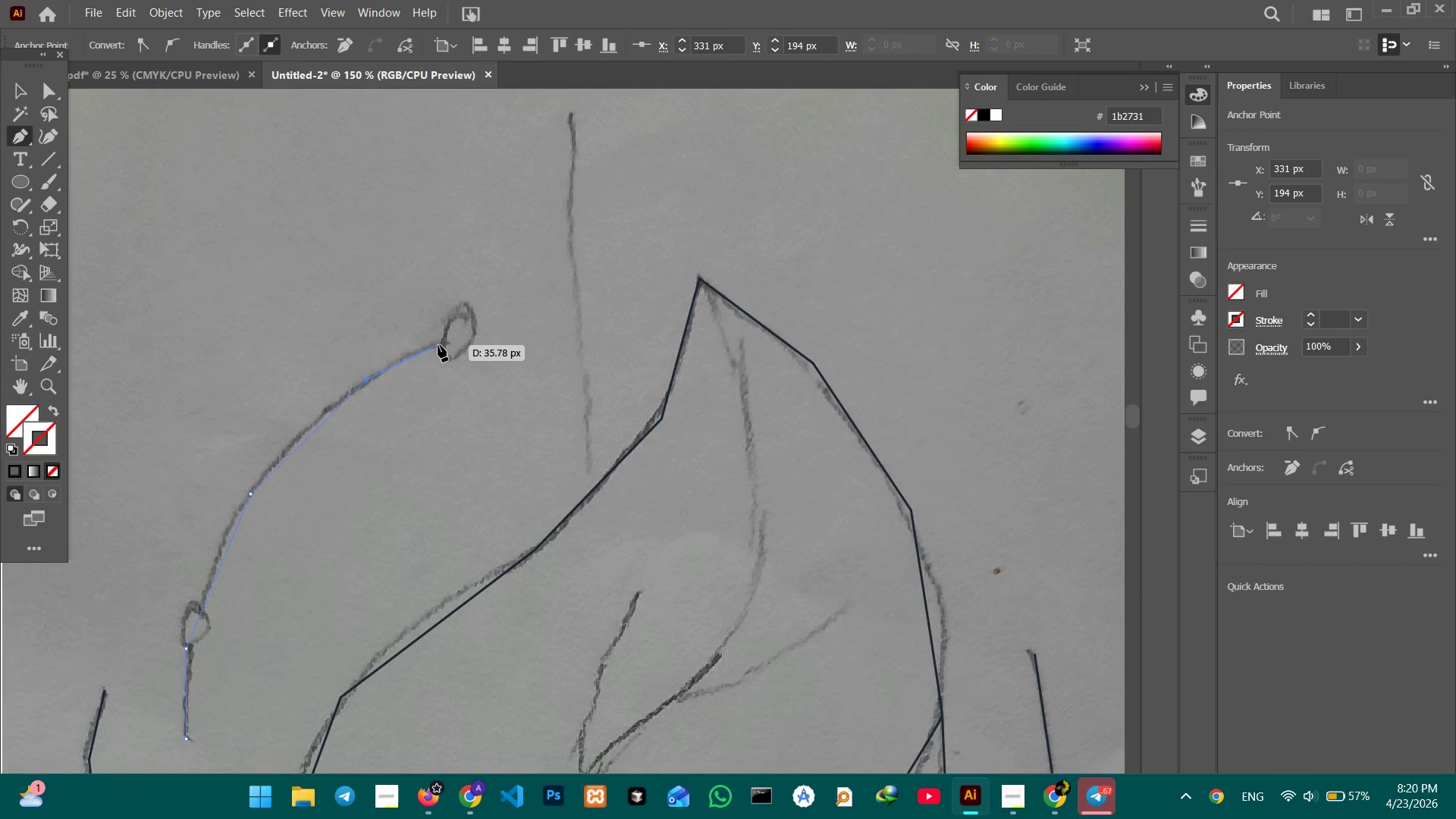 
left_click([441, 344])
 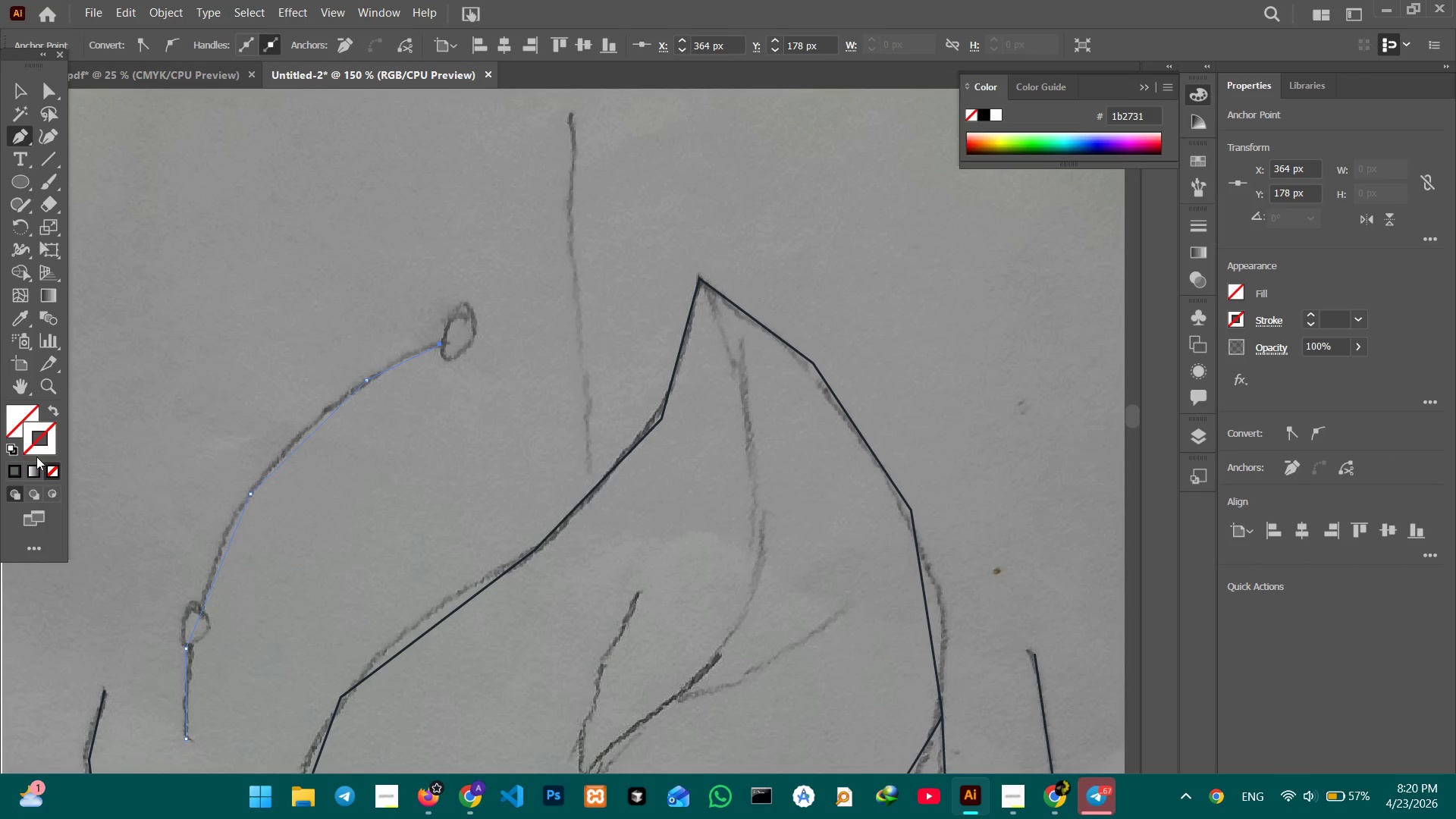 
left_click([11, 469])
 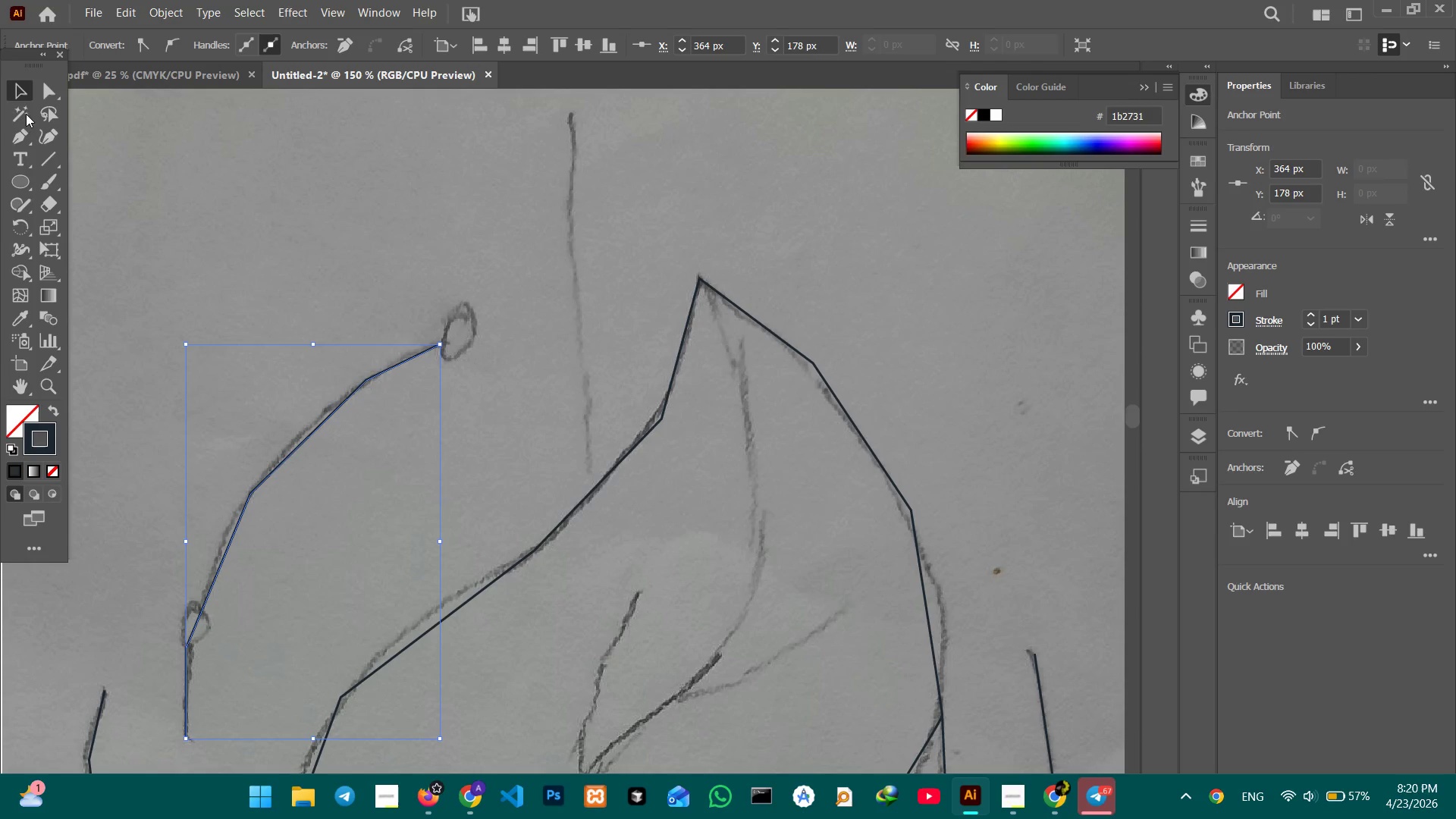 
left_click([24, 180])
 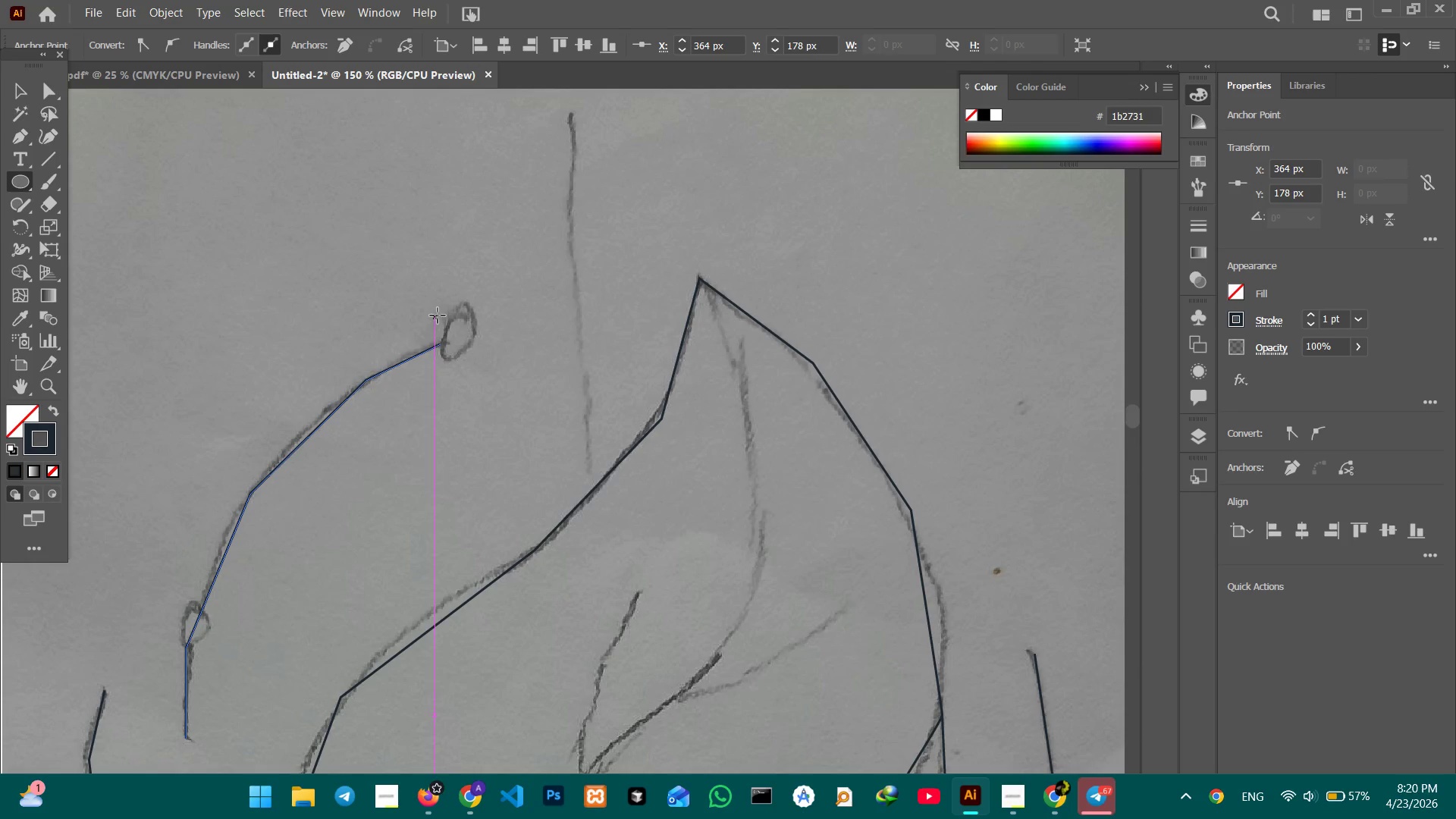 
left_click_drag(start_coordinate=[441, 314], to_coordinate=[491, 366])
 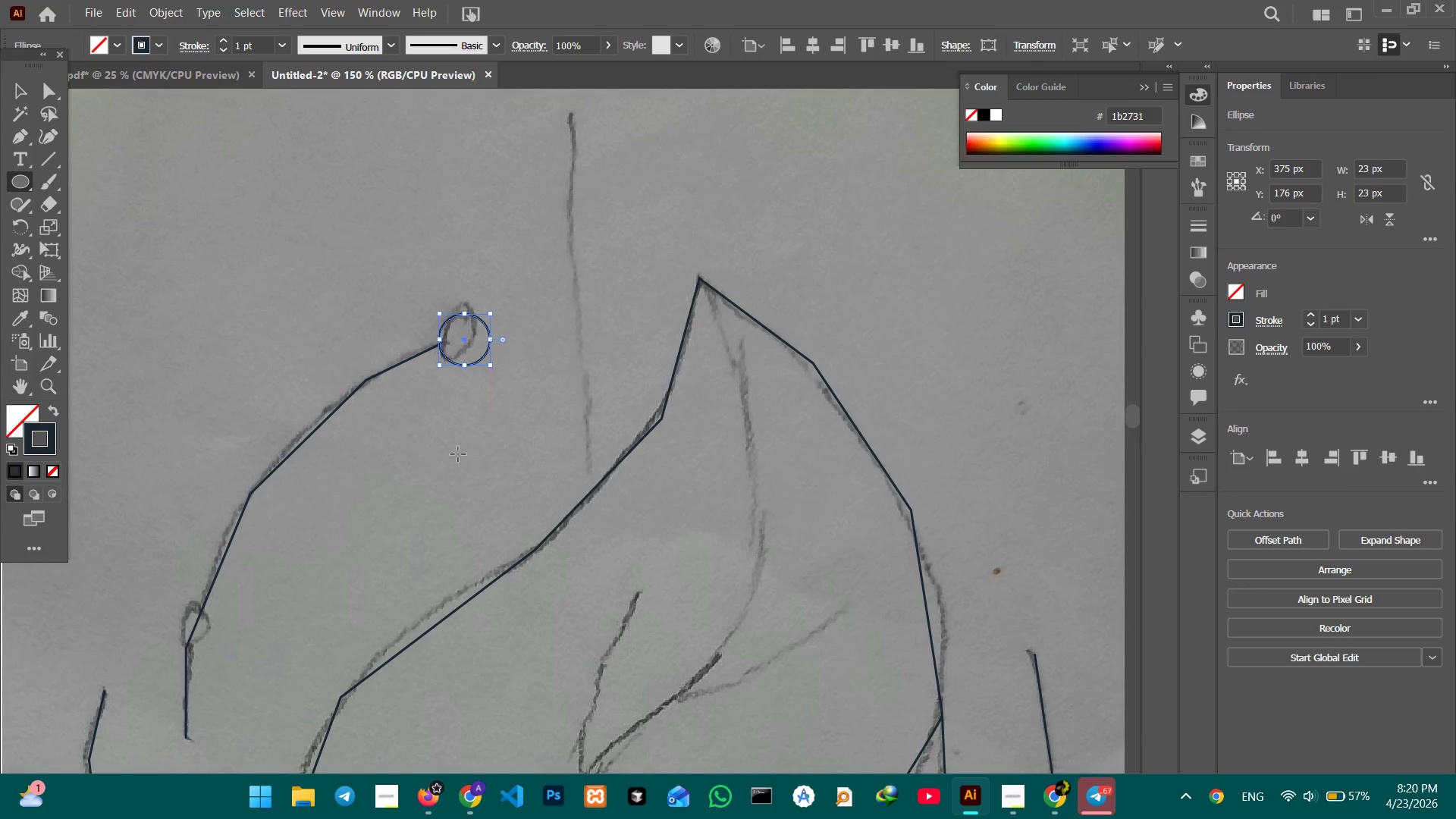 
hold_key(key=ShiftLeft, duration=0.77)
 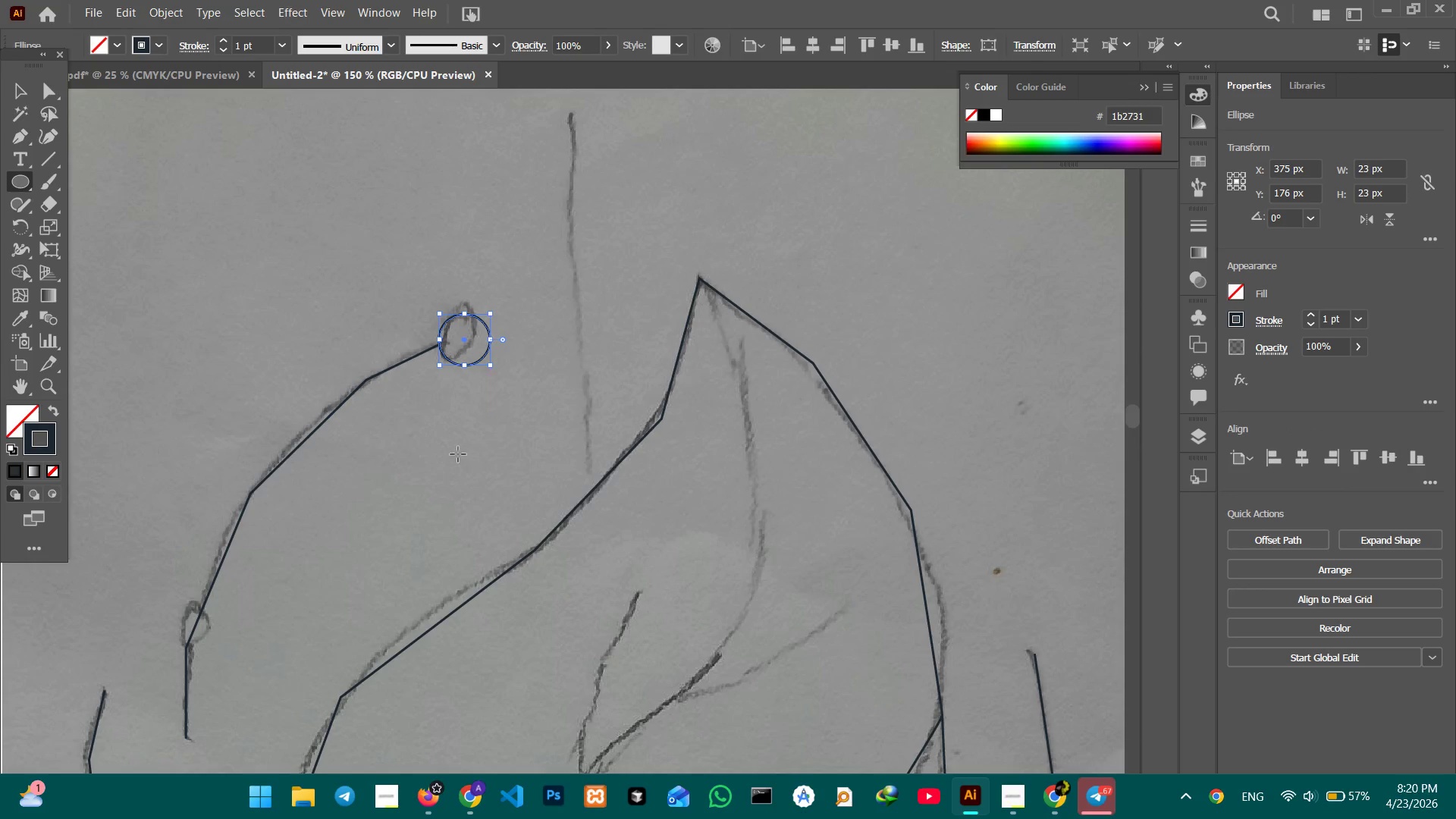 
hold_key(key=Space, duration=0.53)
 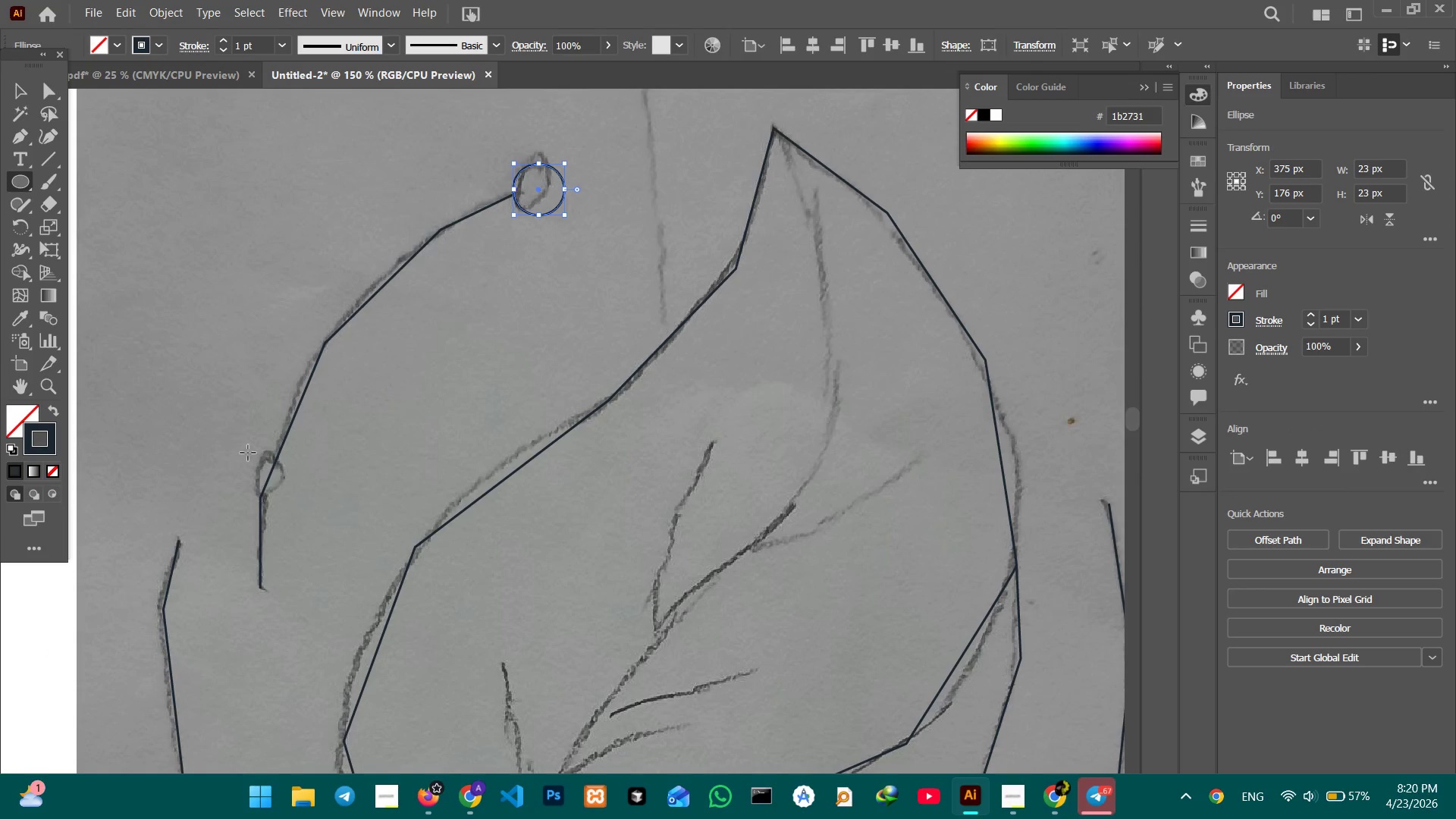 
left_click_drag(start_coordinate=[432, 455], to_coordinate=[507, 305])
 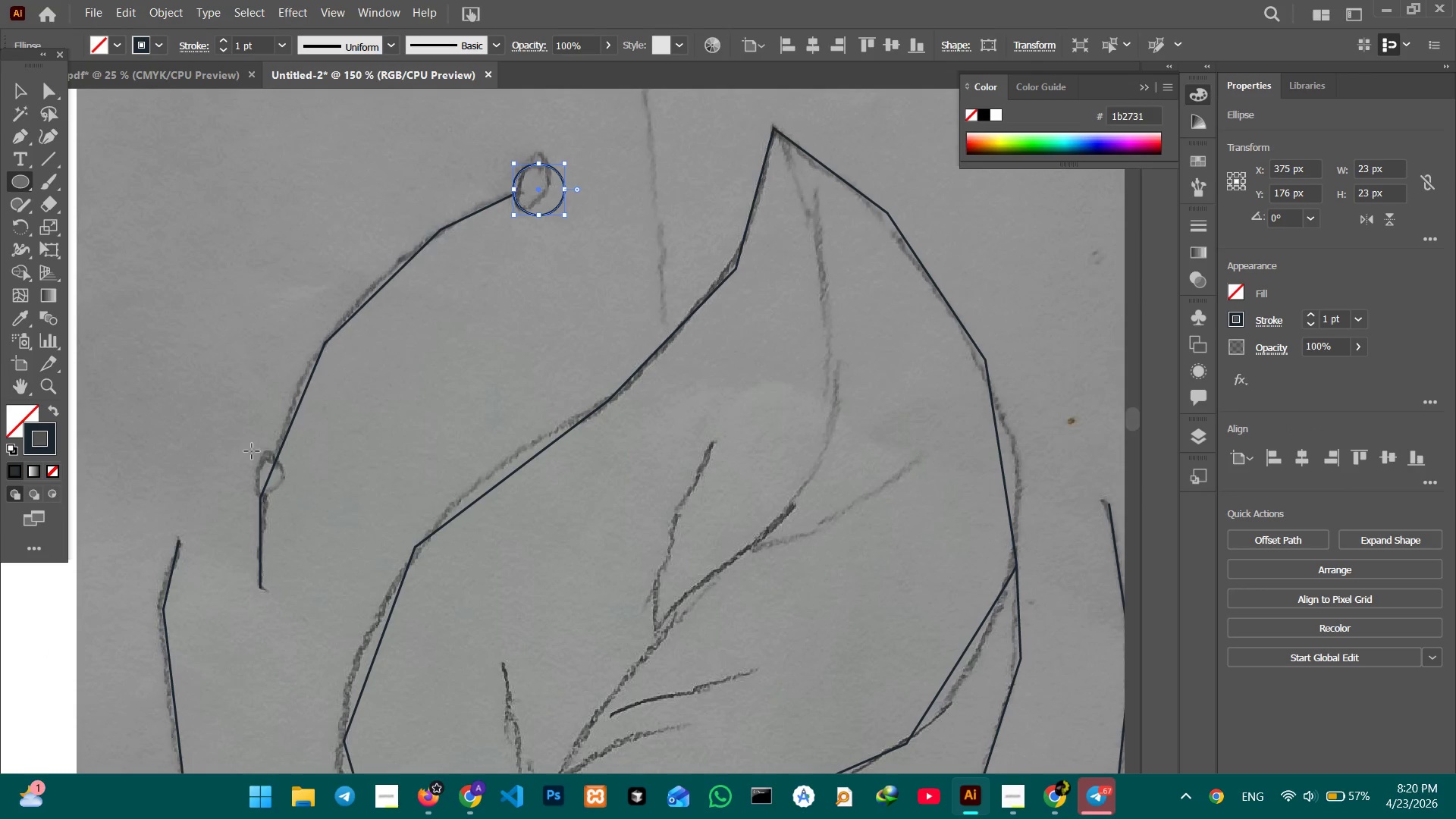 
hold_key(key=ShiftLeft, duration=1.11)
left_click_drag(start_coordinate=[252, 451], to_coordinate=[300, 503])
 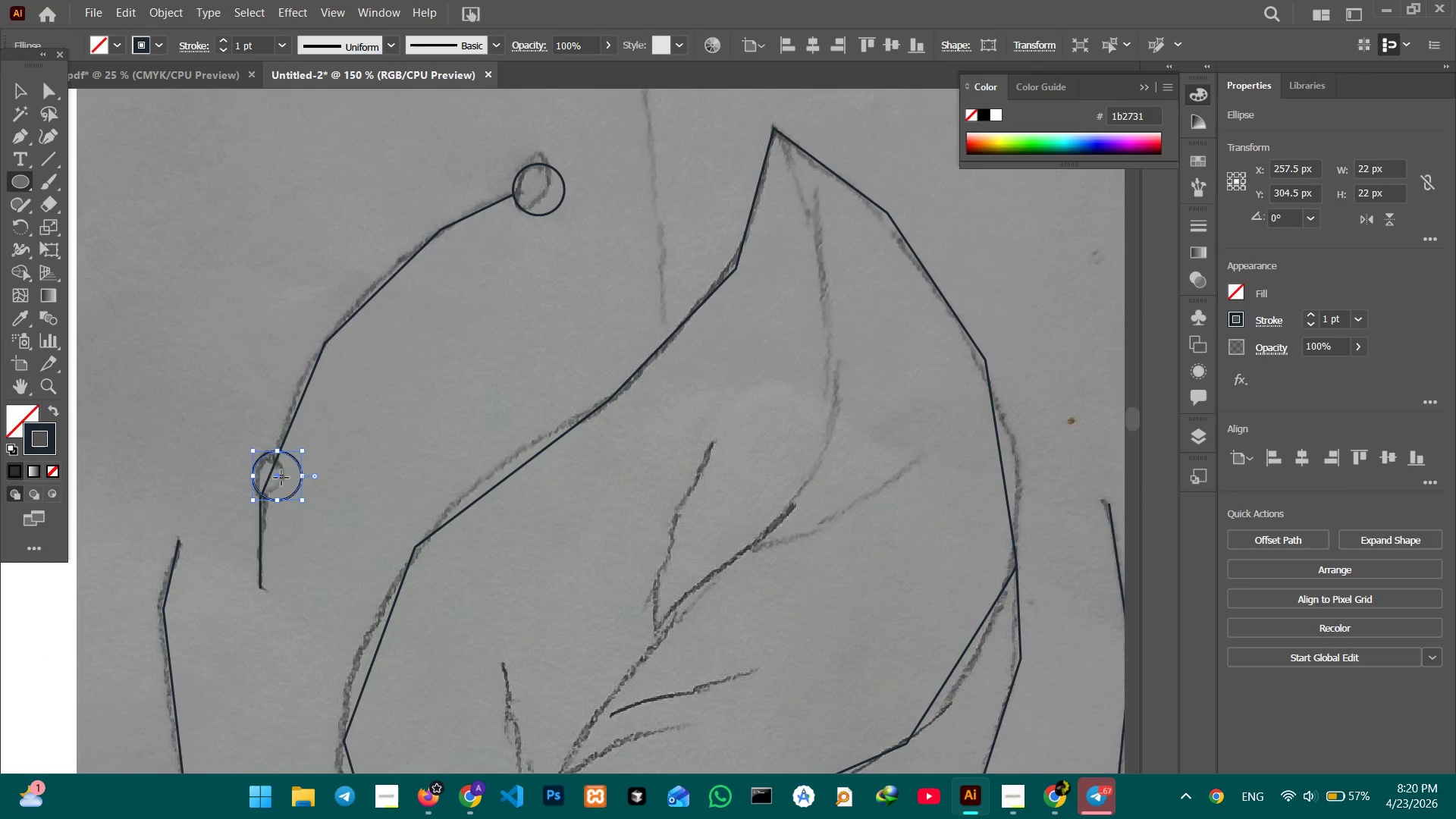 
left_click_drag(start_coordinate=[278, 476], to_coordinate=[271, 476])
 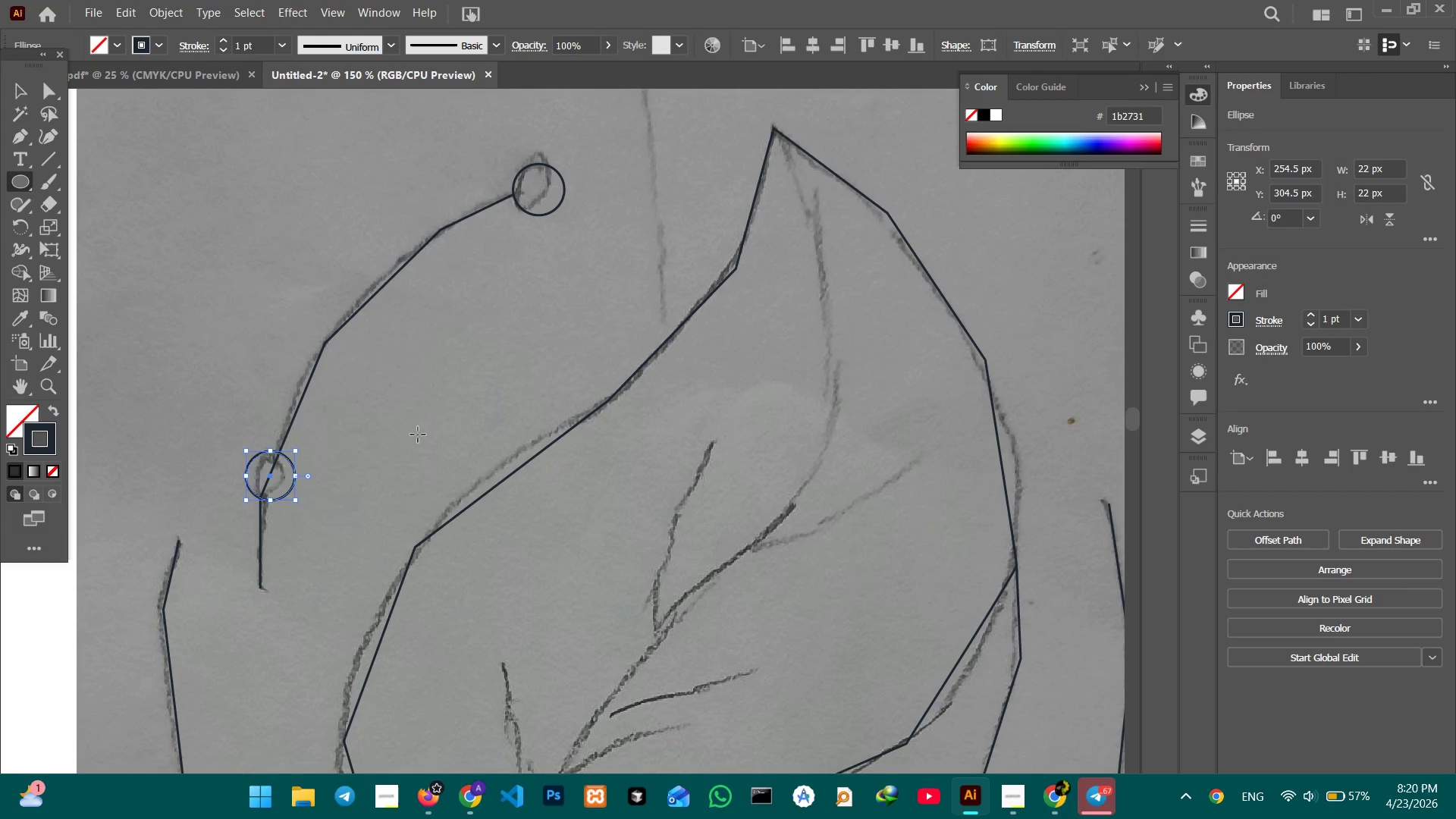 
hold_key(key=Space, duration=1.44)
 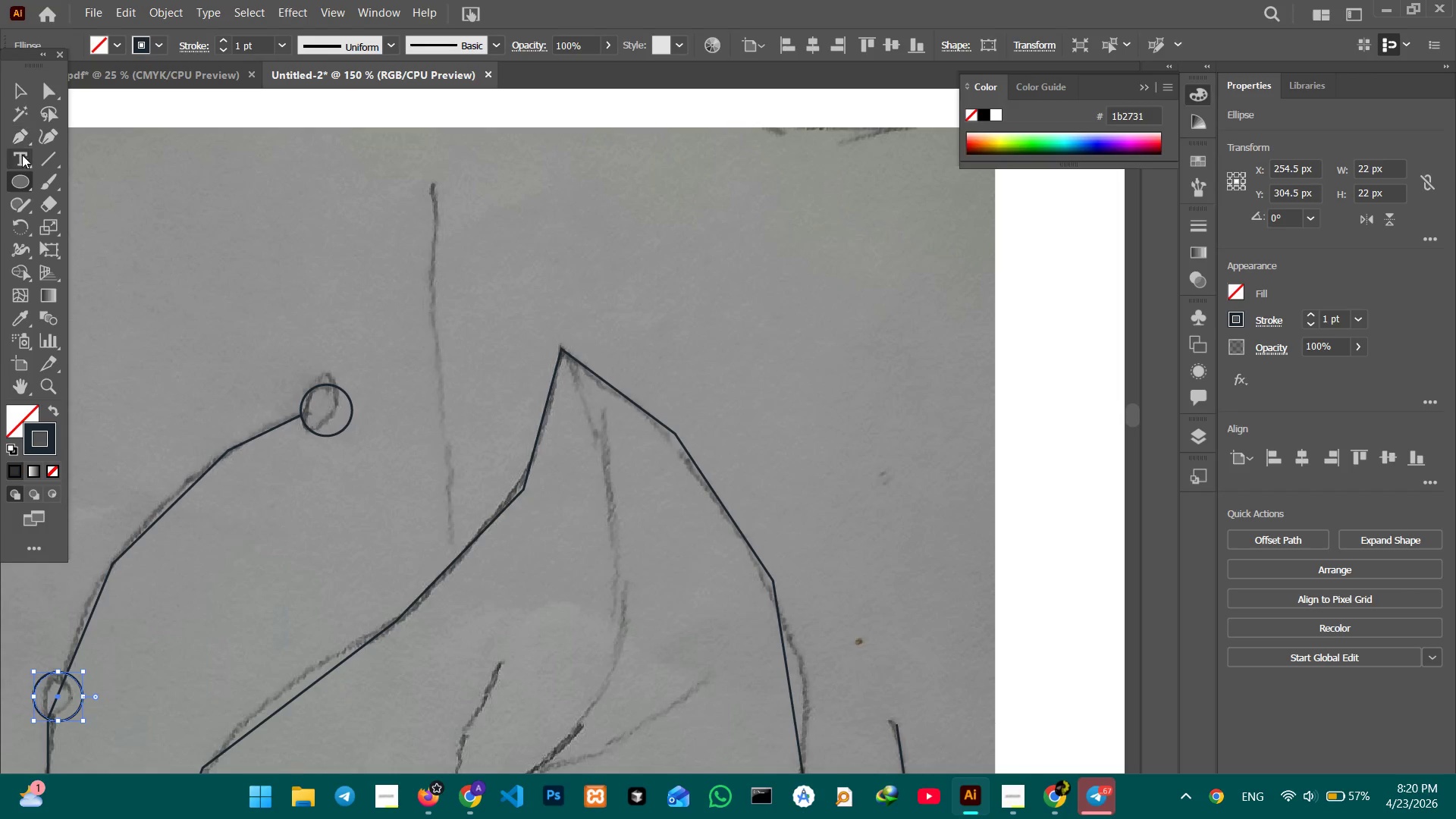 
left_click_drag(start_coordinate=[435, 423], to_coordinate=[221, 578])
 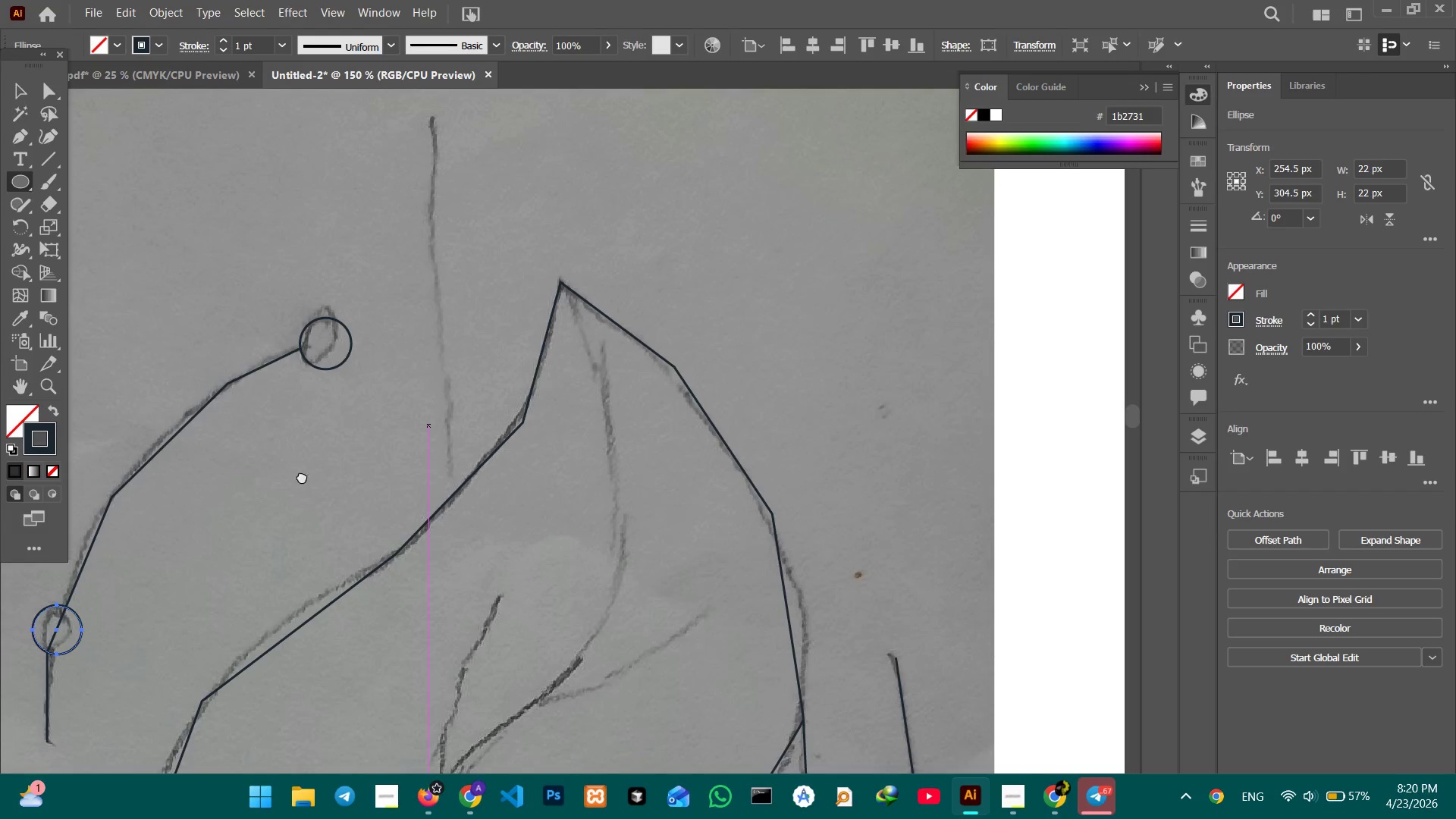 
left_click_drag(start_coordinate=[302, 475], to_coordinate=[303, 543])
 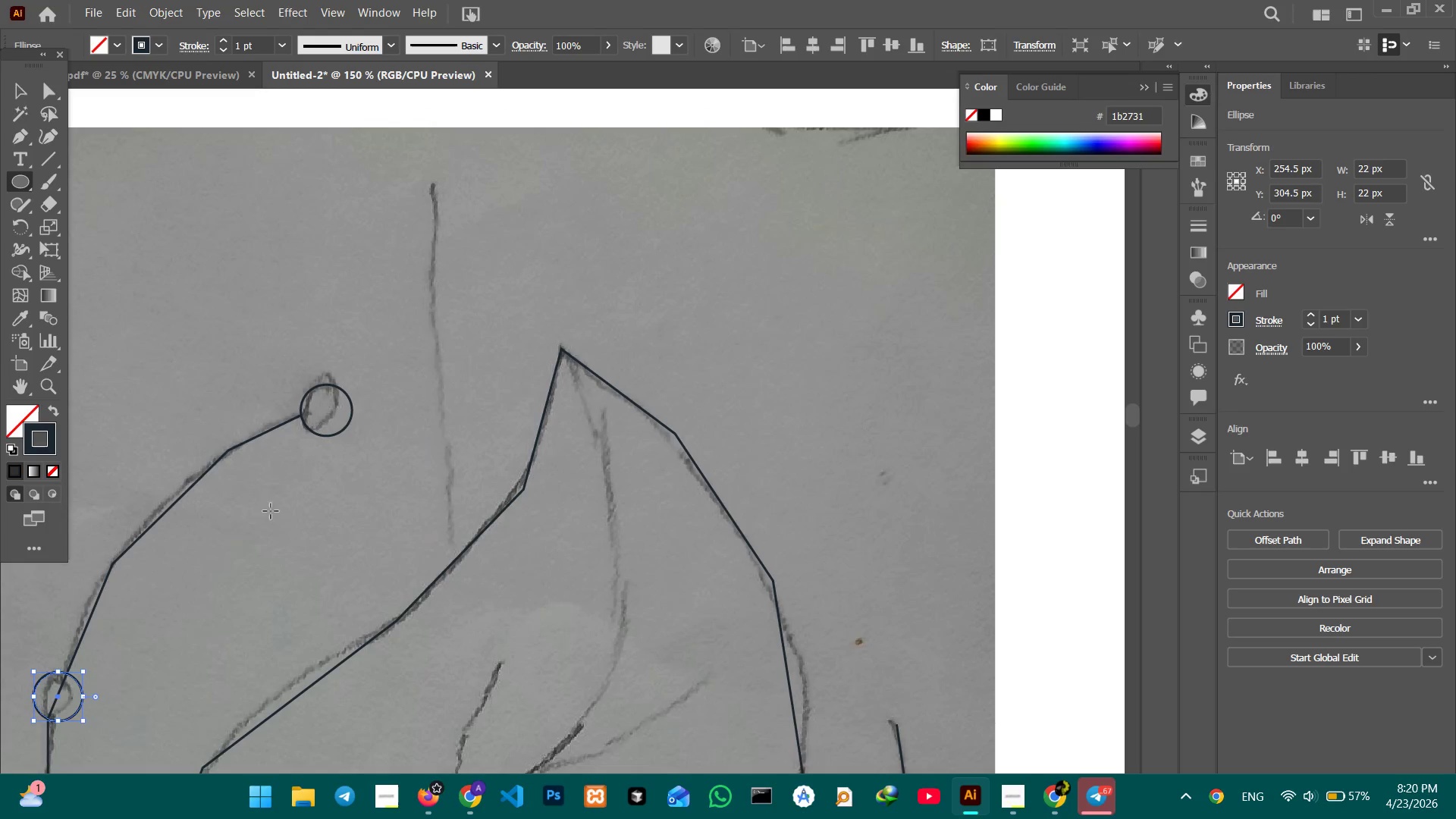 
hold_key(key=Space, duration=7.67)
 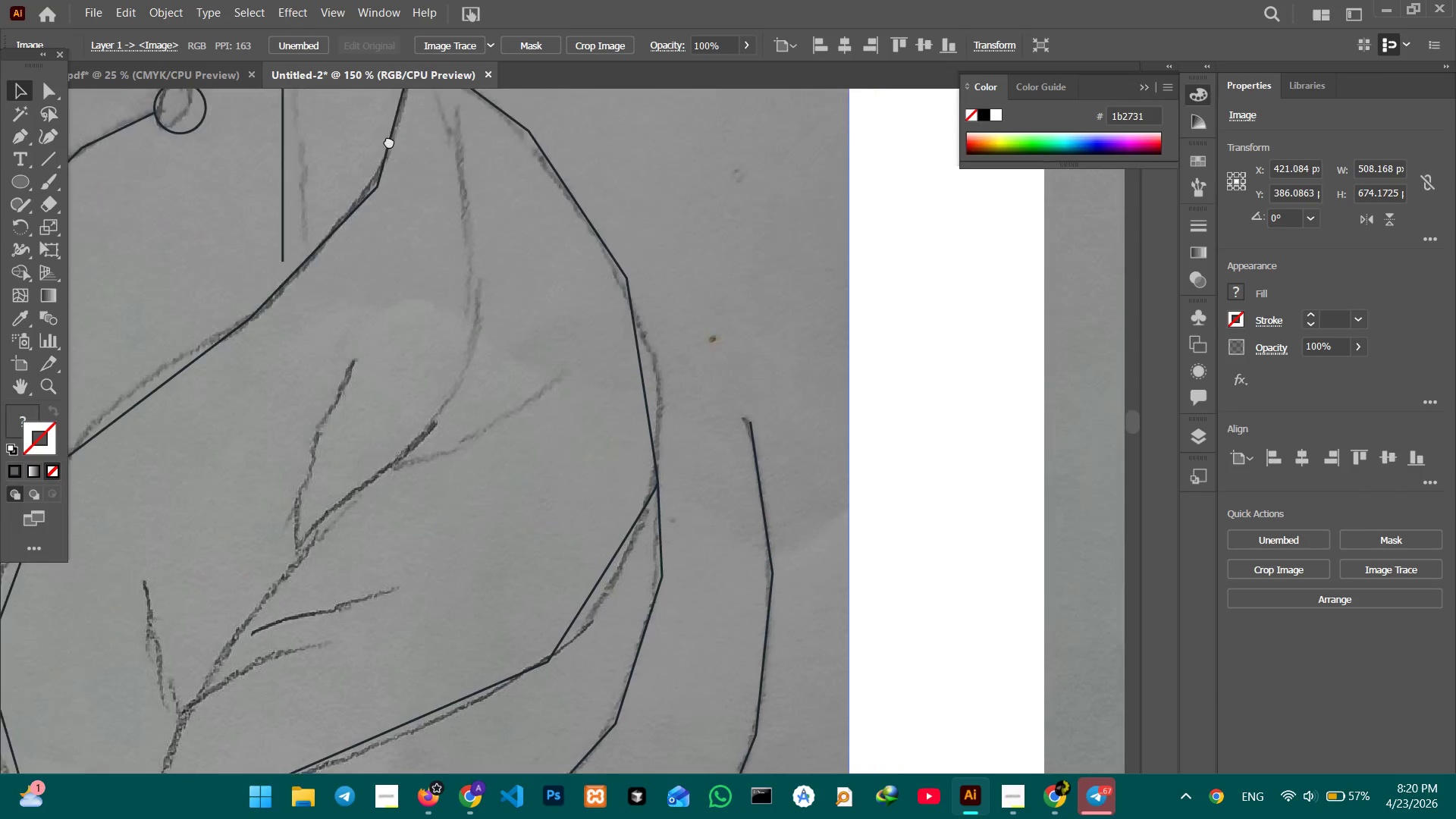 
left_click([431, 187])
 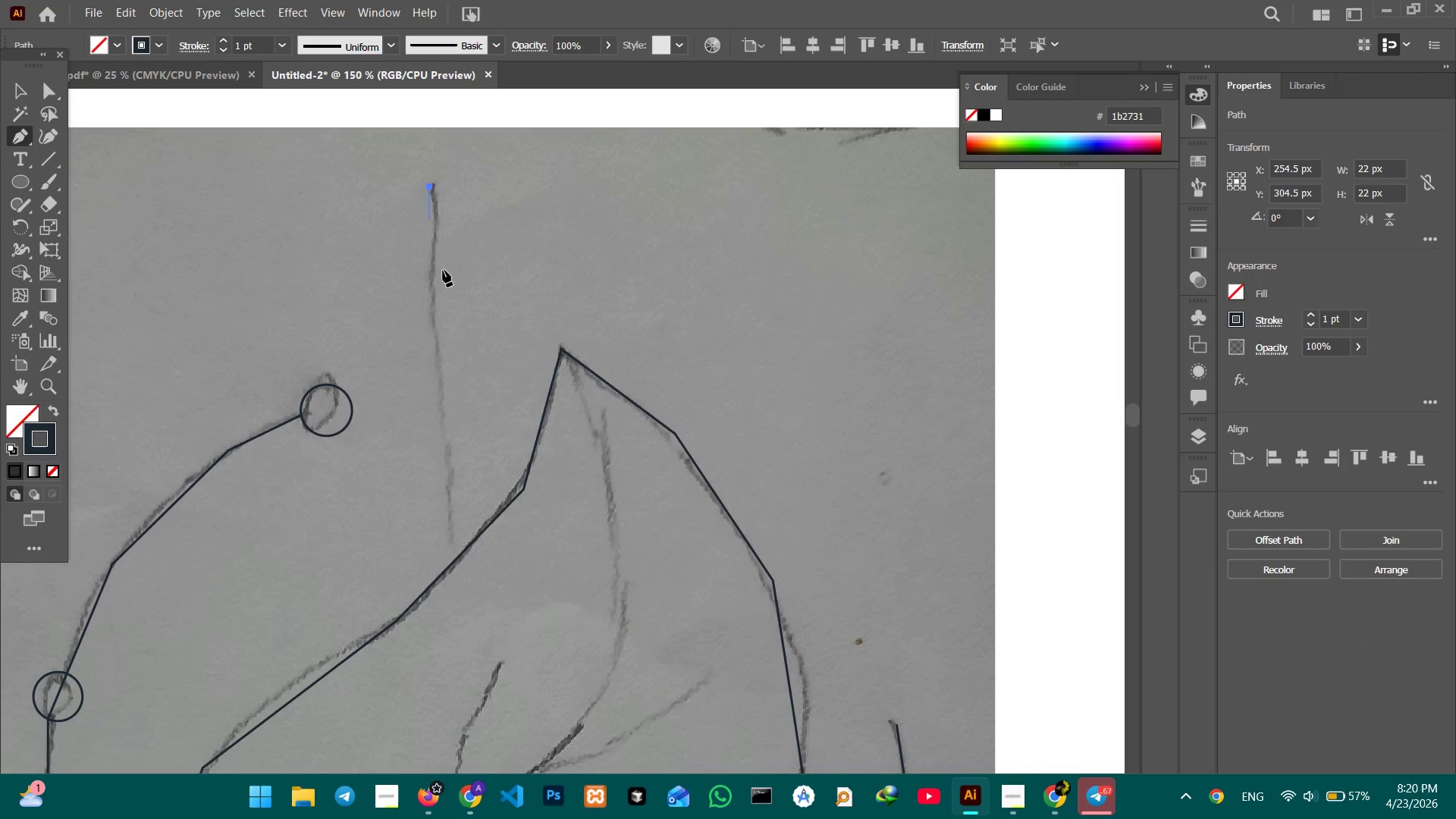 
hold_key(key=ShiftLeft, duration=2.97)
left_click([452, 565])
 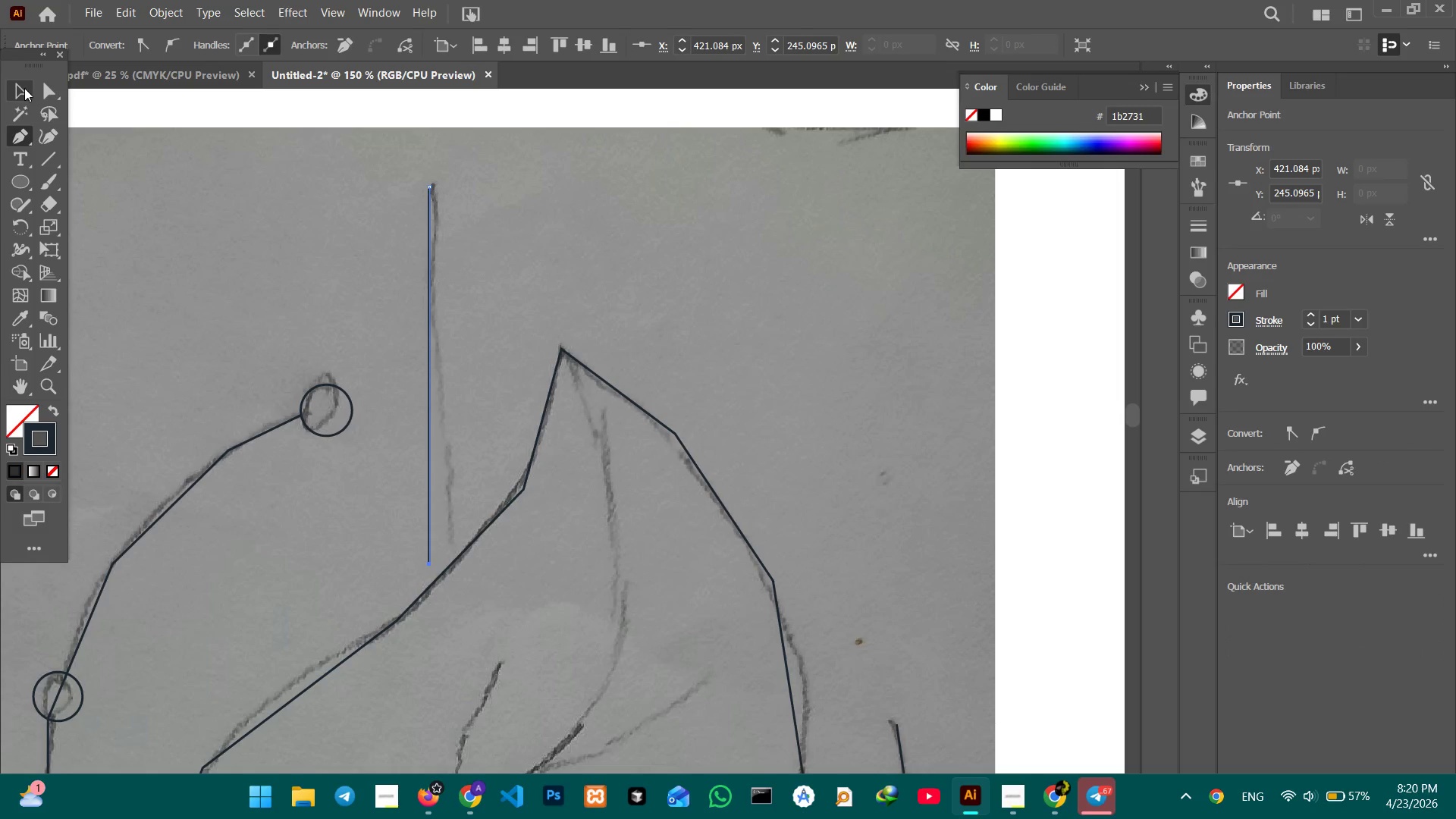 
double_click([237, 216])
 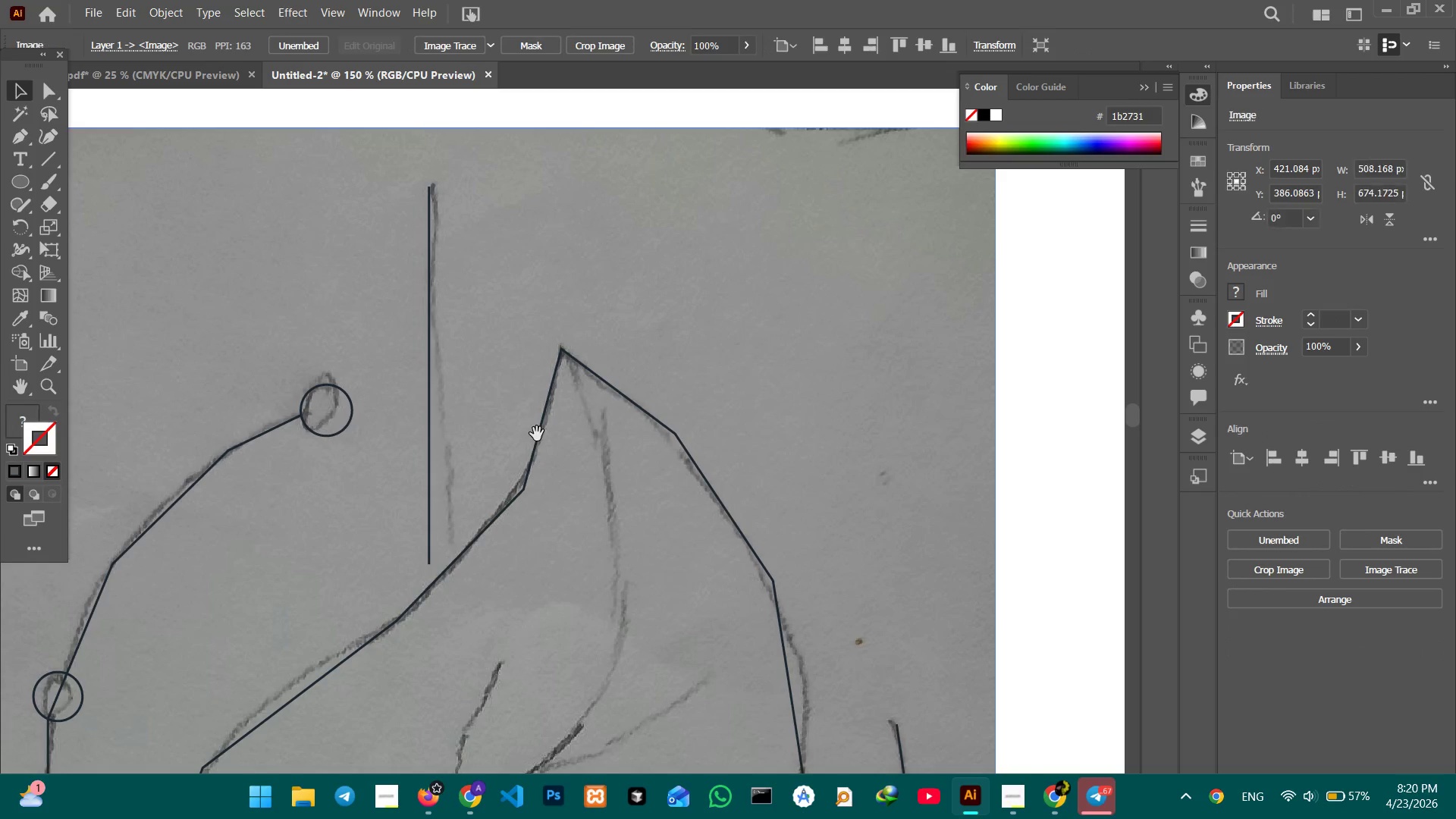 
hold_key(key=Space, duration=1.16)
 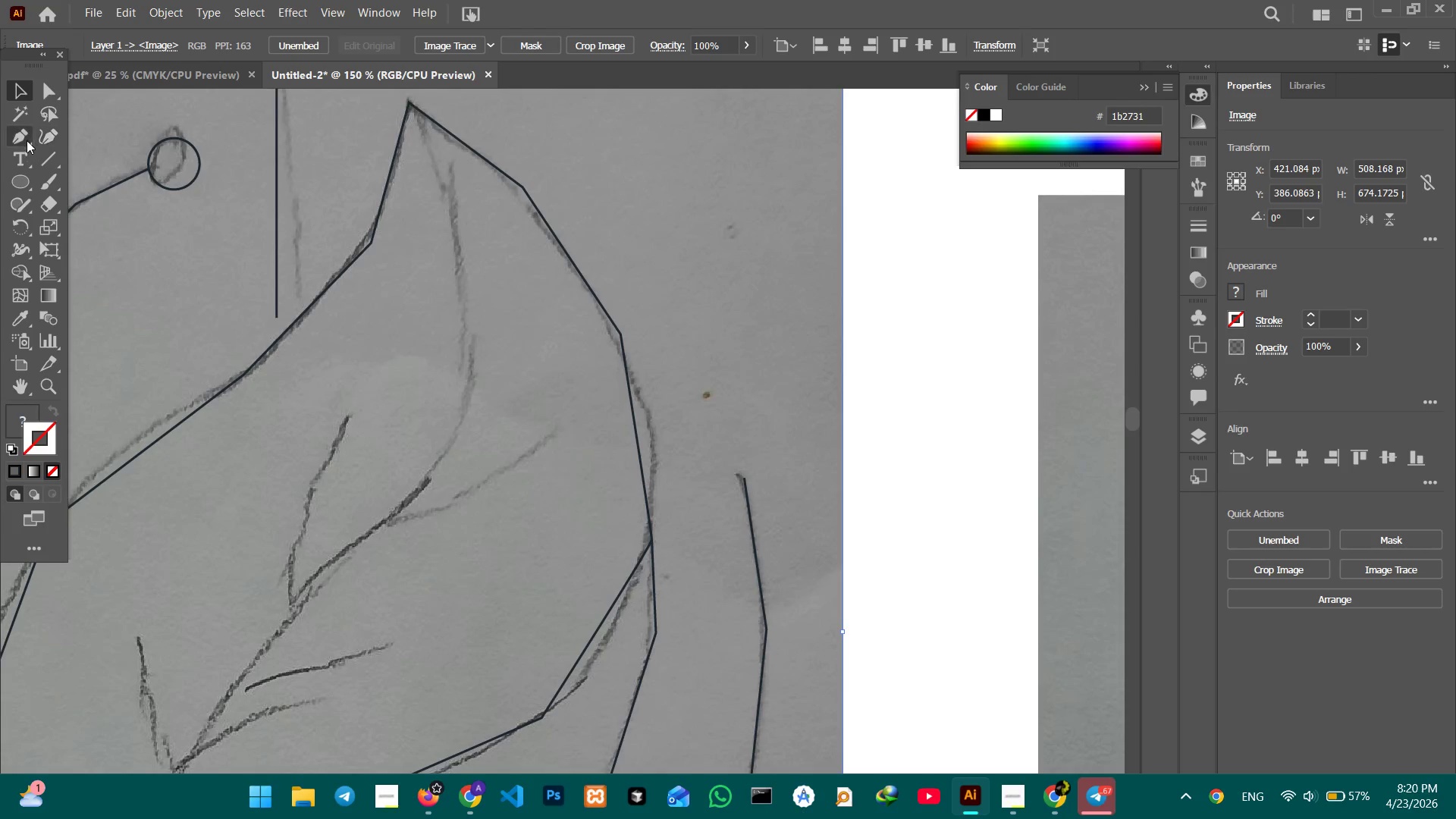 
left_click_drag(start_coordinate=[538, 434], to_coordinate=[386, 188])
 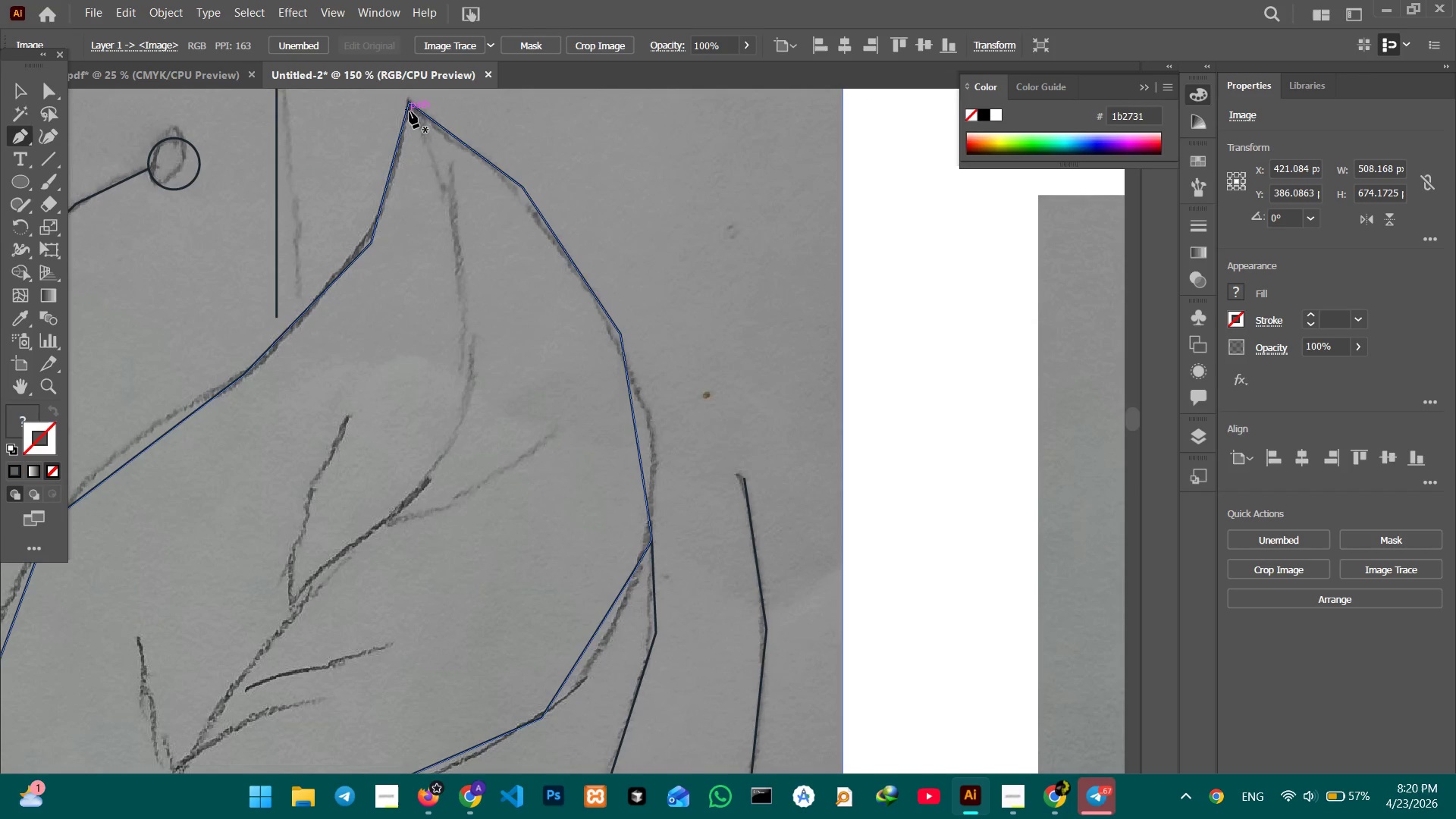 
left_click([411, 108])
 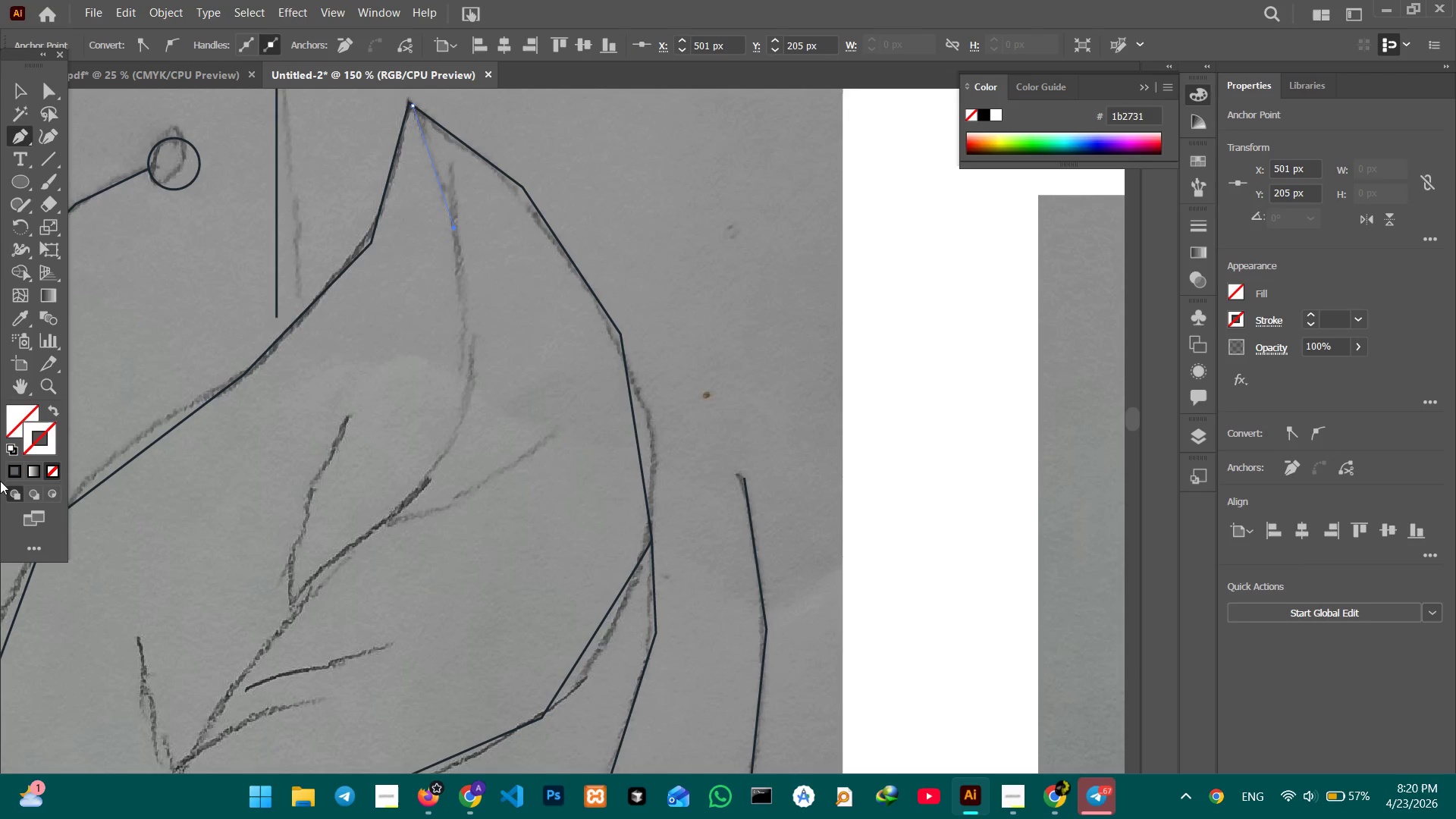 
left_click([14, 474])
 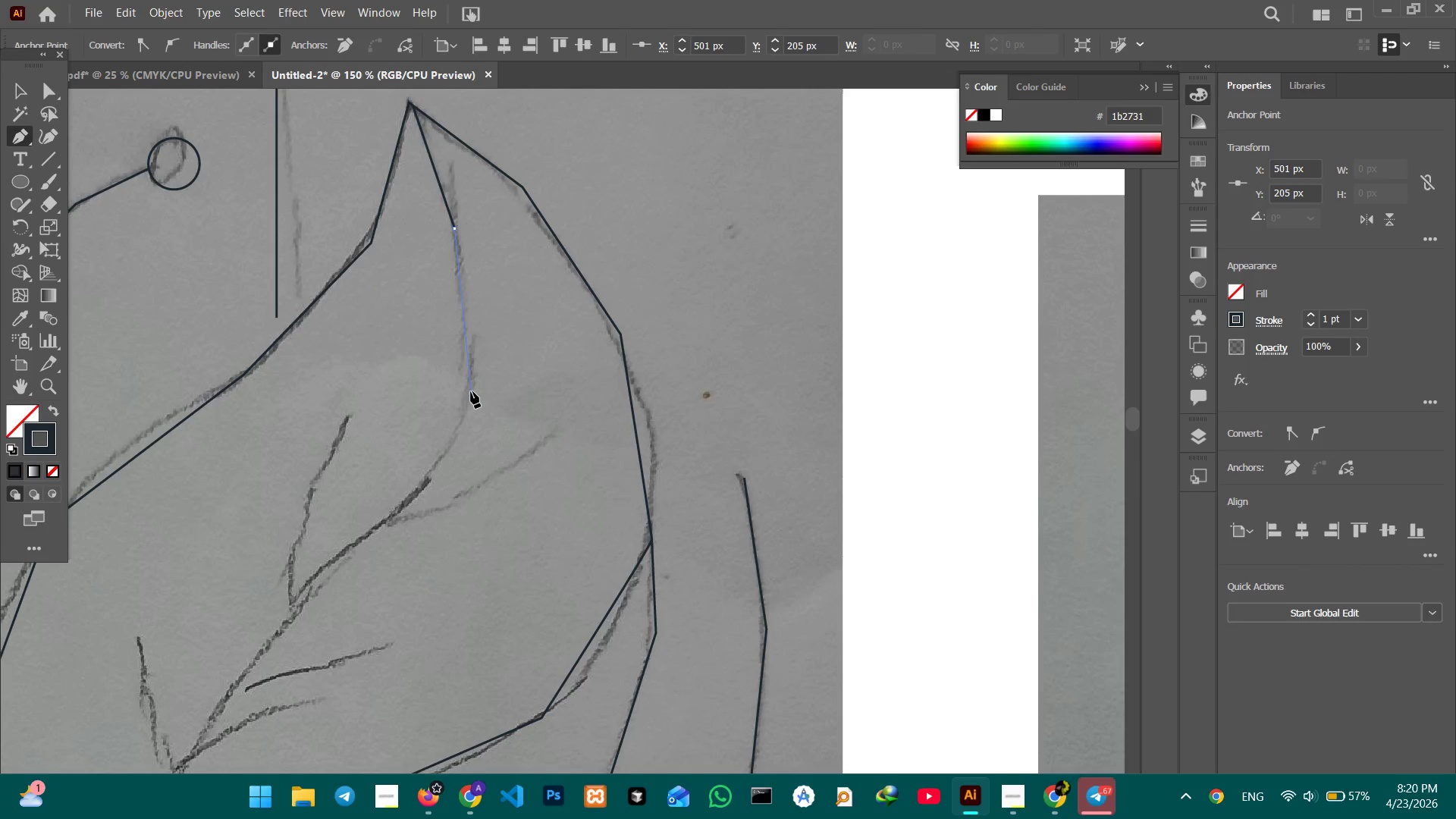 
scroll: coordinate [472, 413], scroll_direction: down, amount: 6.0
 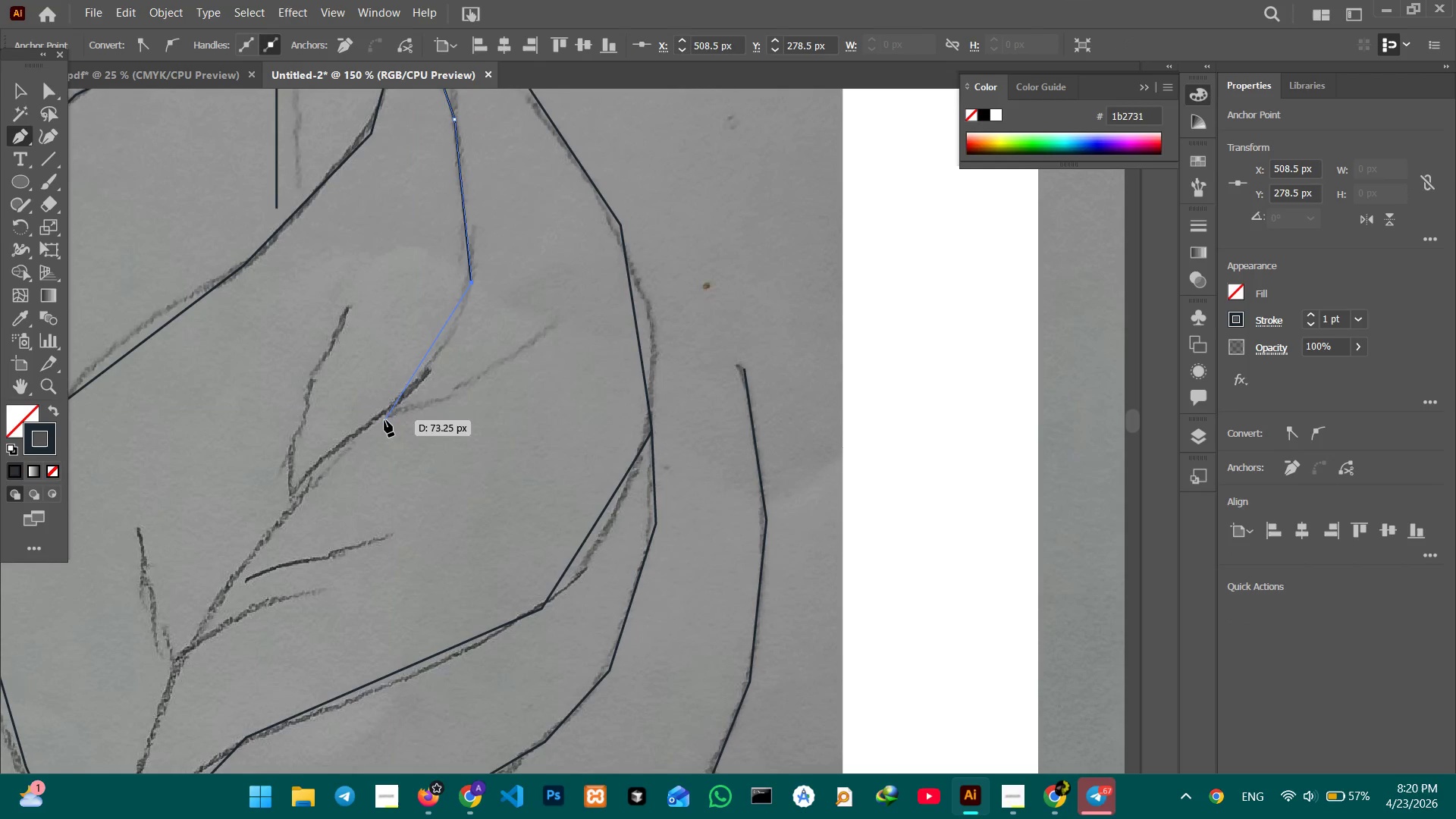 
left_click([384, 420])
 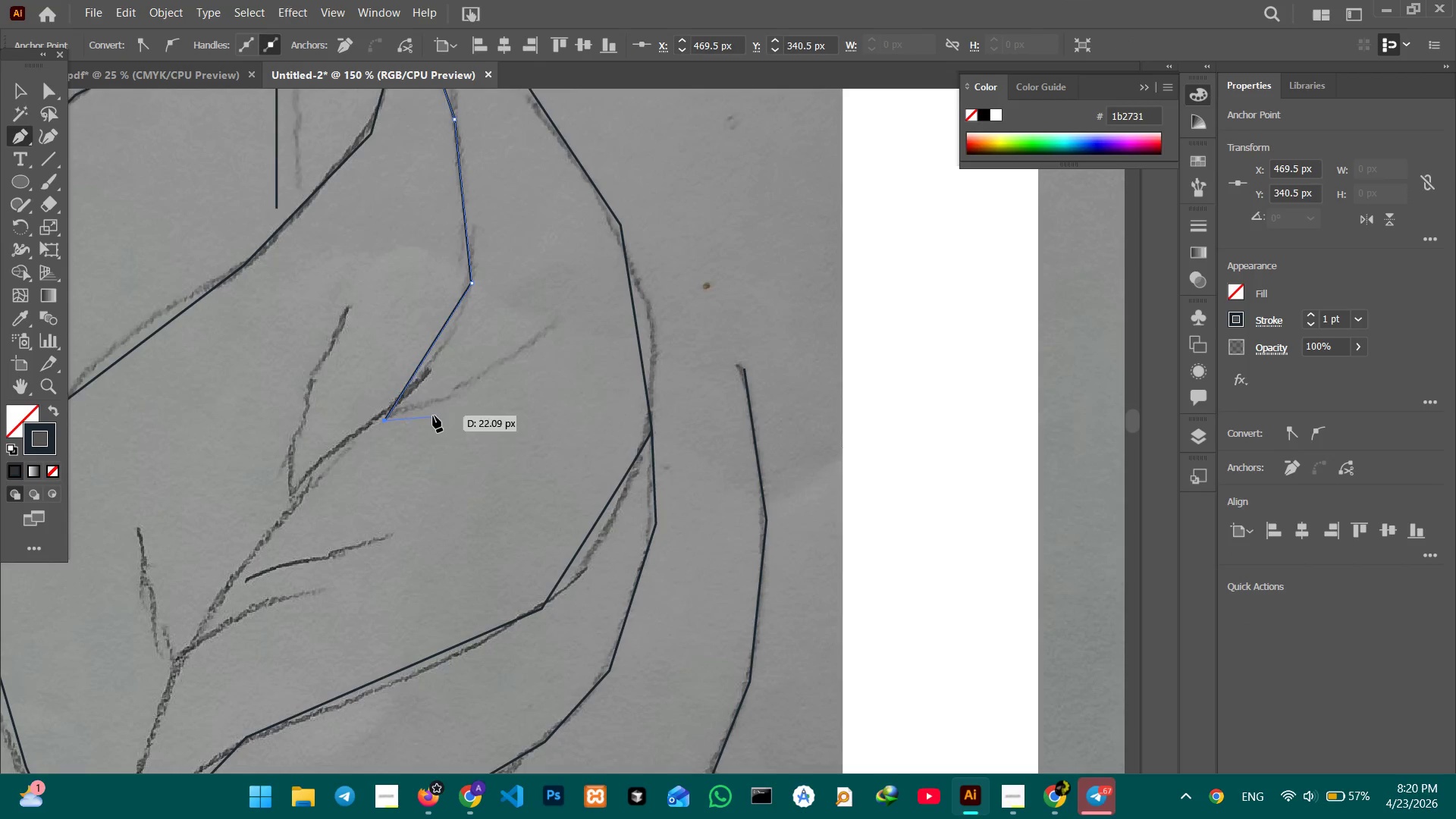 
hold_key(key=Space, duration=0.66)
 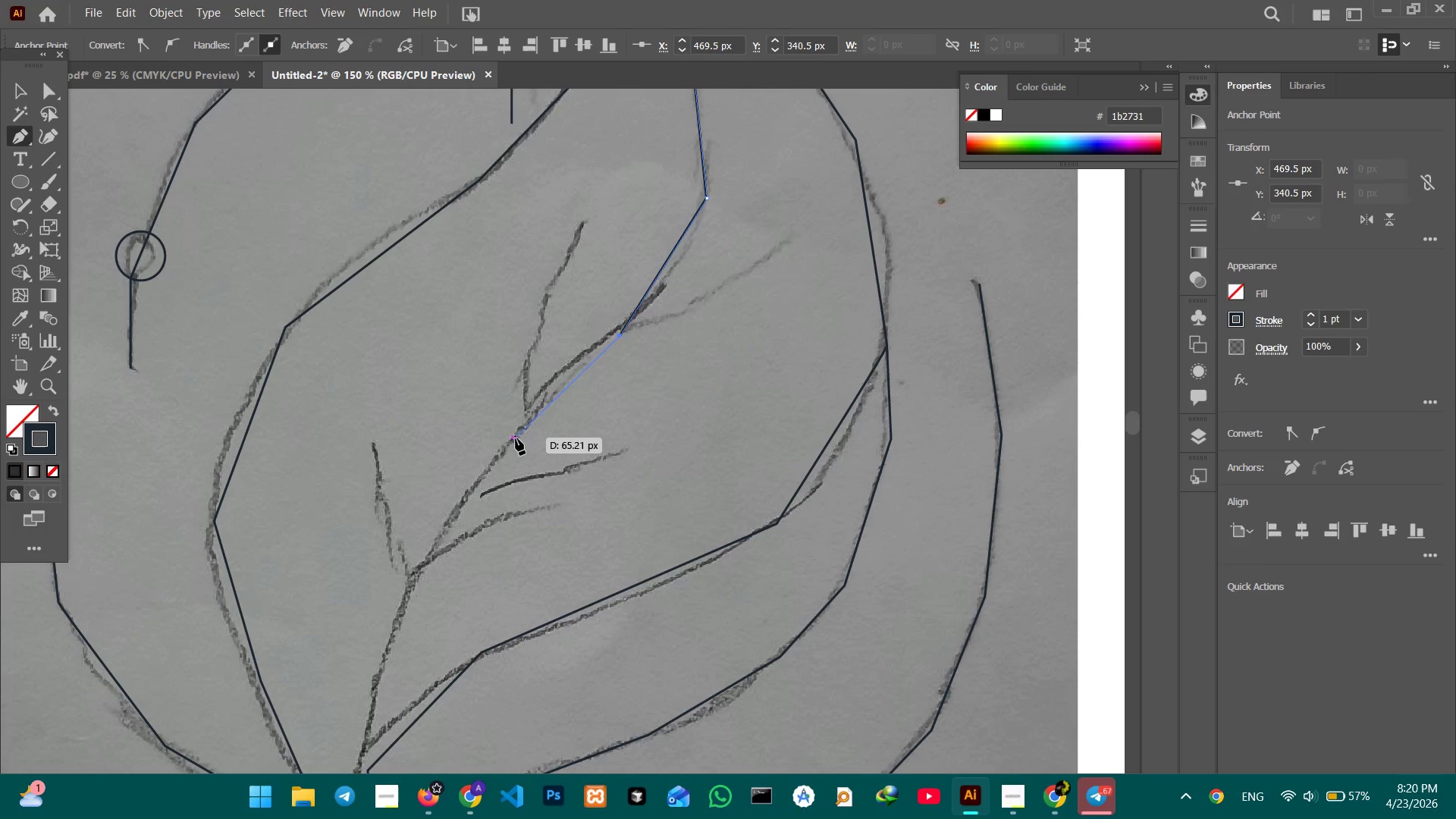 
left_click_drag(start_coordinate=[412, 439], to_coordinate=[645, 404])
 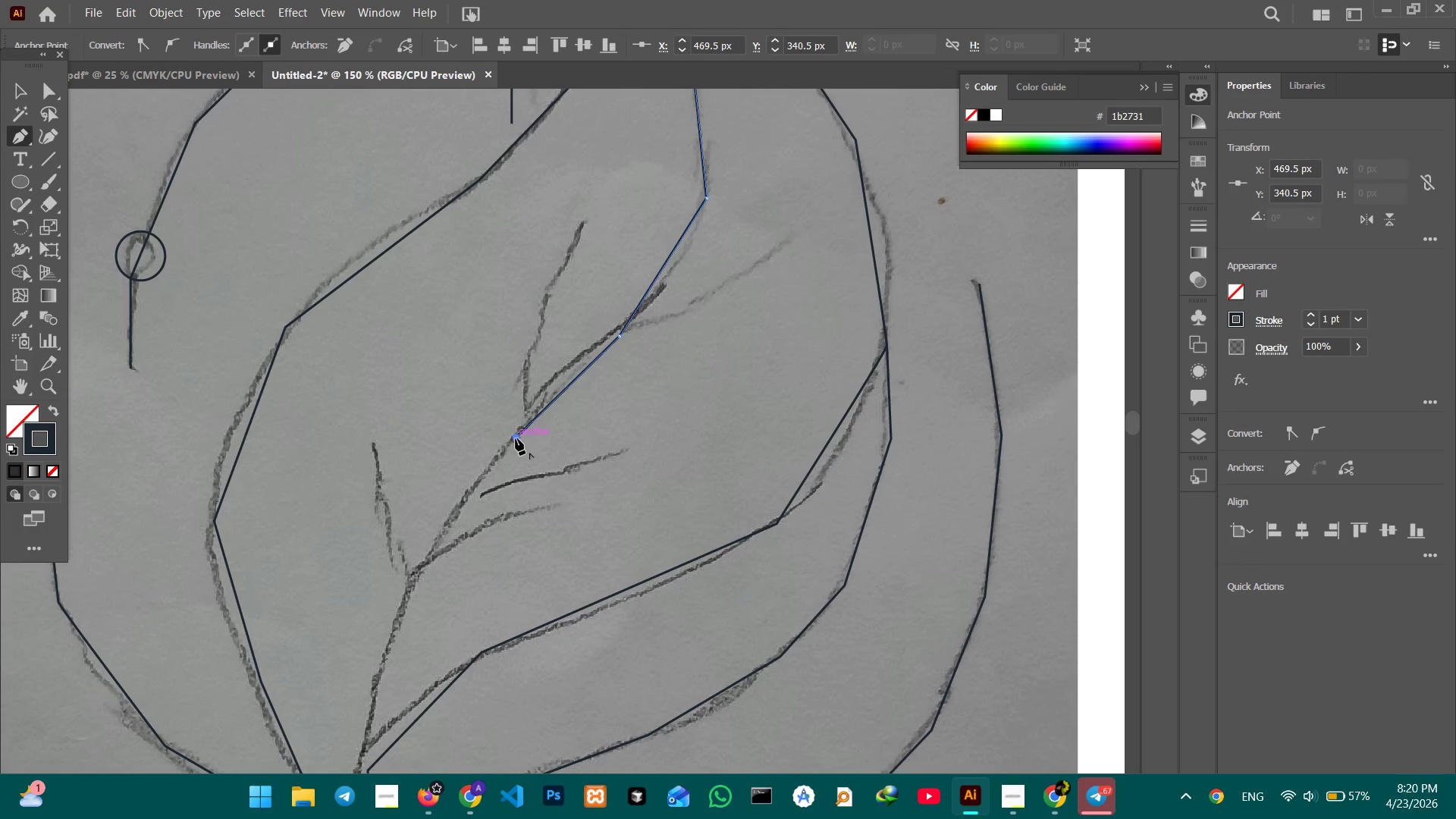 
scroll: coordinate [433, 416], scroll_direction: down, amount: 3.0
 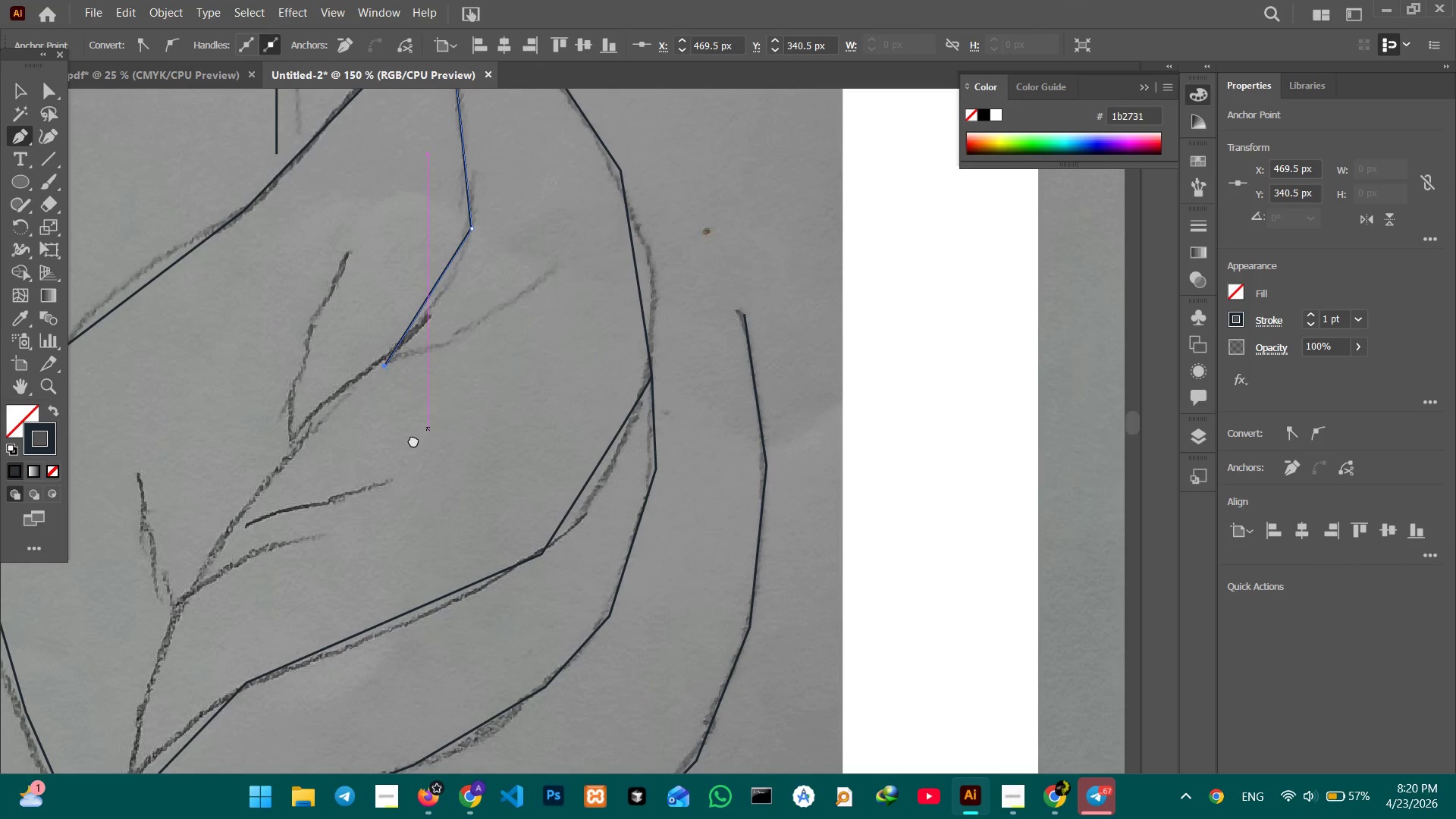 
hold_key(key=Space, duration=0.61)
 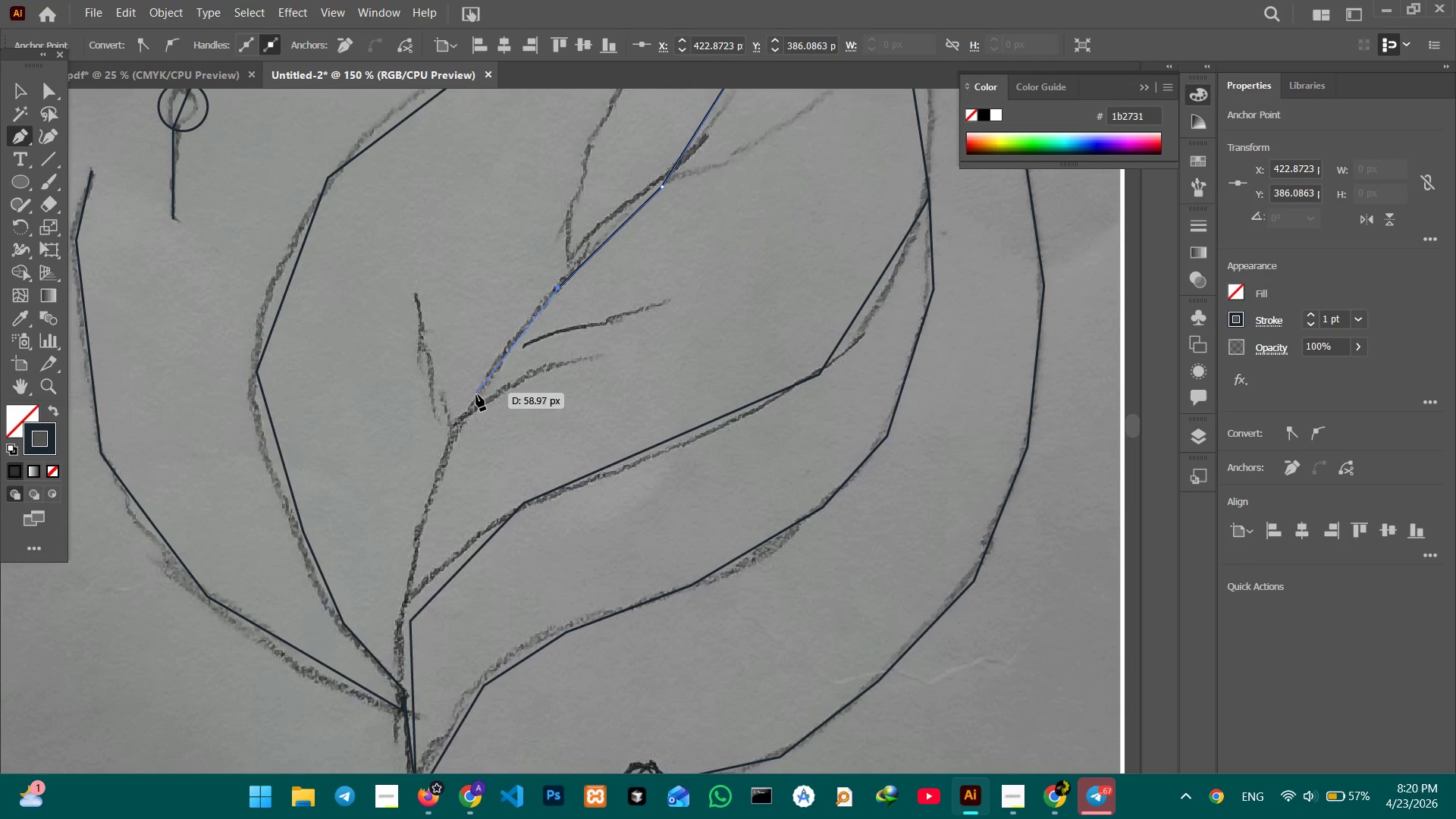 
left_click_drag(start_coordinate=[622, 473], to_coordinate=[664, 324])
 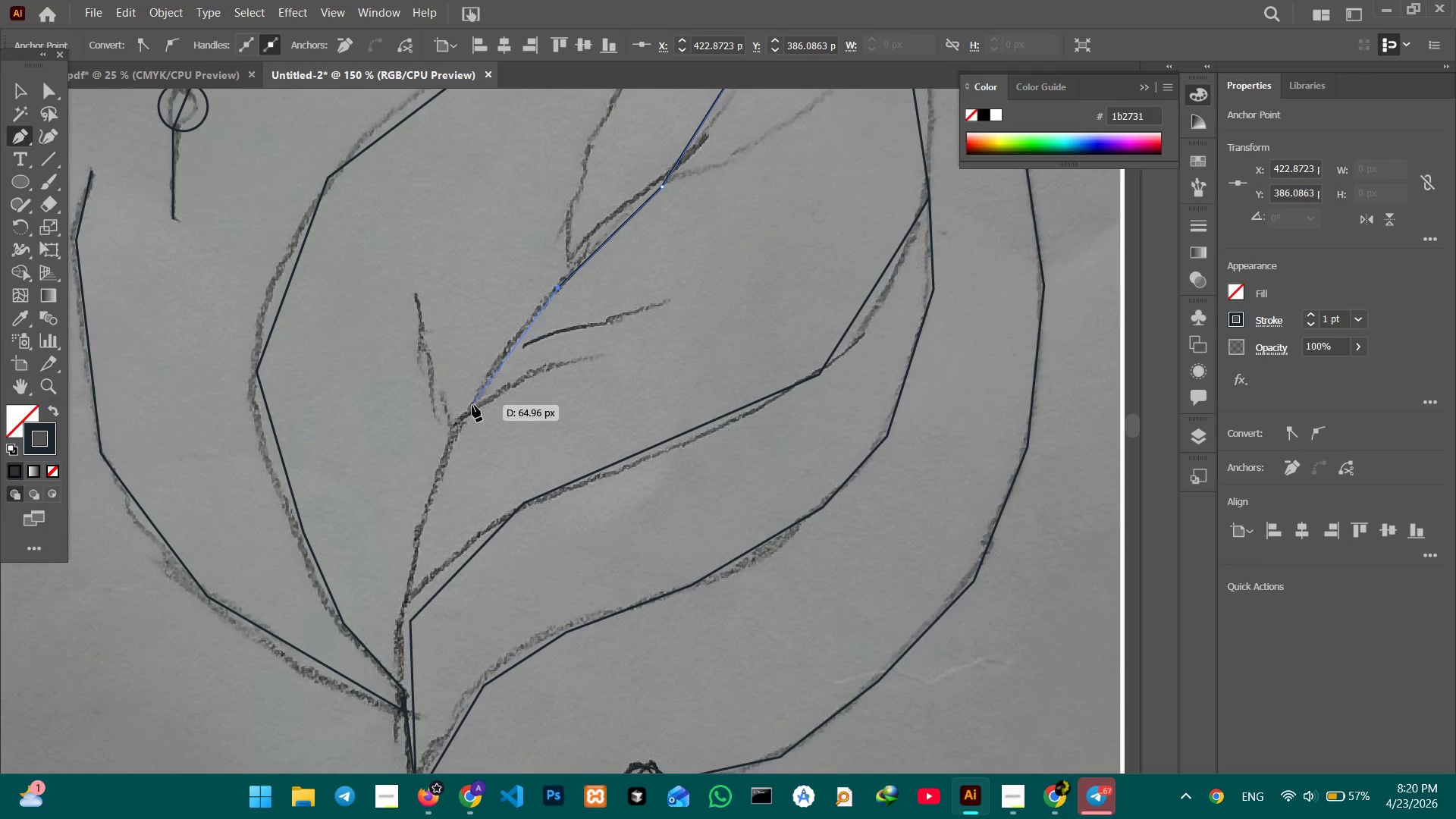 
left_click([472, 405])
 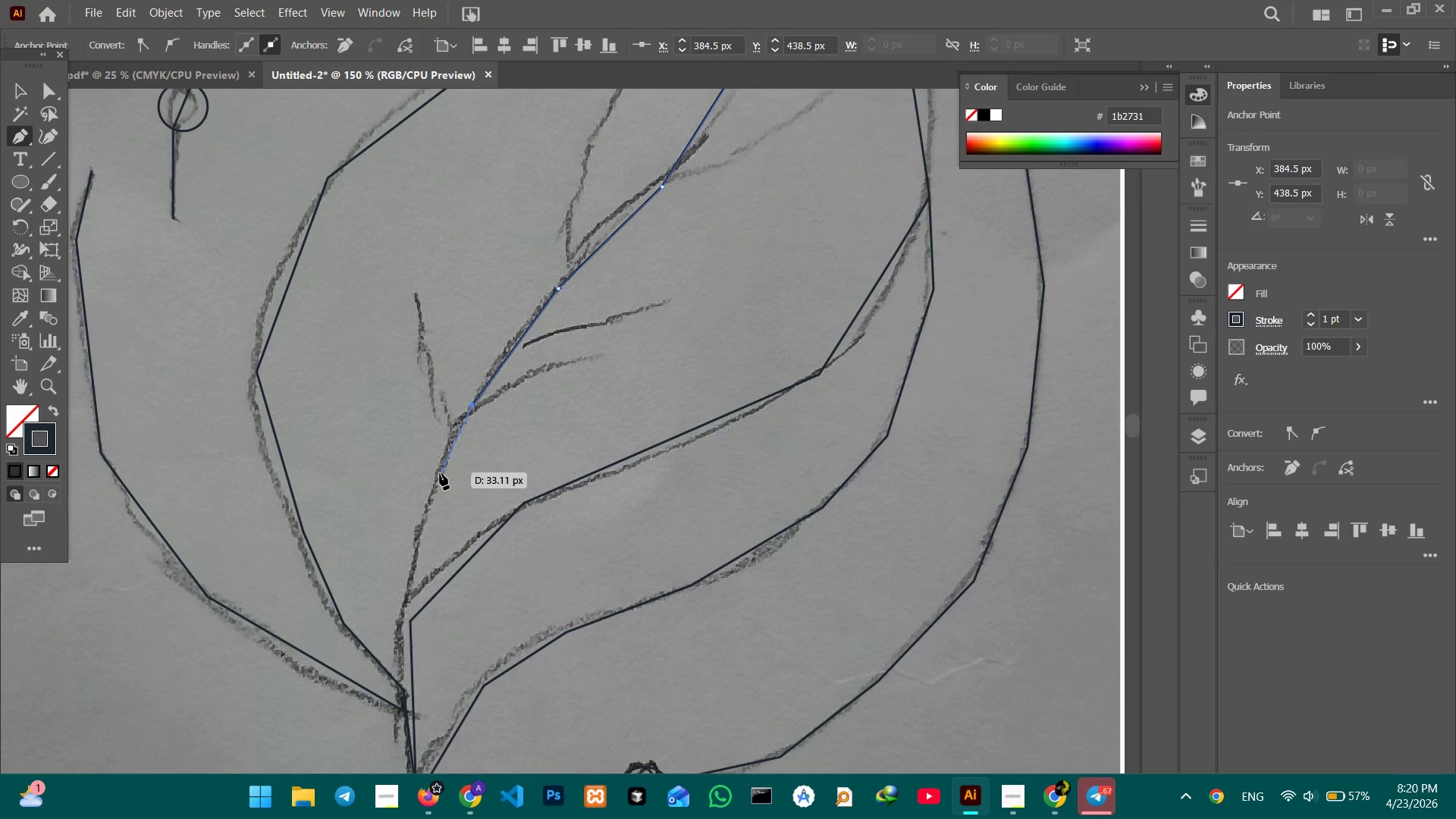 
left_click([438, 478])
 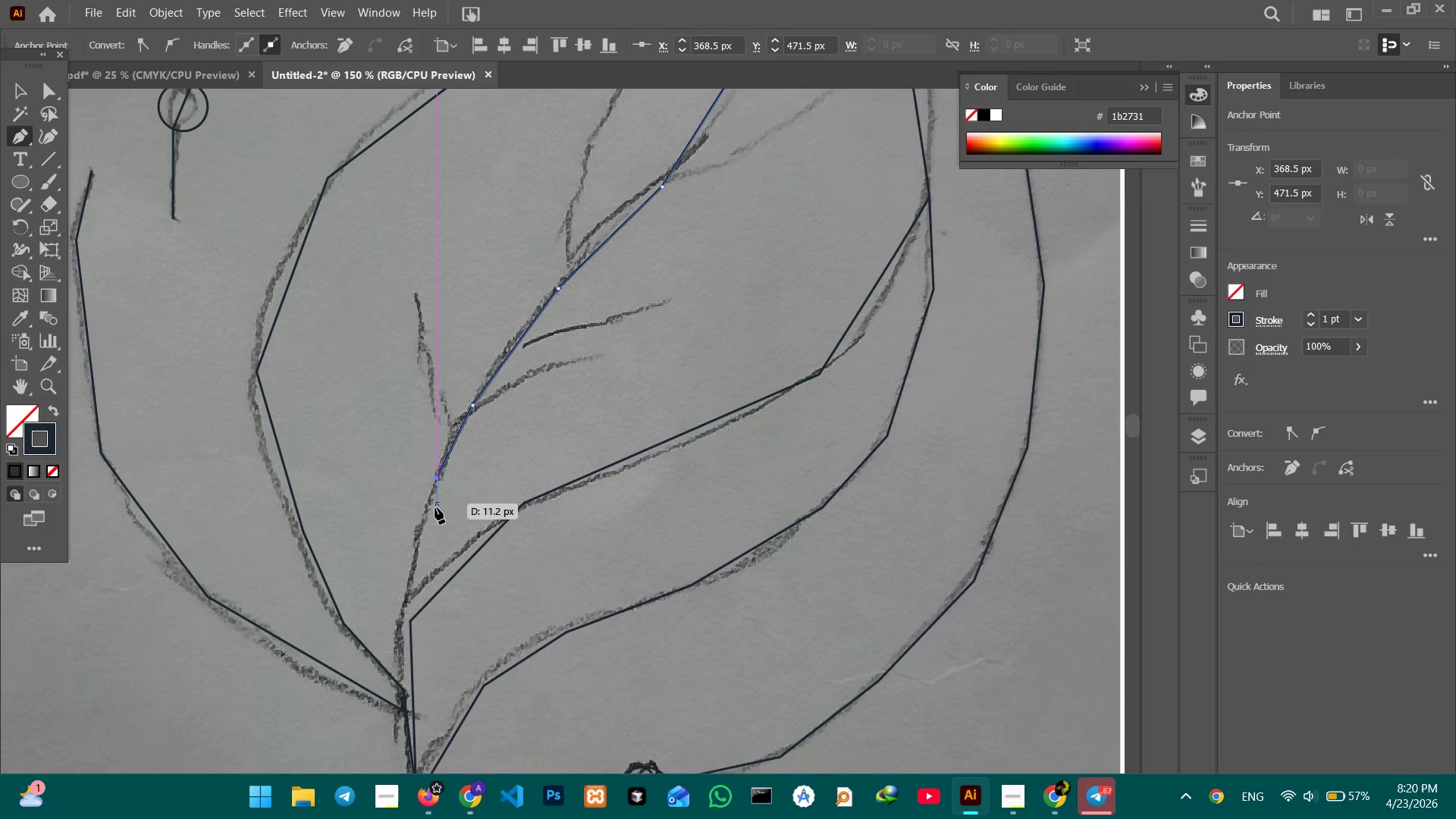 
hold_key(key=Space, duration=0.7)
 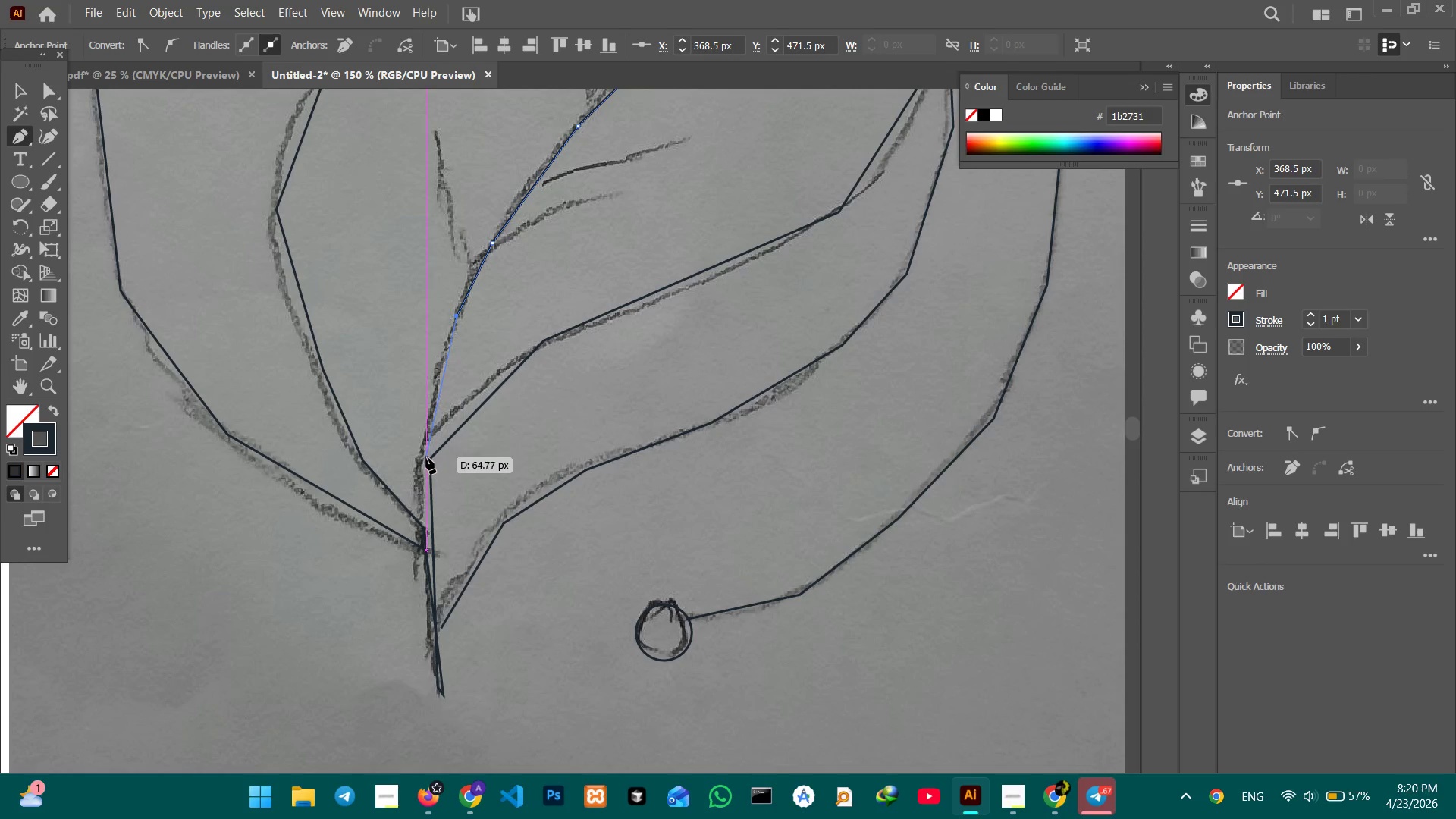 
left_click_drag(start_coordinate=[435, 541], to_coordinate=[455, 378])
 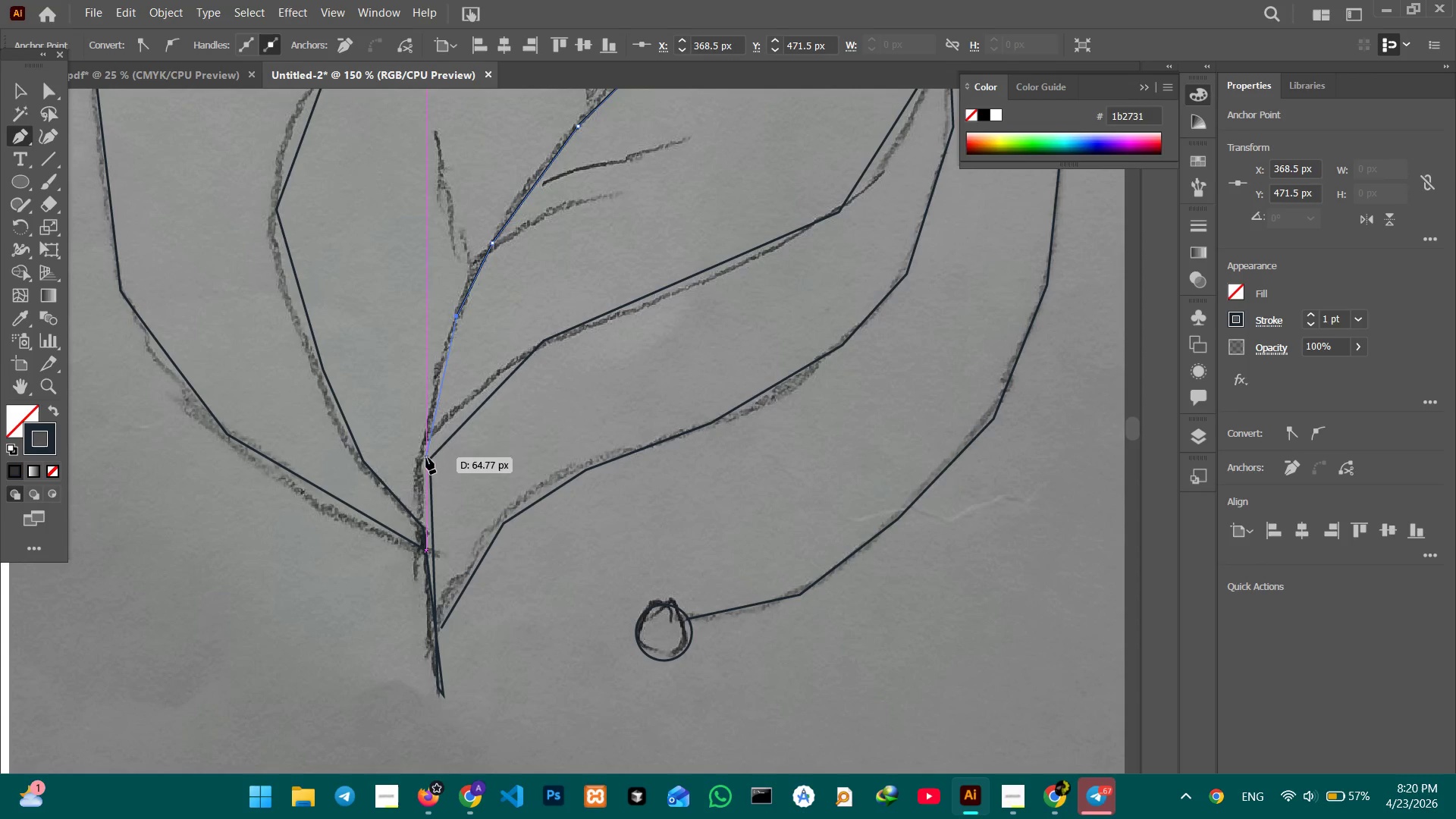 
left_click([426, 457])
 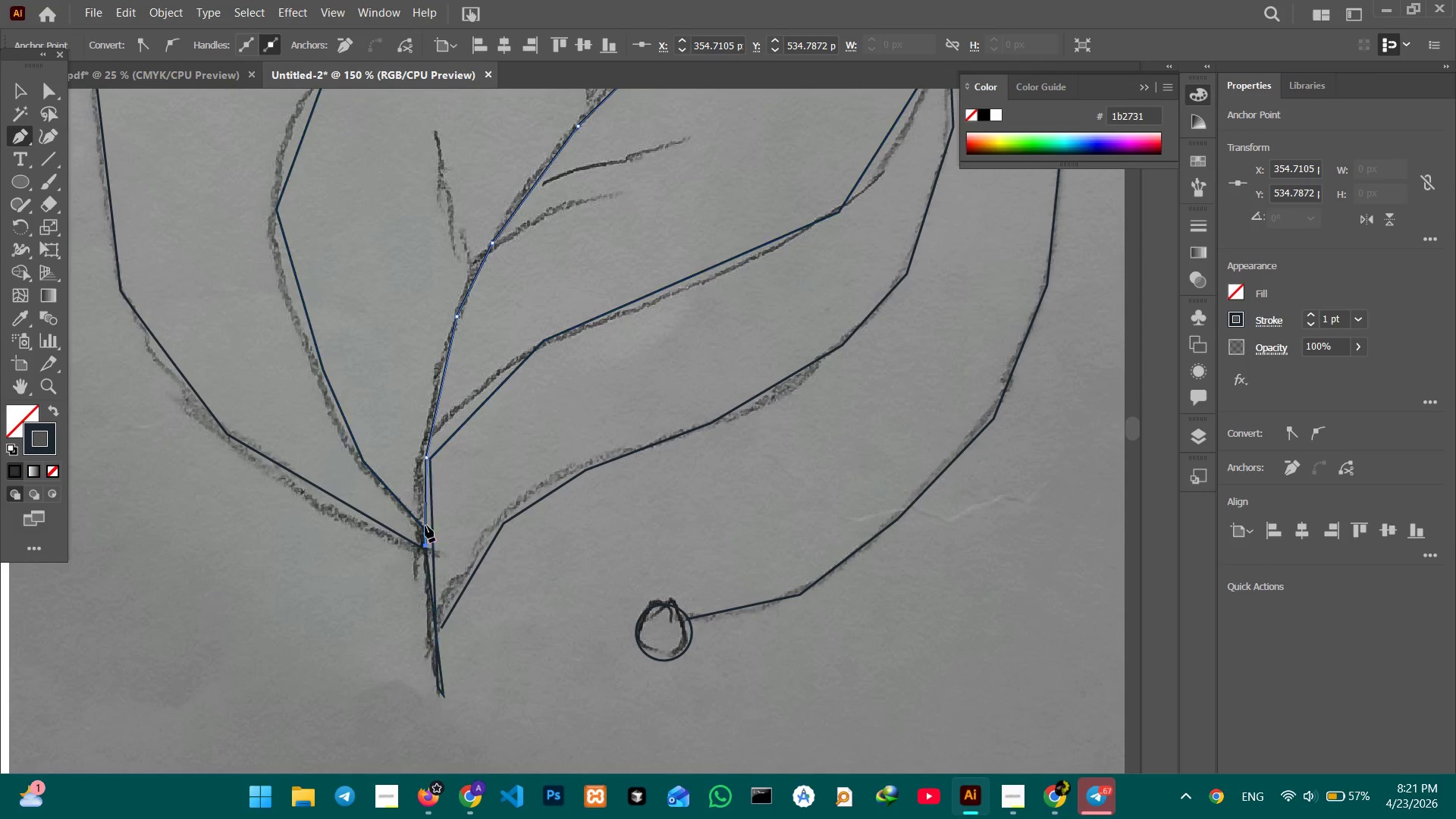 
hold_key(key=Space, duration=1.26)
 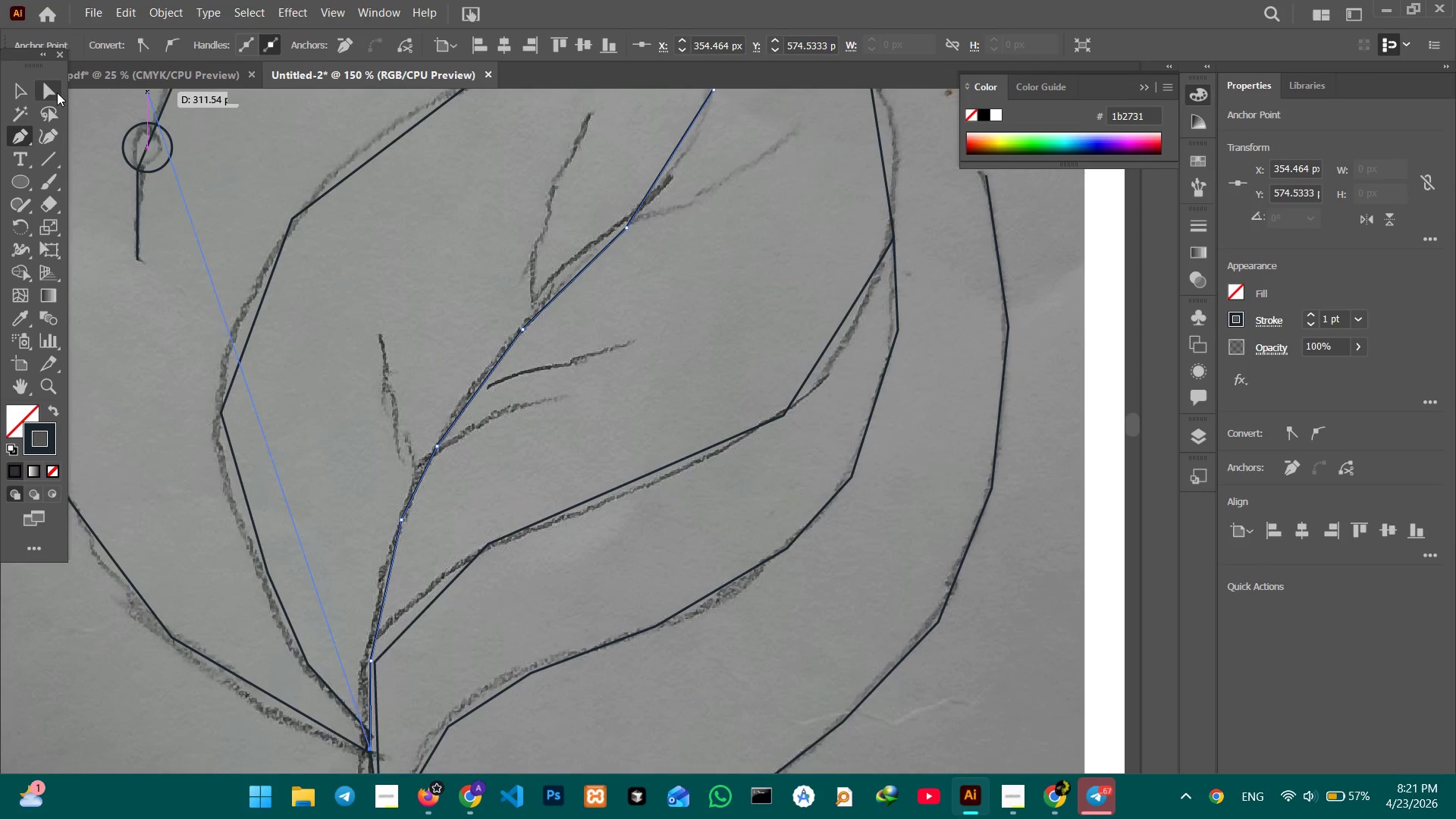 
left_click_drag(start_coordinate=[507, 289], to_coordinate=[451, 492])
 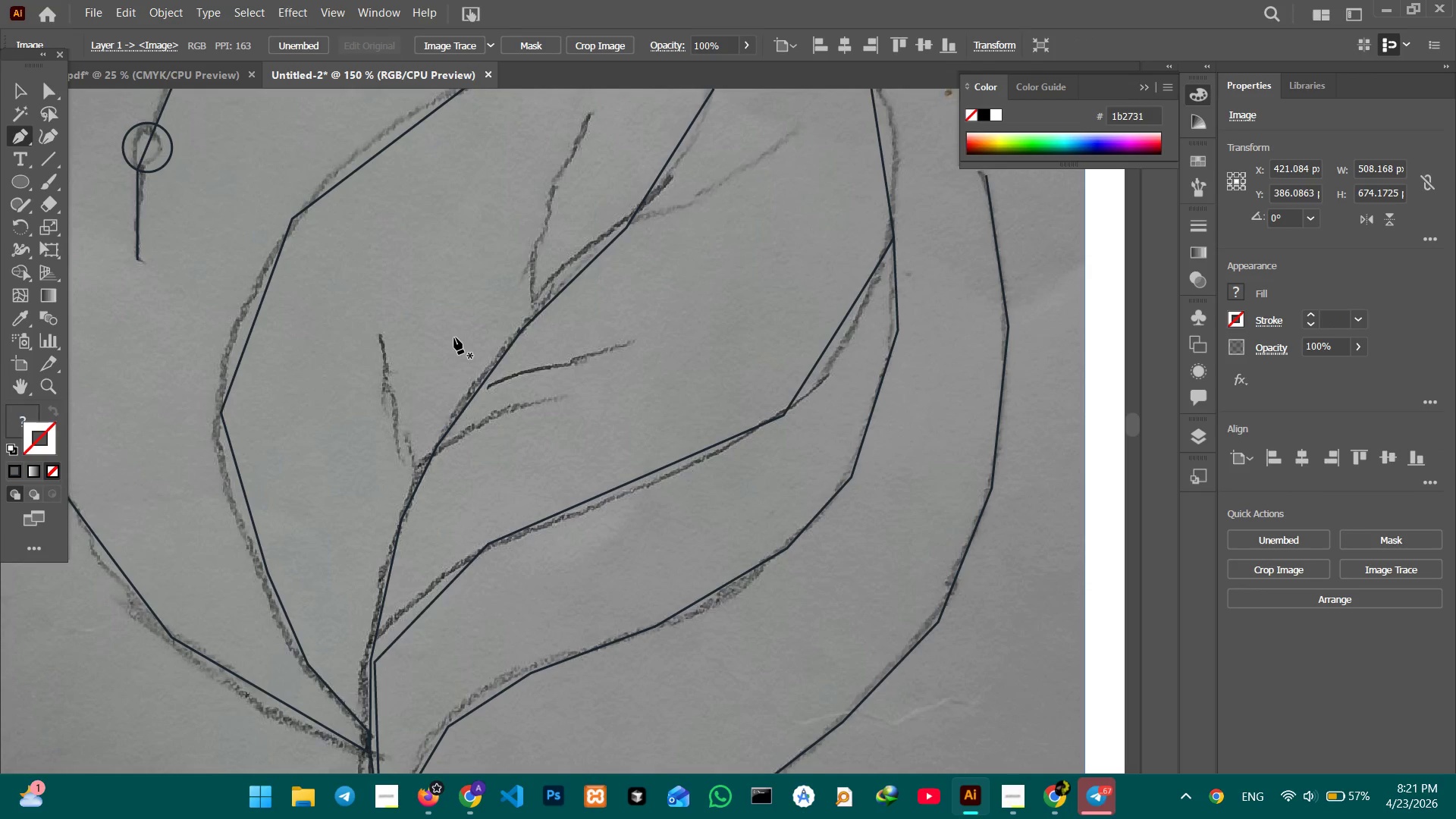 
left_click([379, 335])
 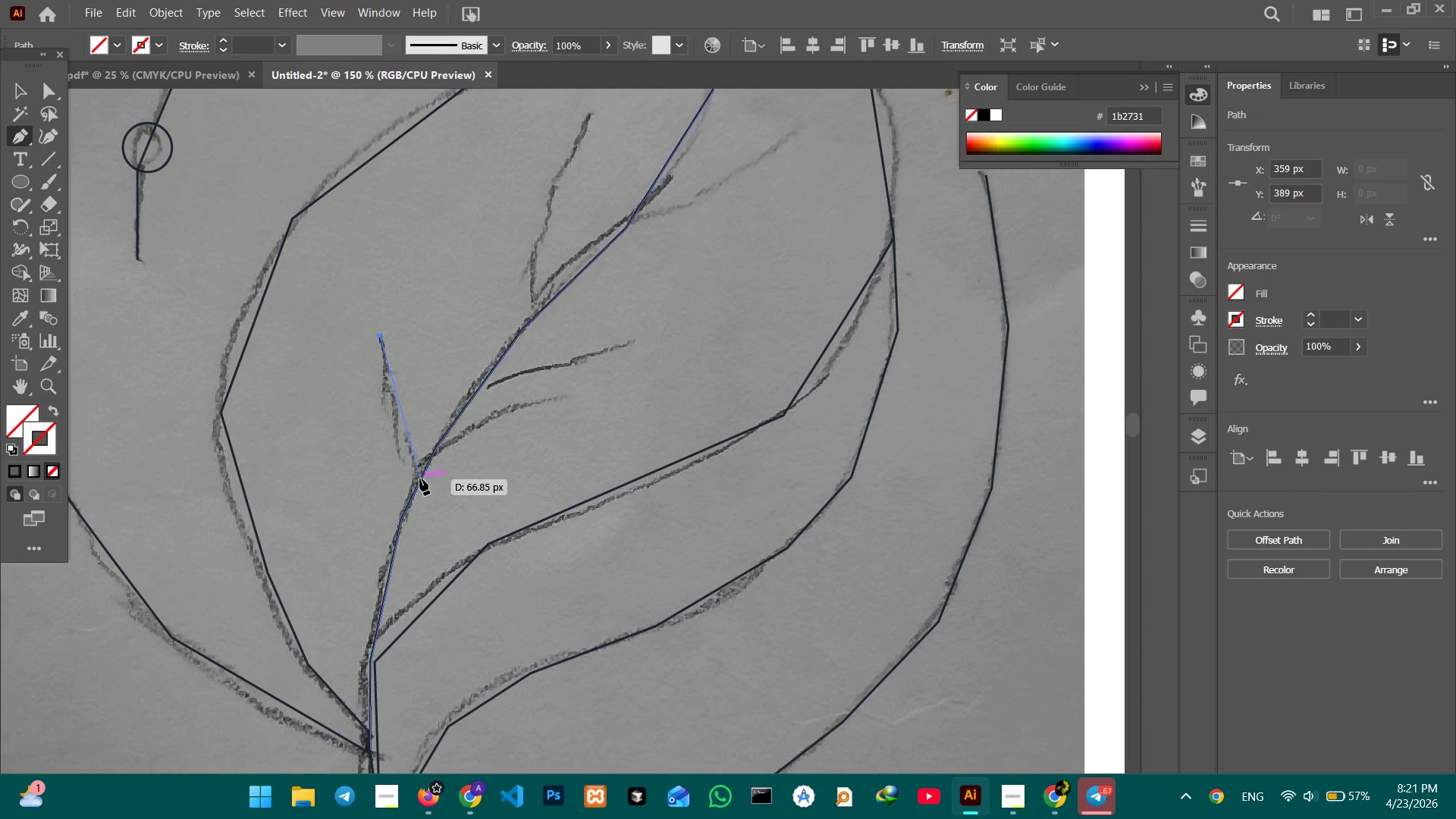 
left_click([421, 479])
 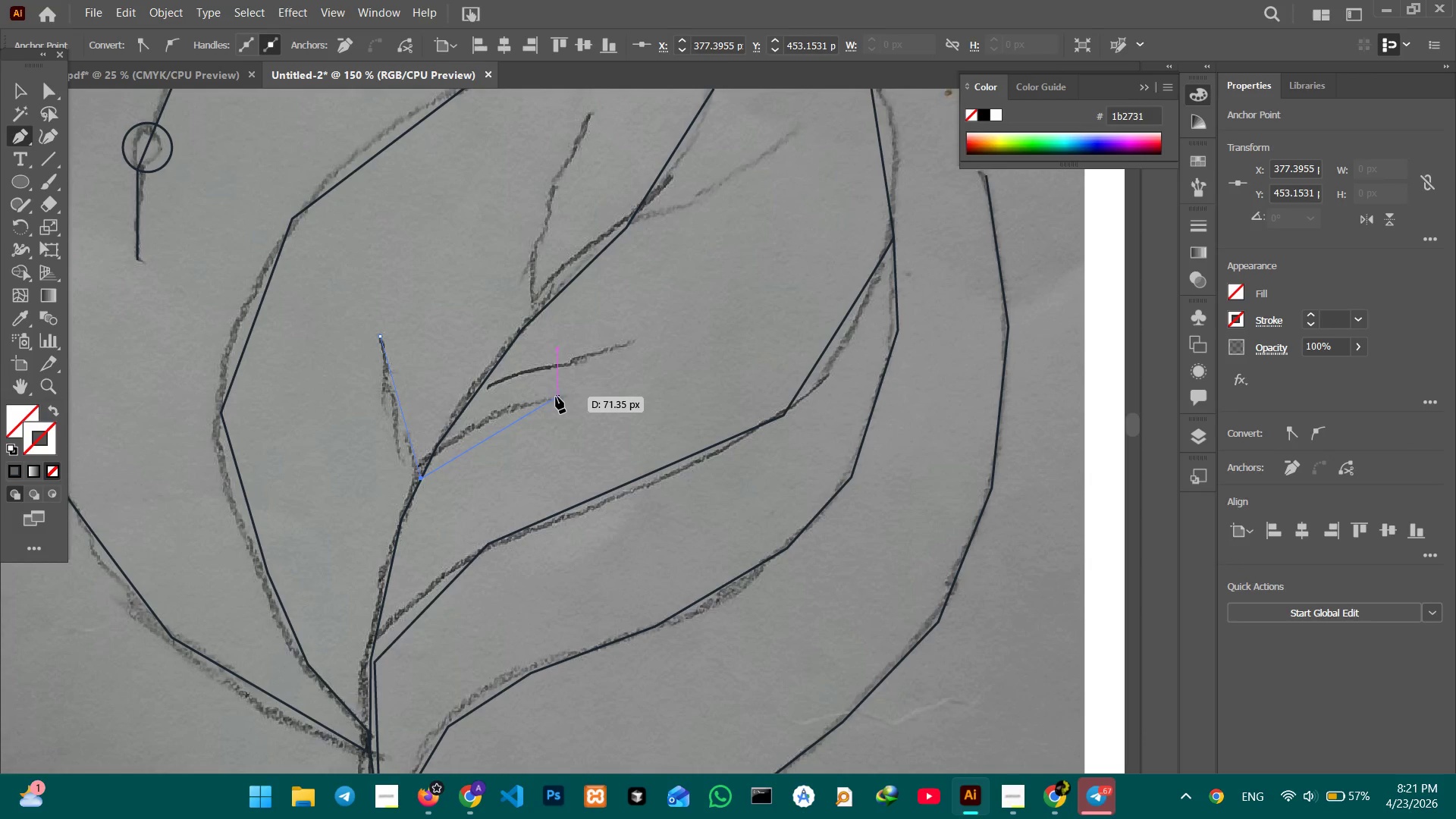 
left_click([567, 396])
 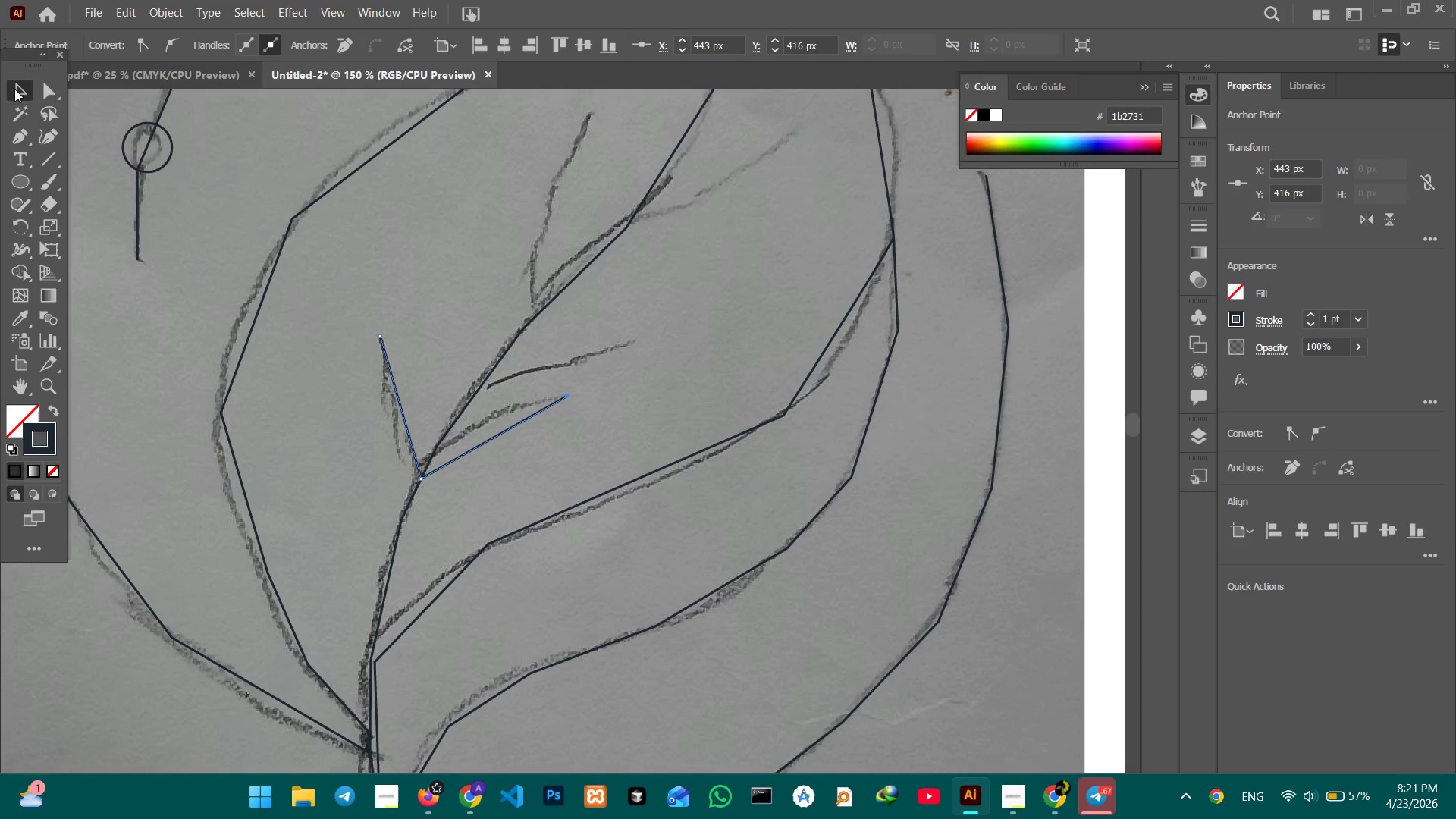 
hold_key(key=Space, duration=1.0)
 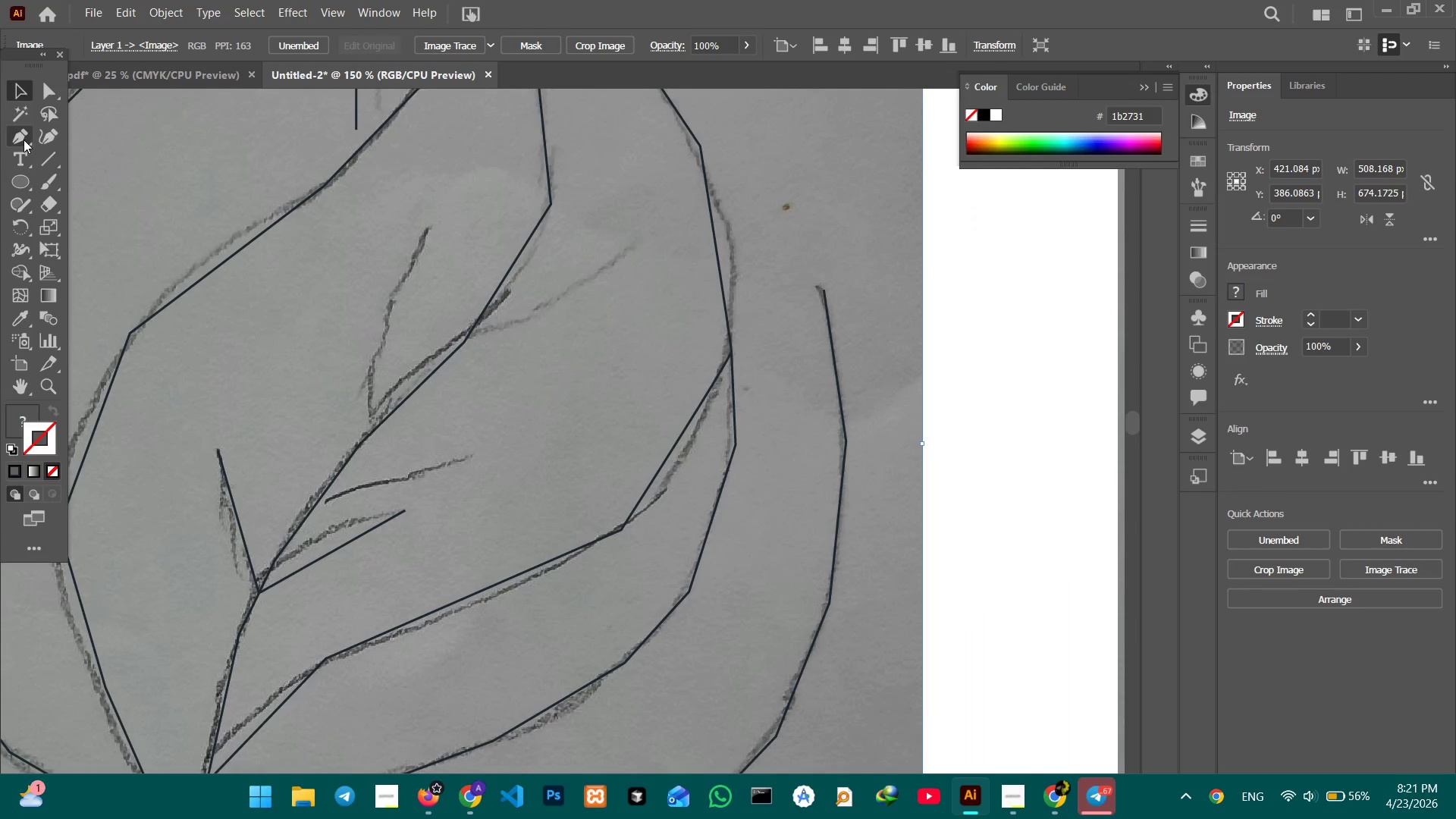 
left_click_drag(start_coordinate=[385, 220], to_coordinate=[222, 335])
 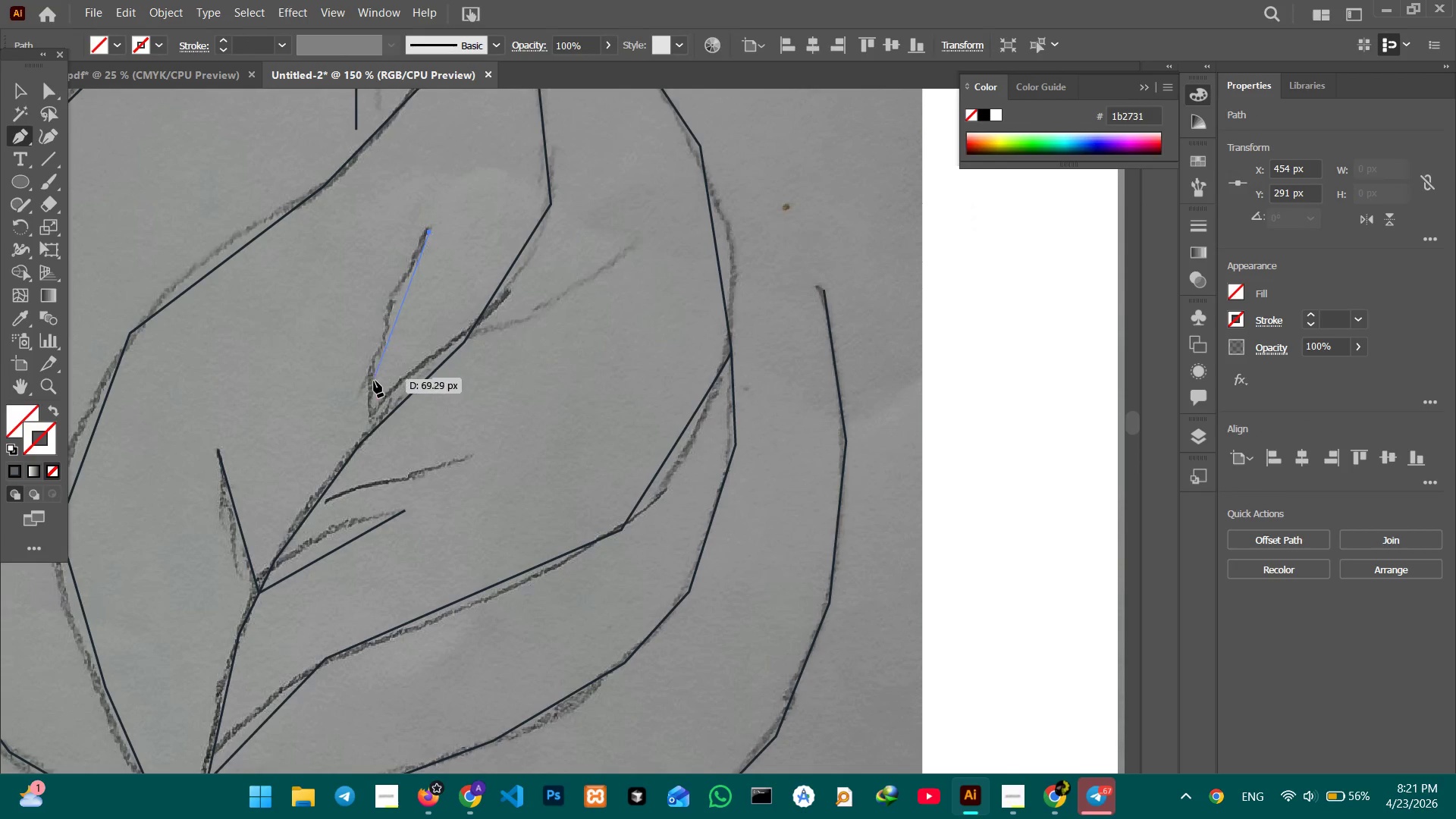 
wait(8.02)
 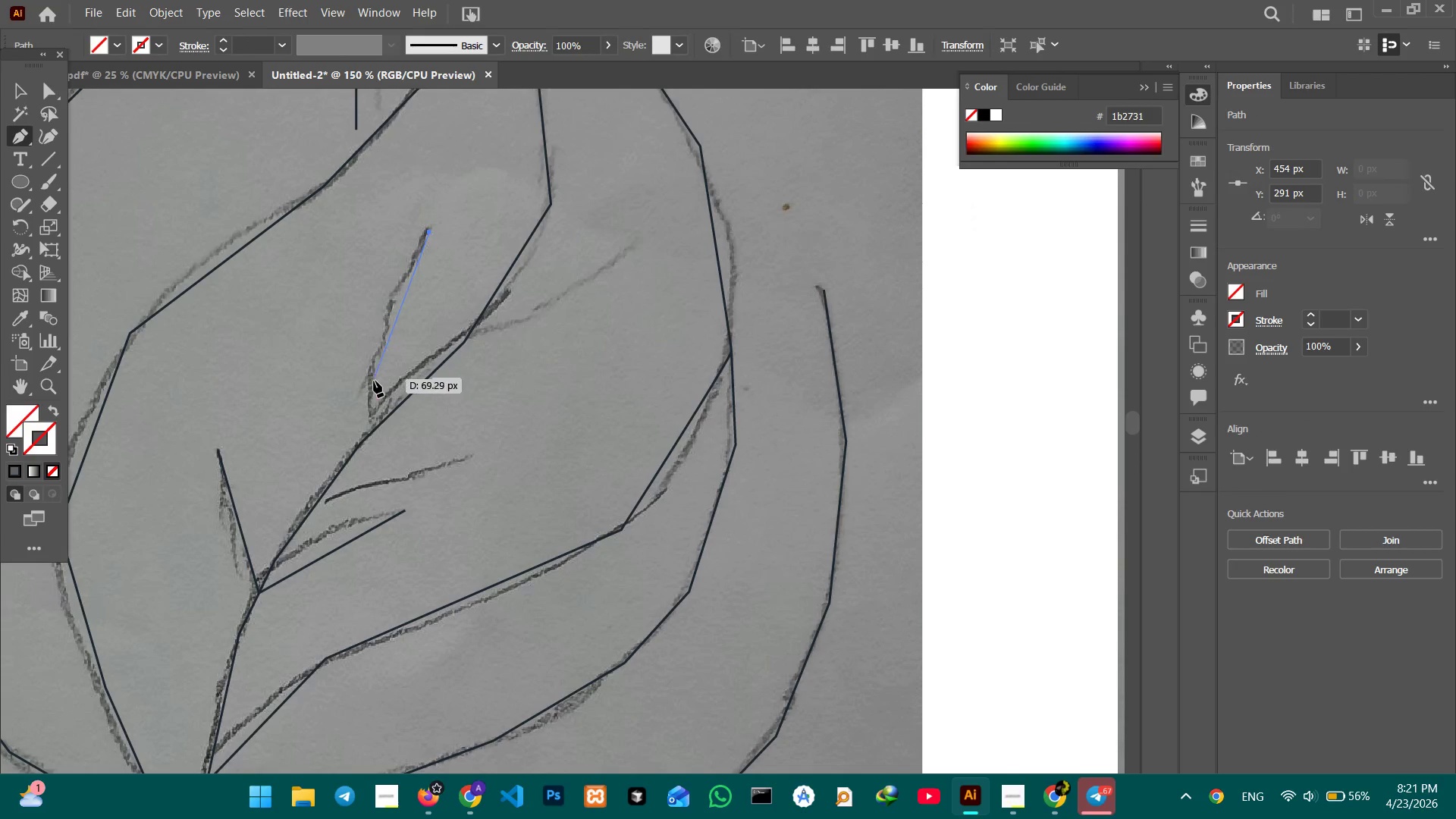 
left_click([628, 252])
 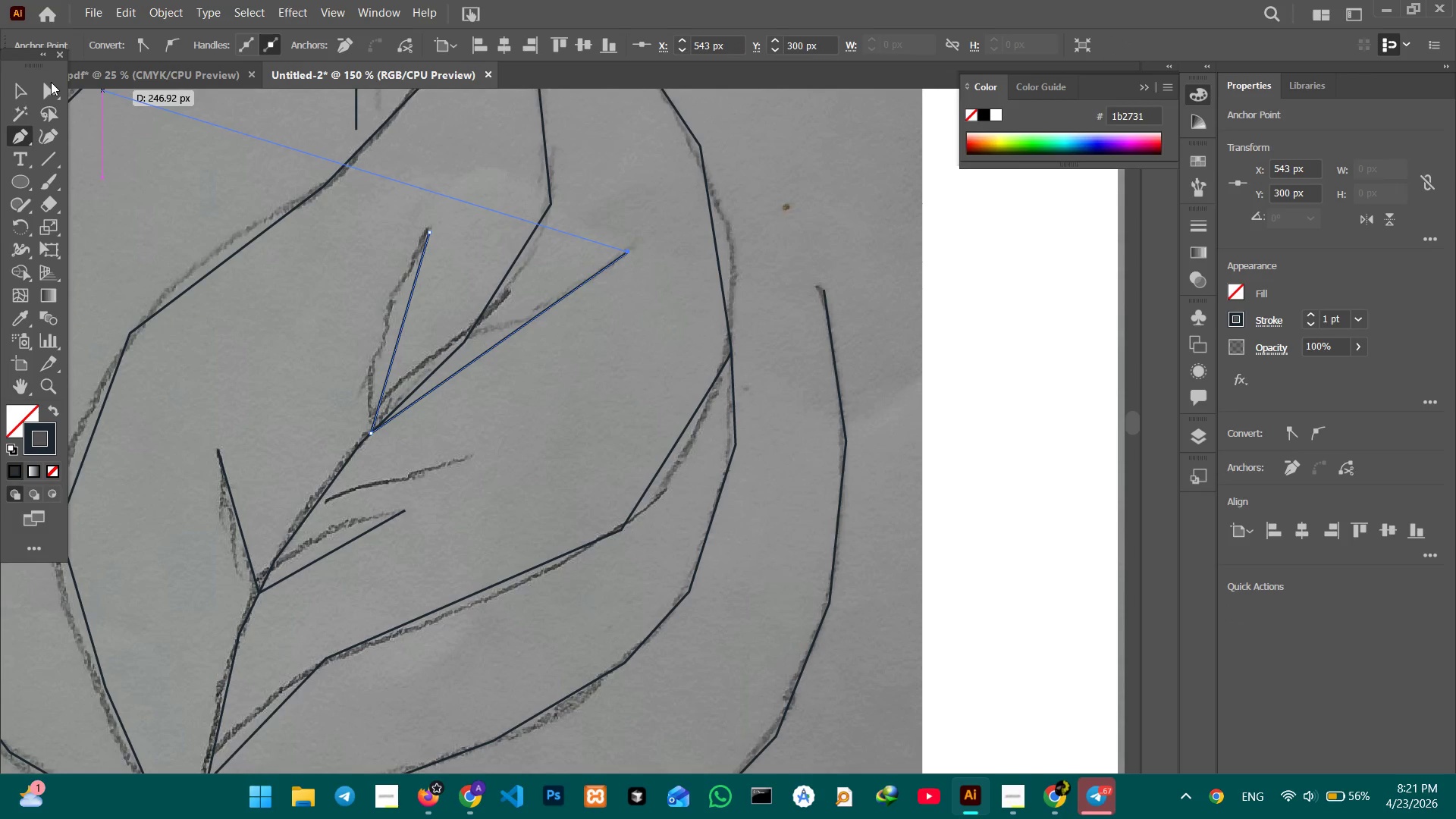 
double_click([213, 116])
 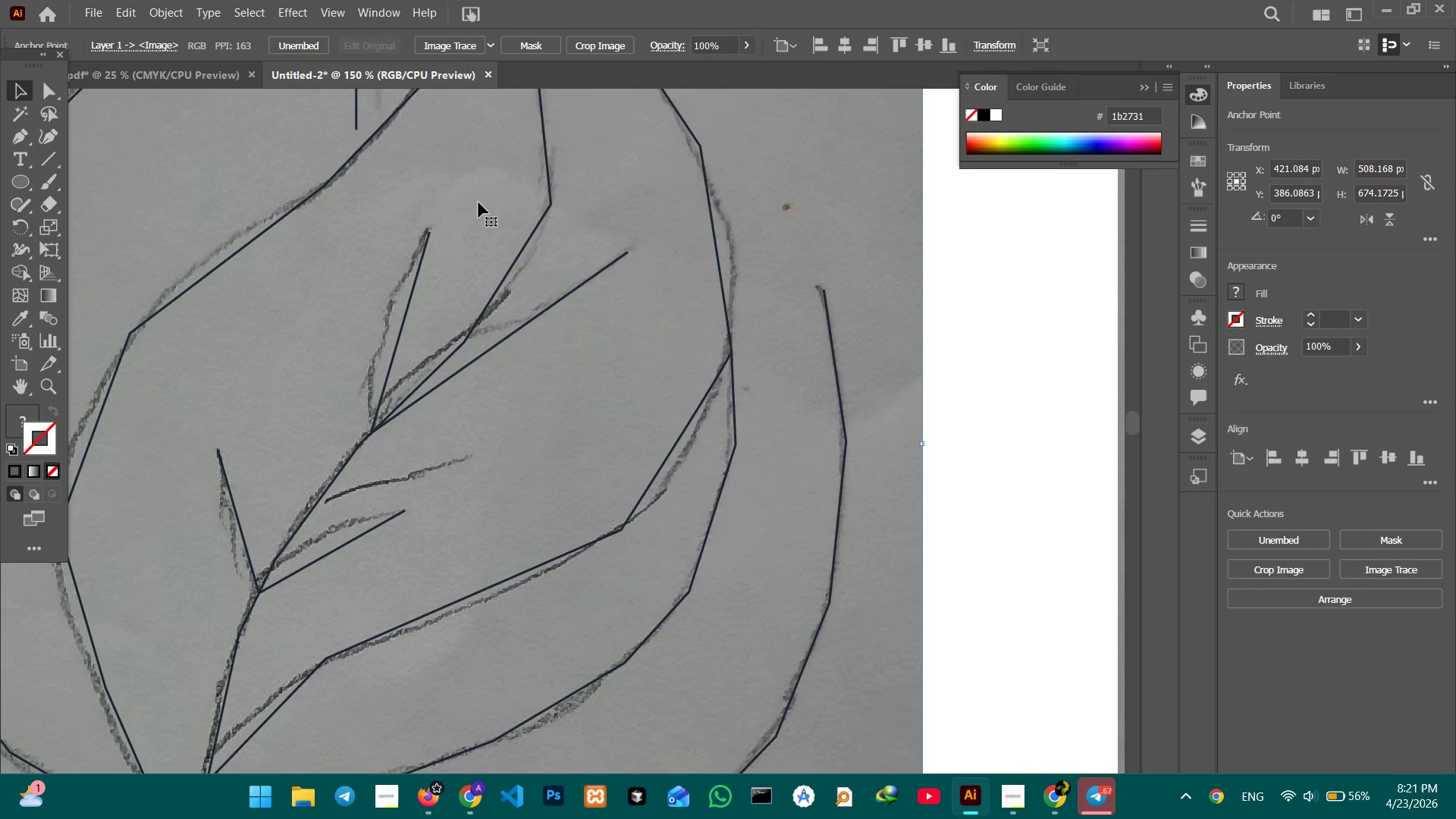 
hold_key(key=Space, duration=1.5)
 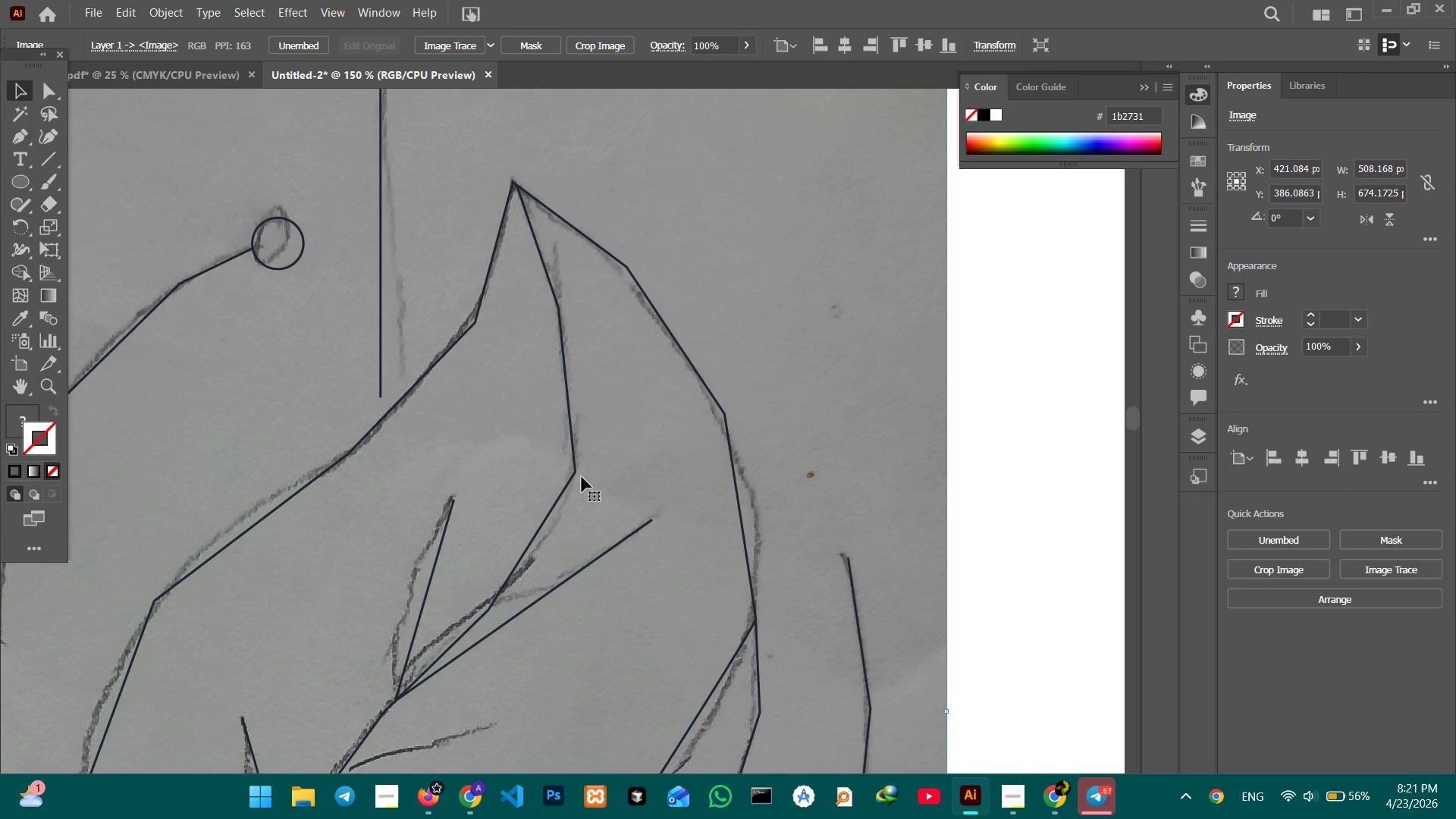 
left_click_drag(start_coordinate=[572, 225], to_coordinate=[596, 493])
 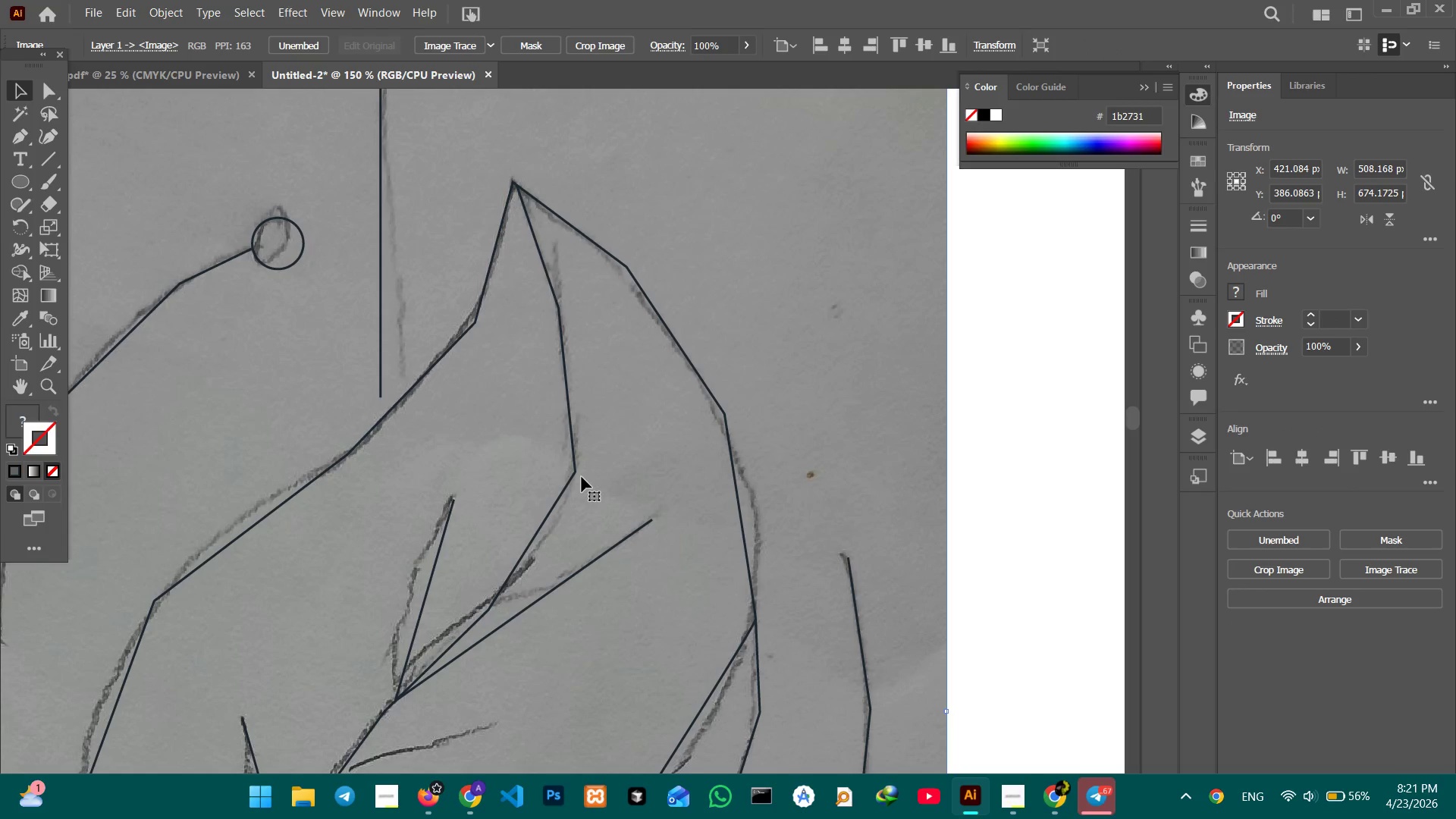 
key(Space)
 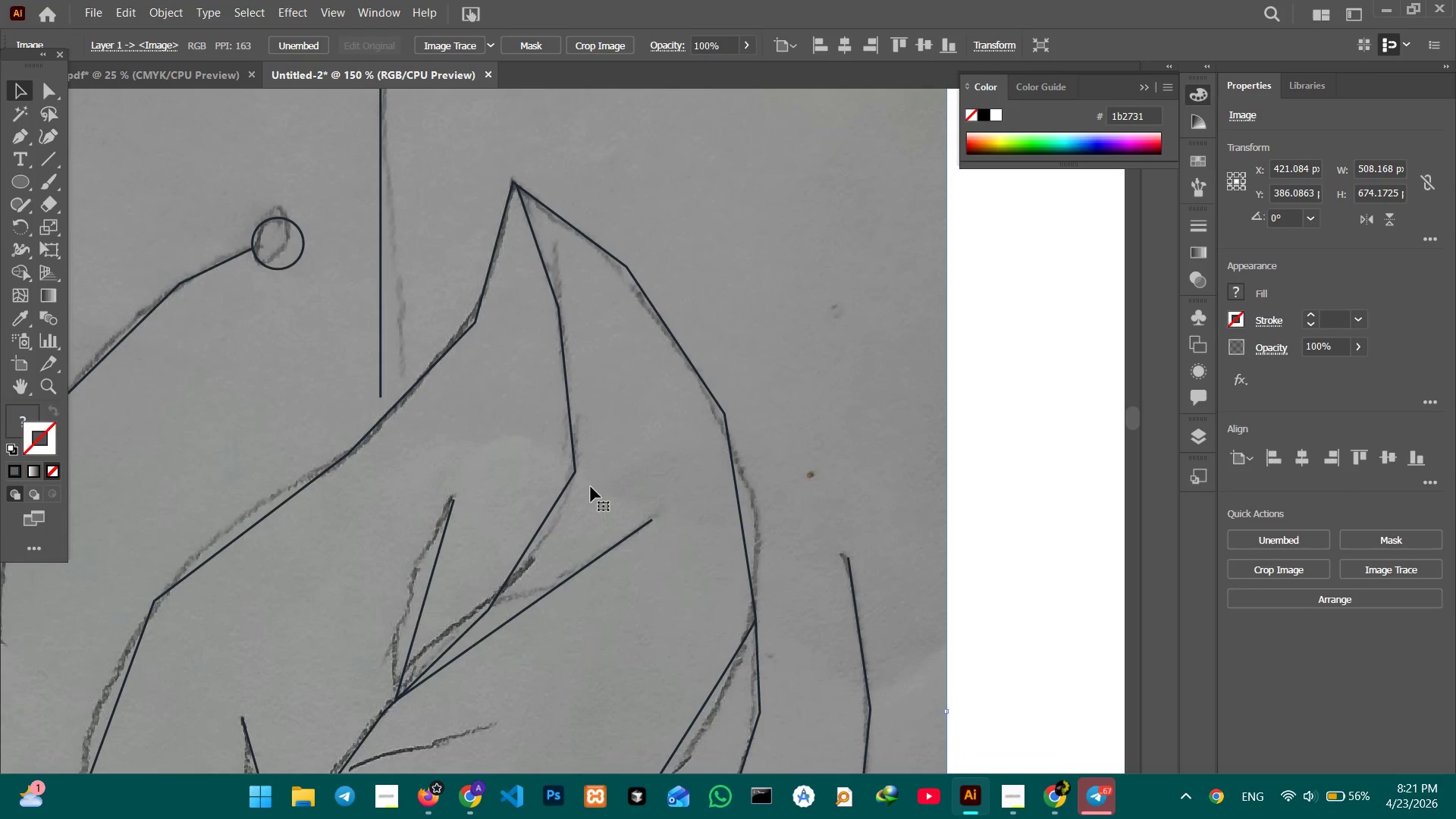 
key(Space)
 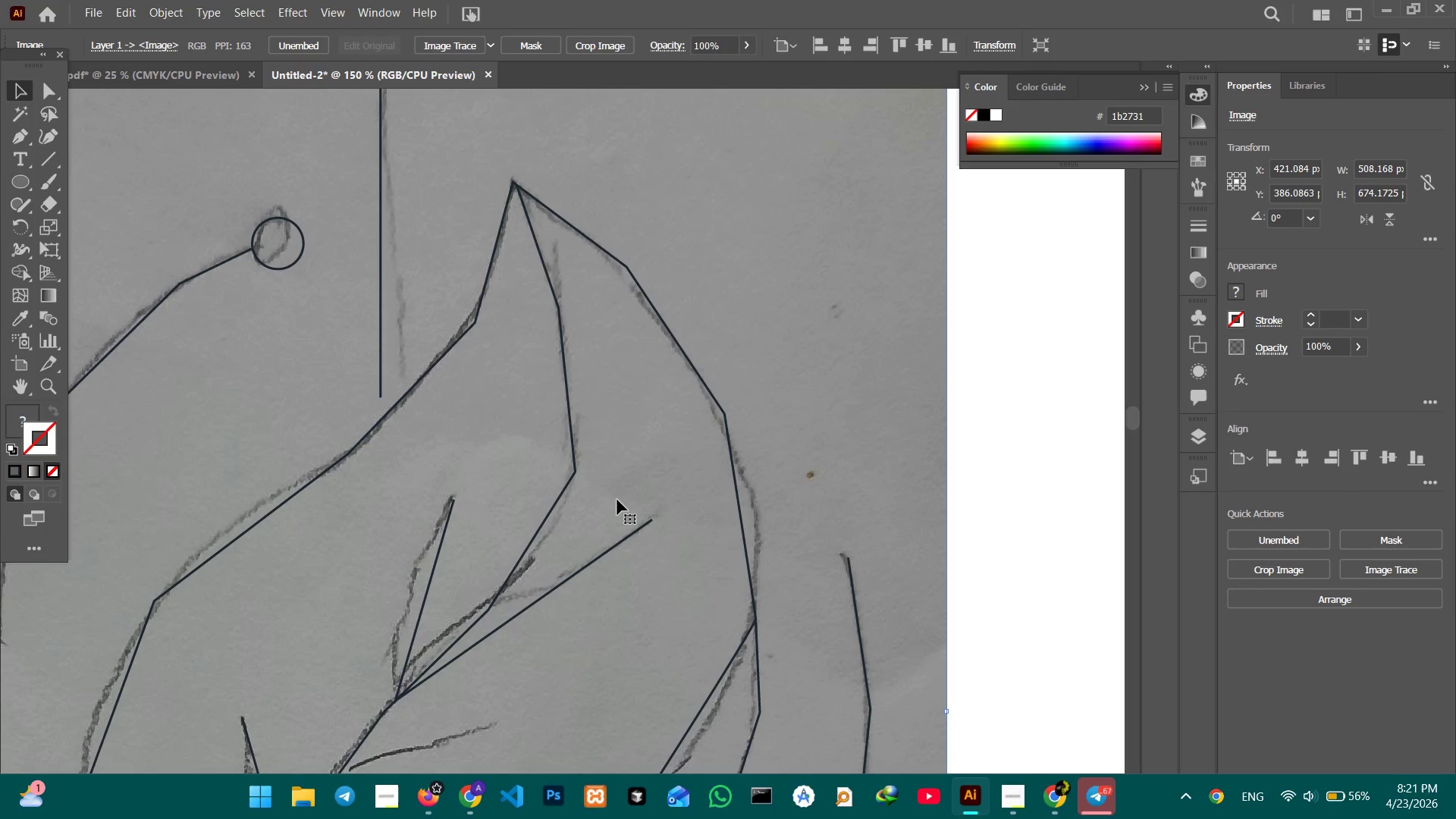 
scroll: coordinate [619, 494], scroll_direction: down, amount: 33.0
 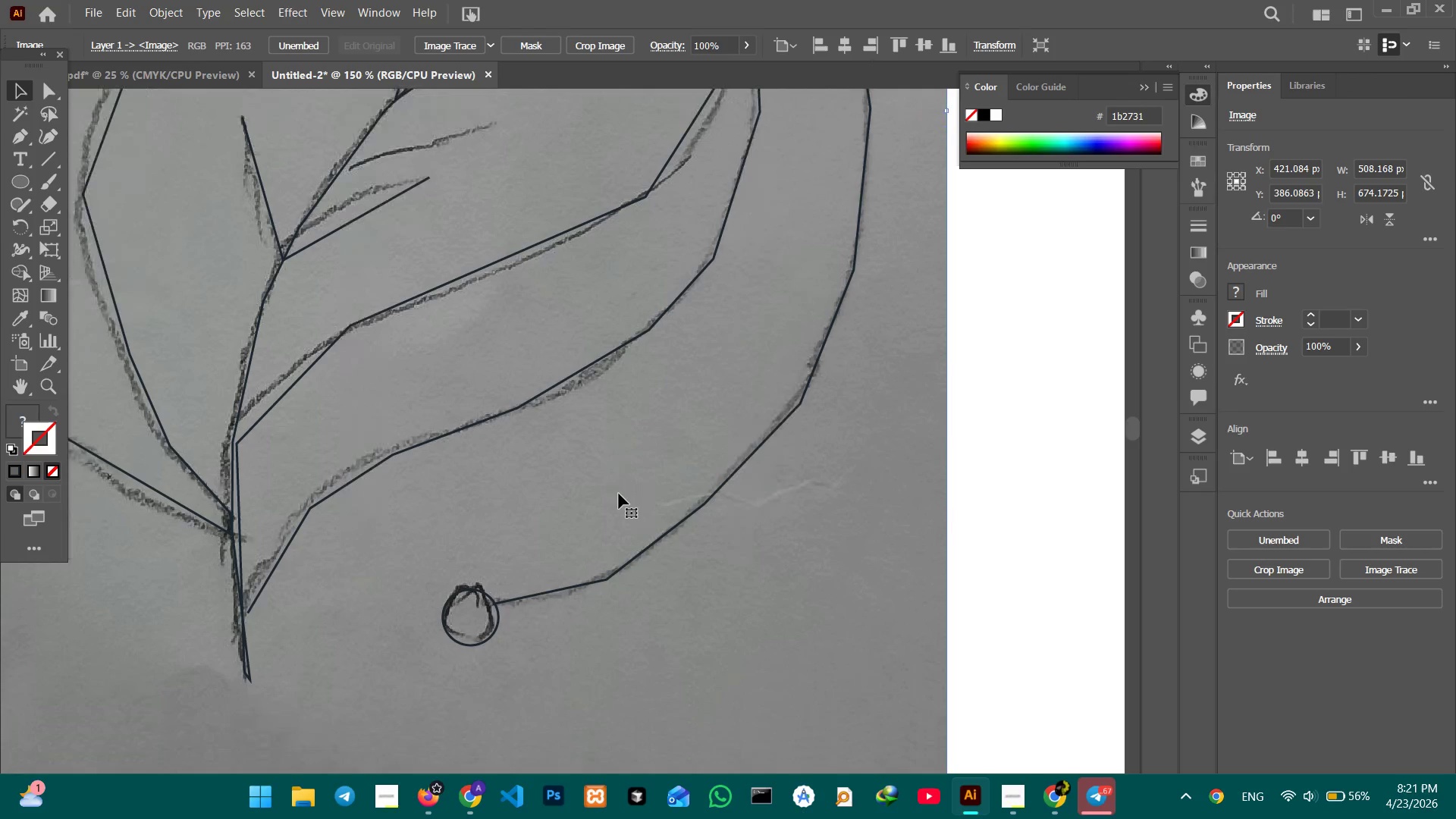 
hold_key(key=Space, duration=1.5)
 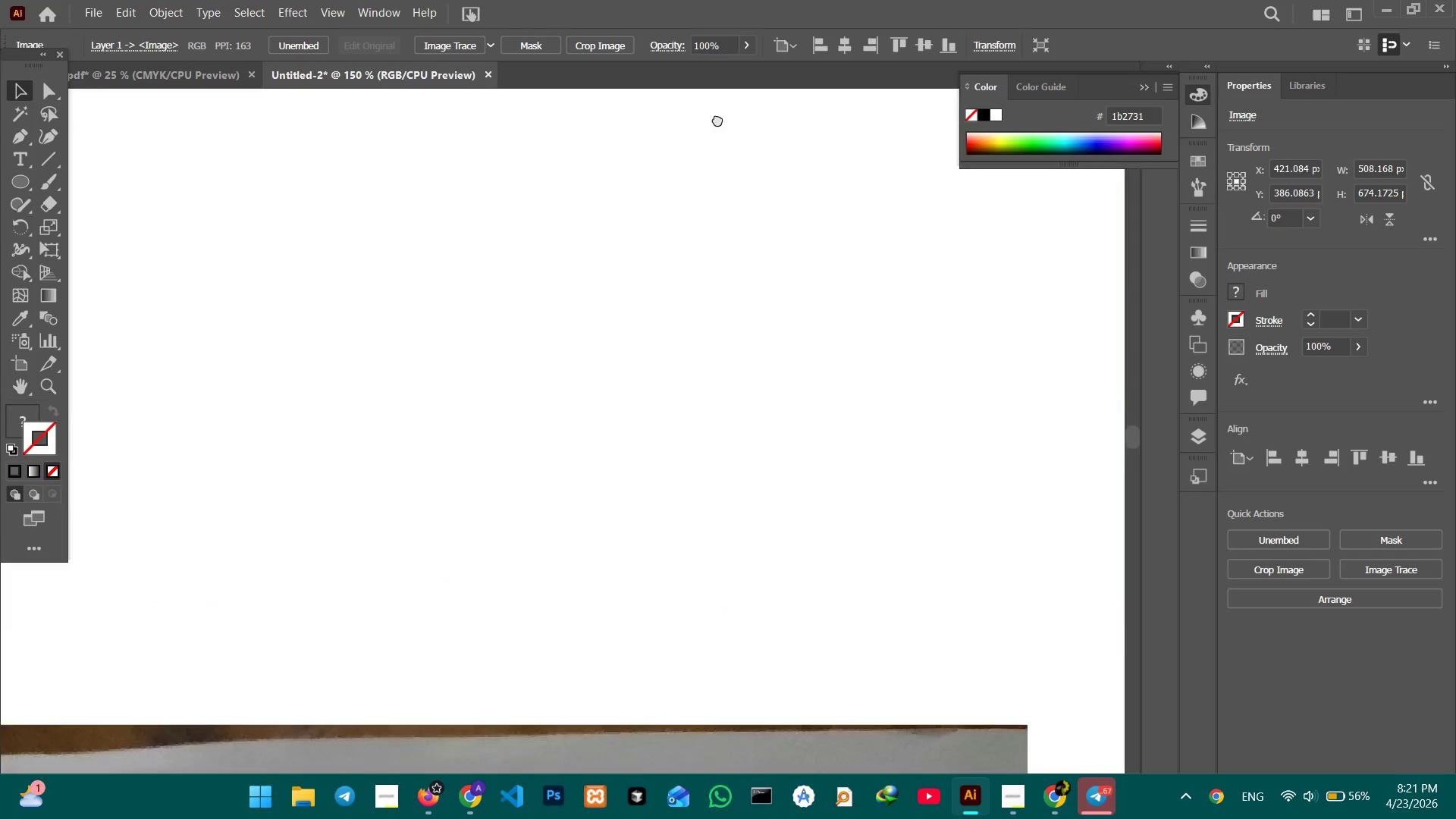 
left_click_drag(start_coordinate=[551, 478], to_coordinate=[761, 398])
 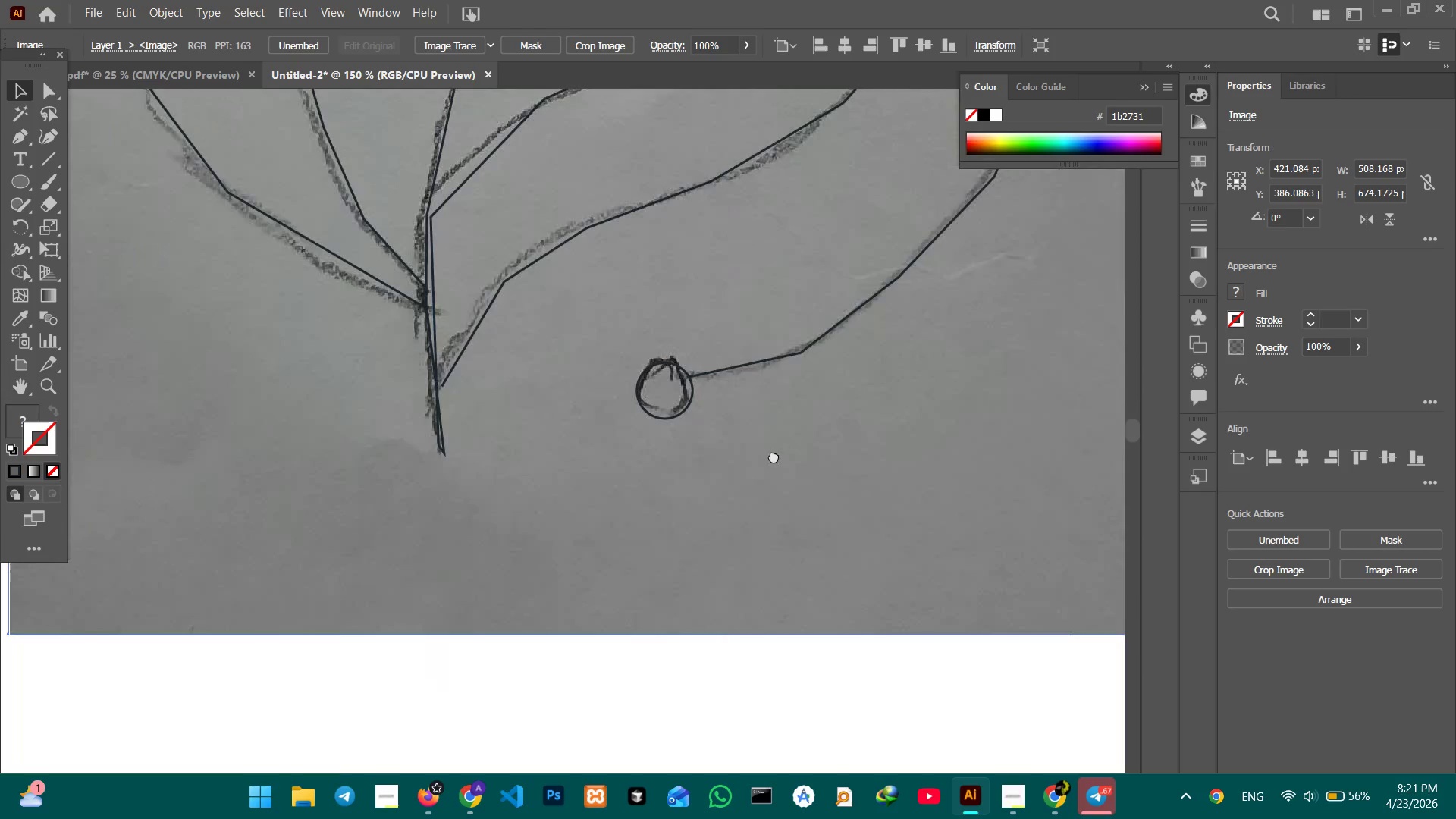 
left_click_drag(start_coordinate=[794, 619], to_coordinate=[774, 456])
 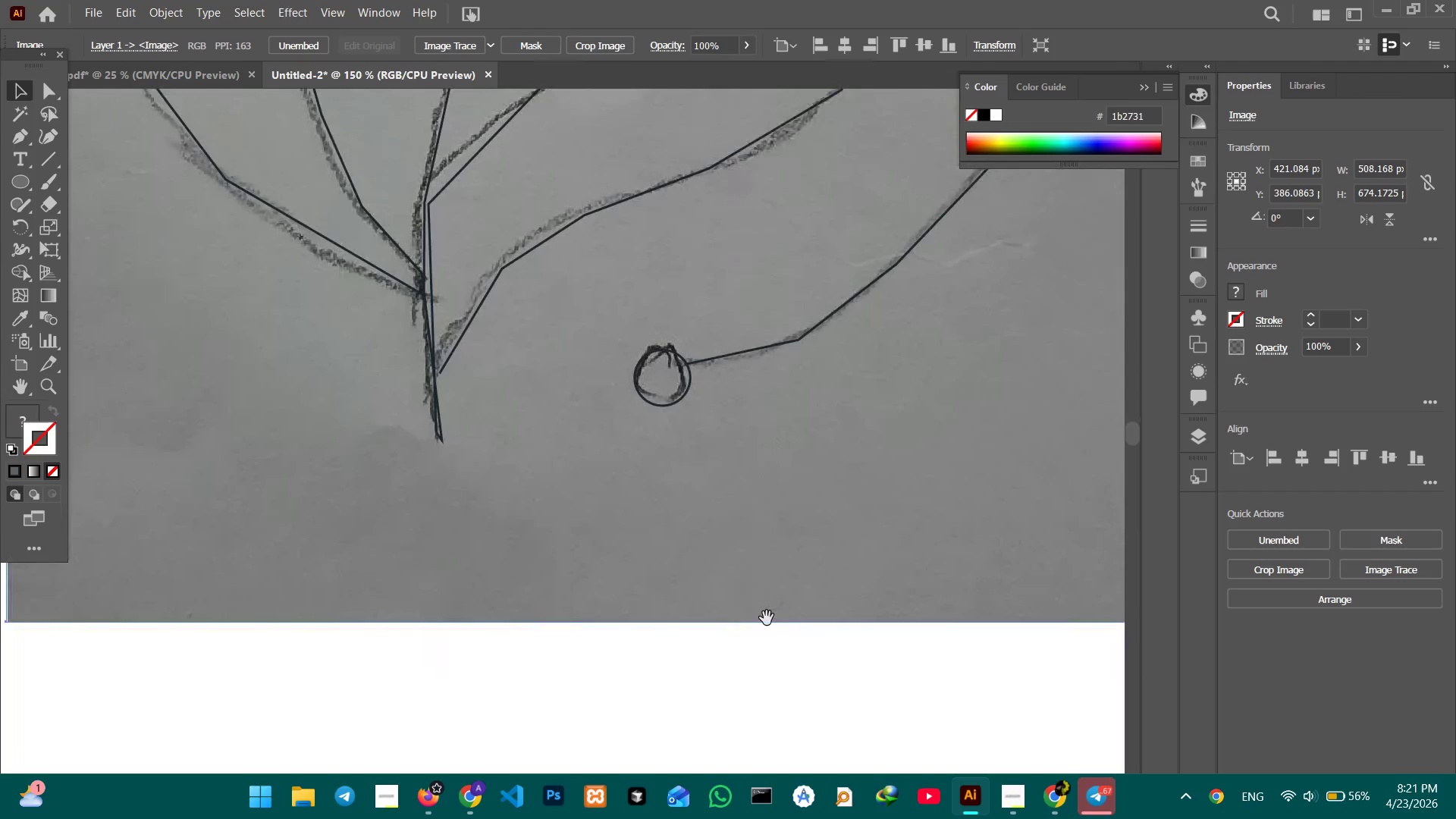 
hold_key(key=Space, duration=1.5)
 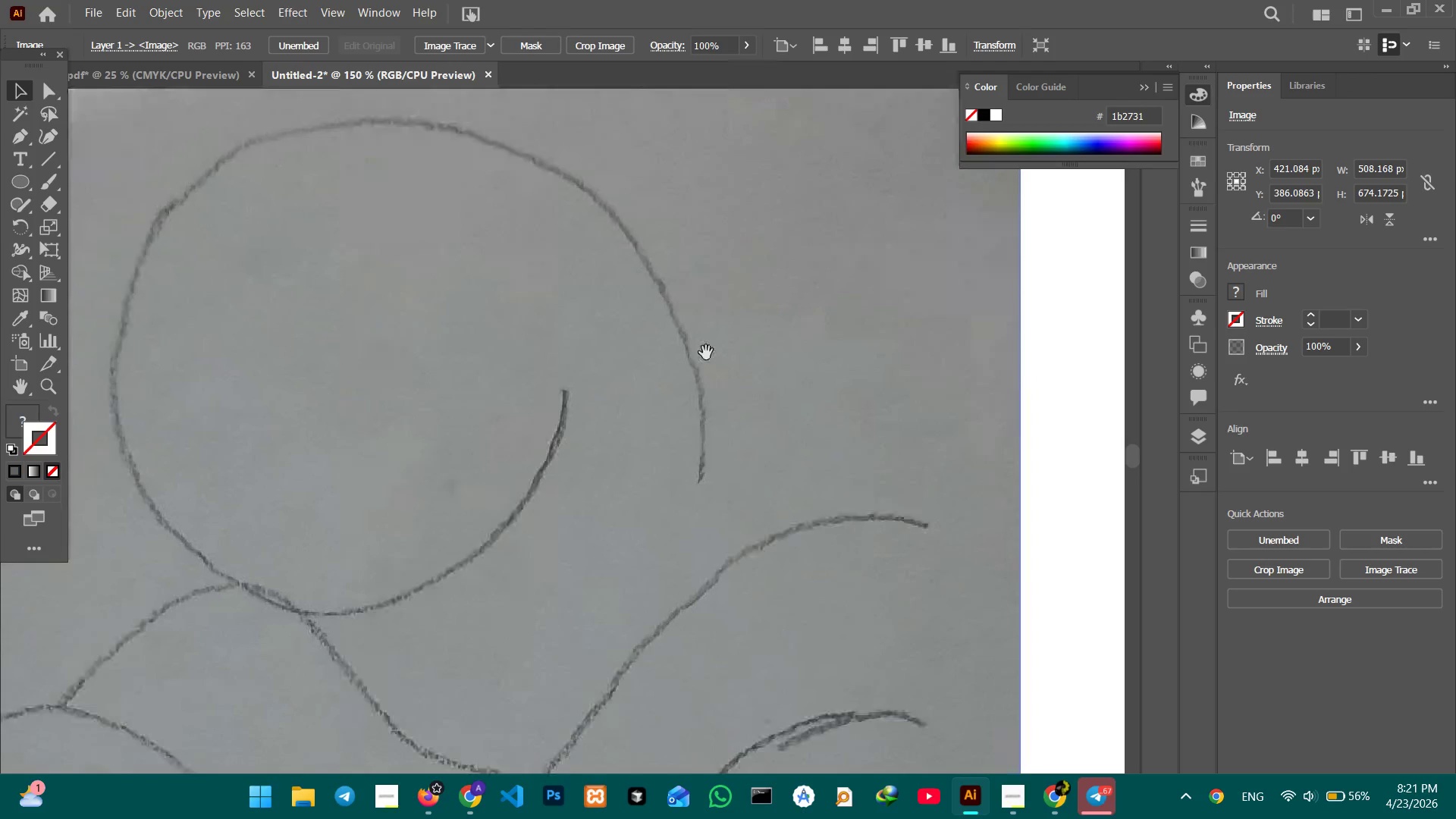 
left_click_drag(start_coordinate=[767, 596], to_coordinate=[739, 374])
 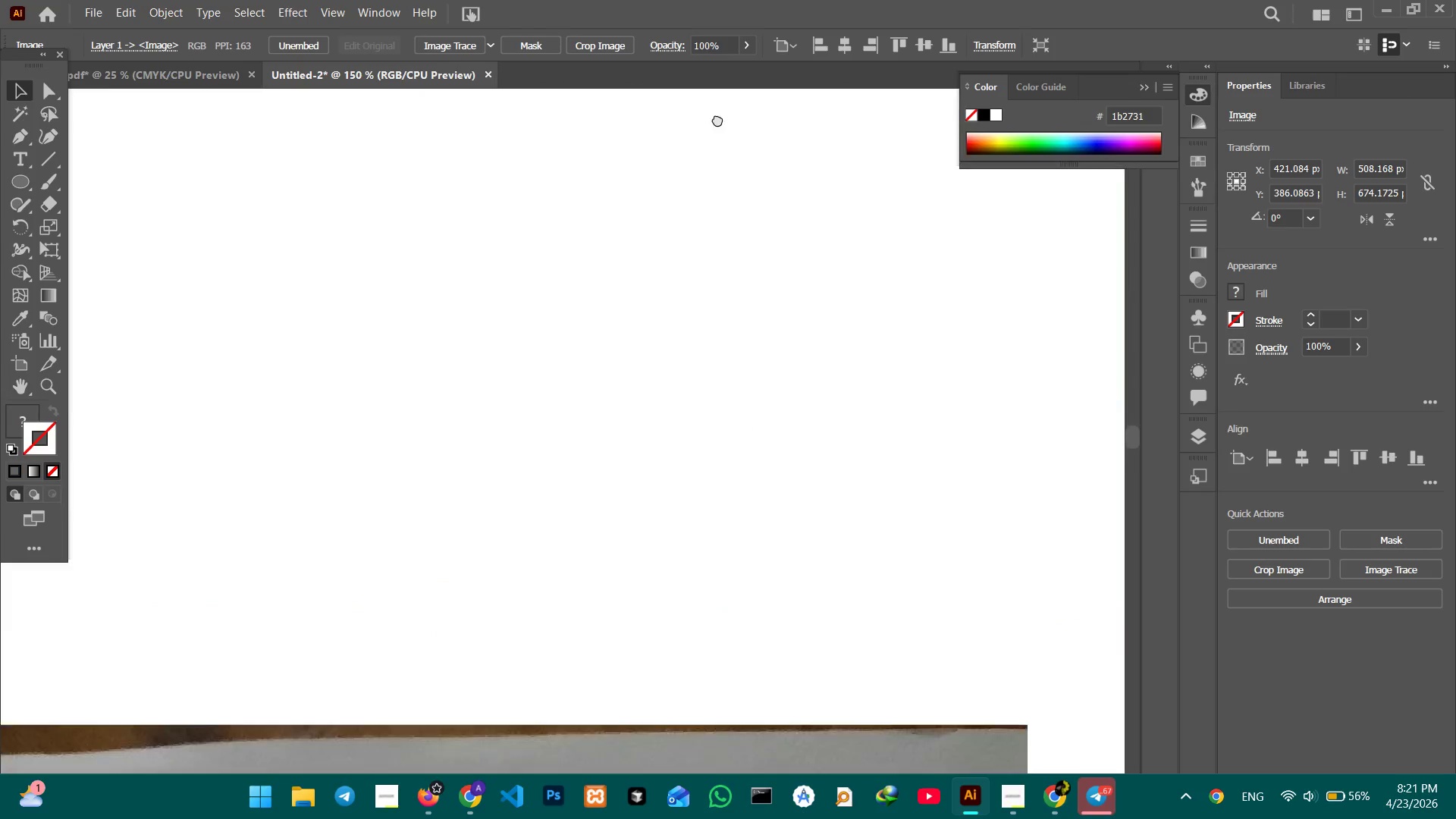 
left_click_drag(start_coordinate=[758, 480], to_coordinate=[716, 118])
 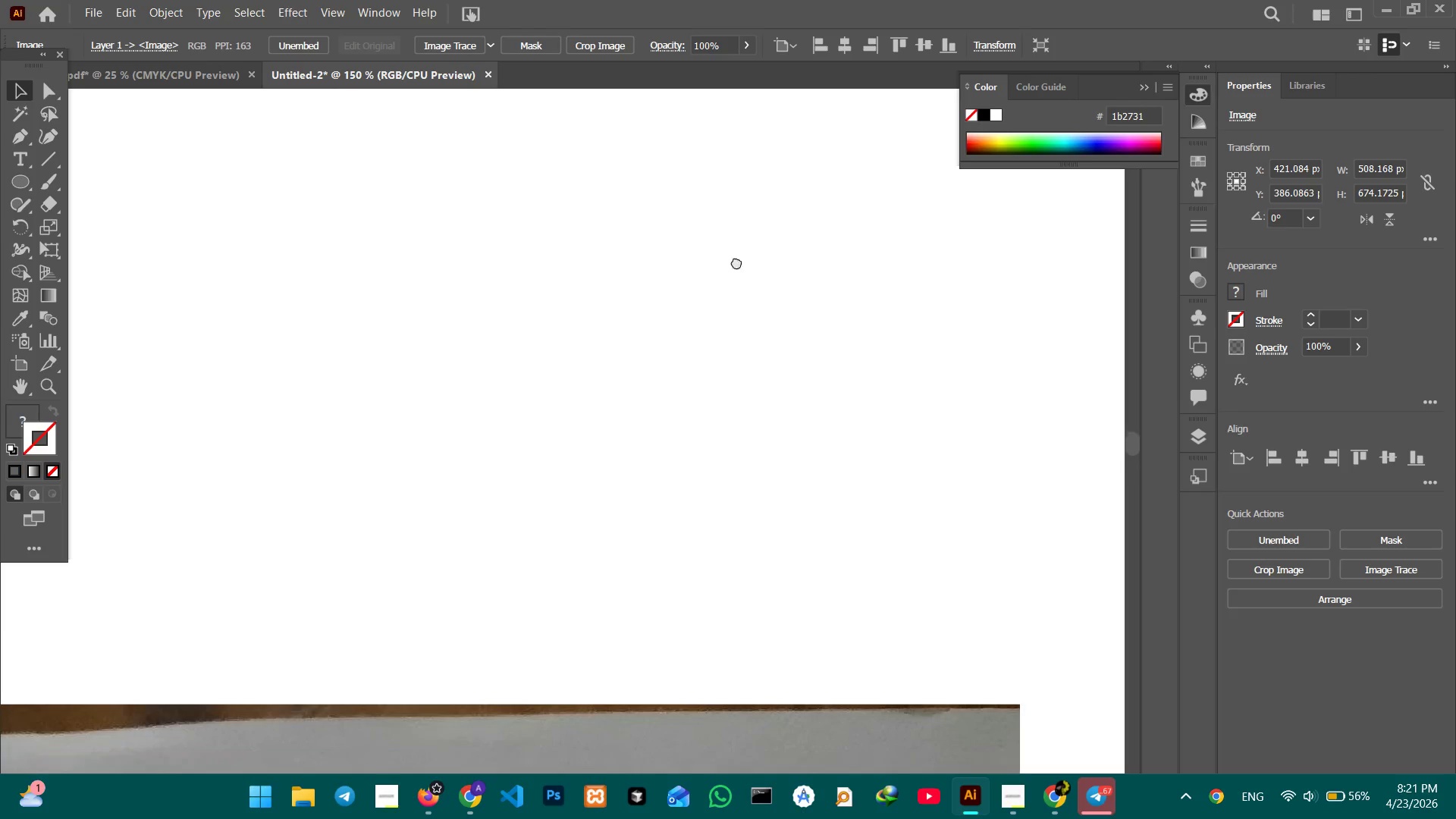 
left_click_drag(start_coordinate=[745, 352], to_coordinate=[733, 203])
 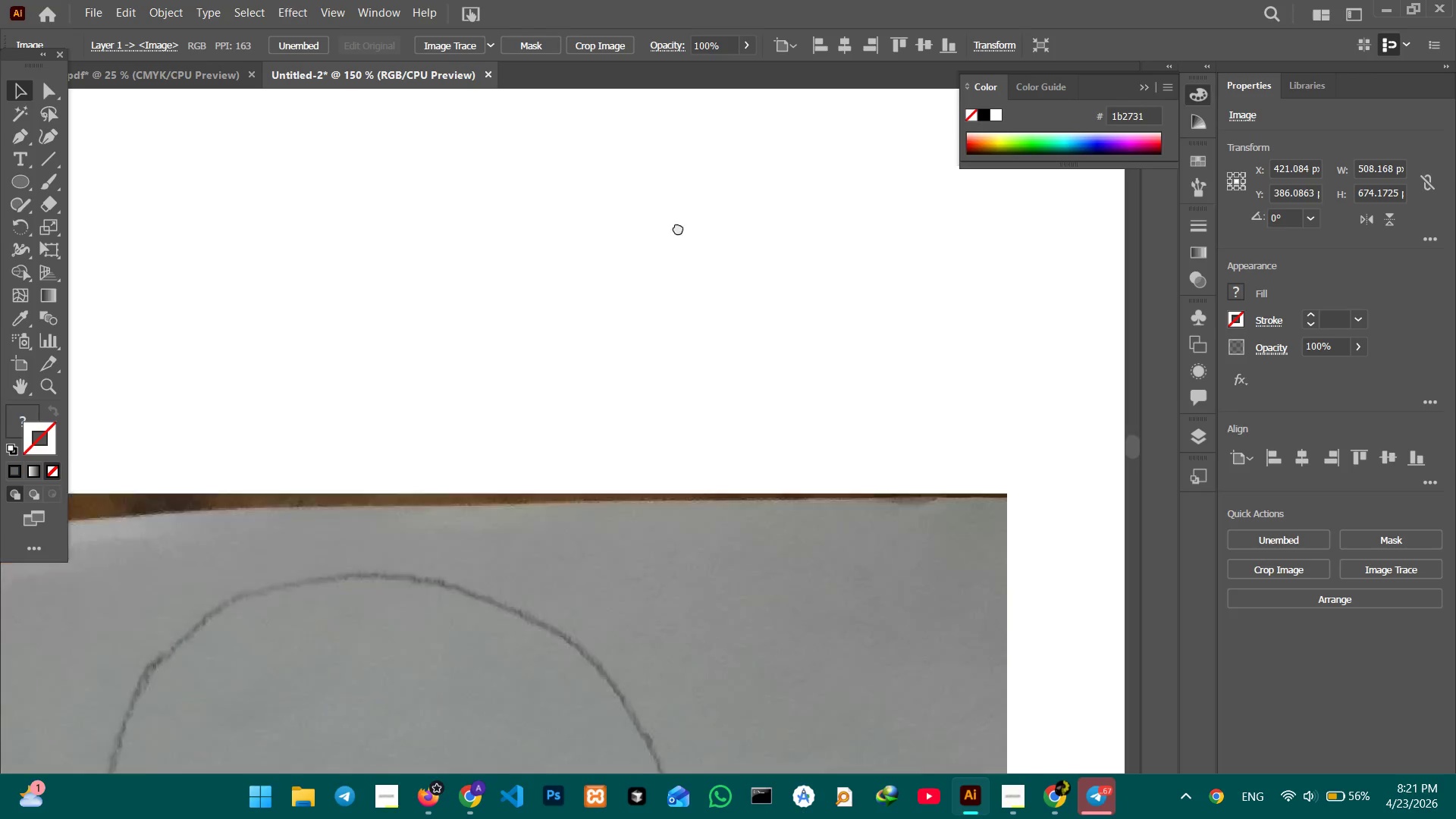 
left_click_drag(start_coordinate=[679, 426], to_coordinate=[678, 227])
 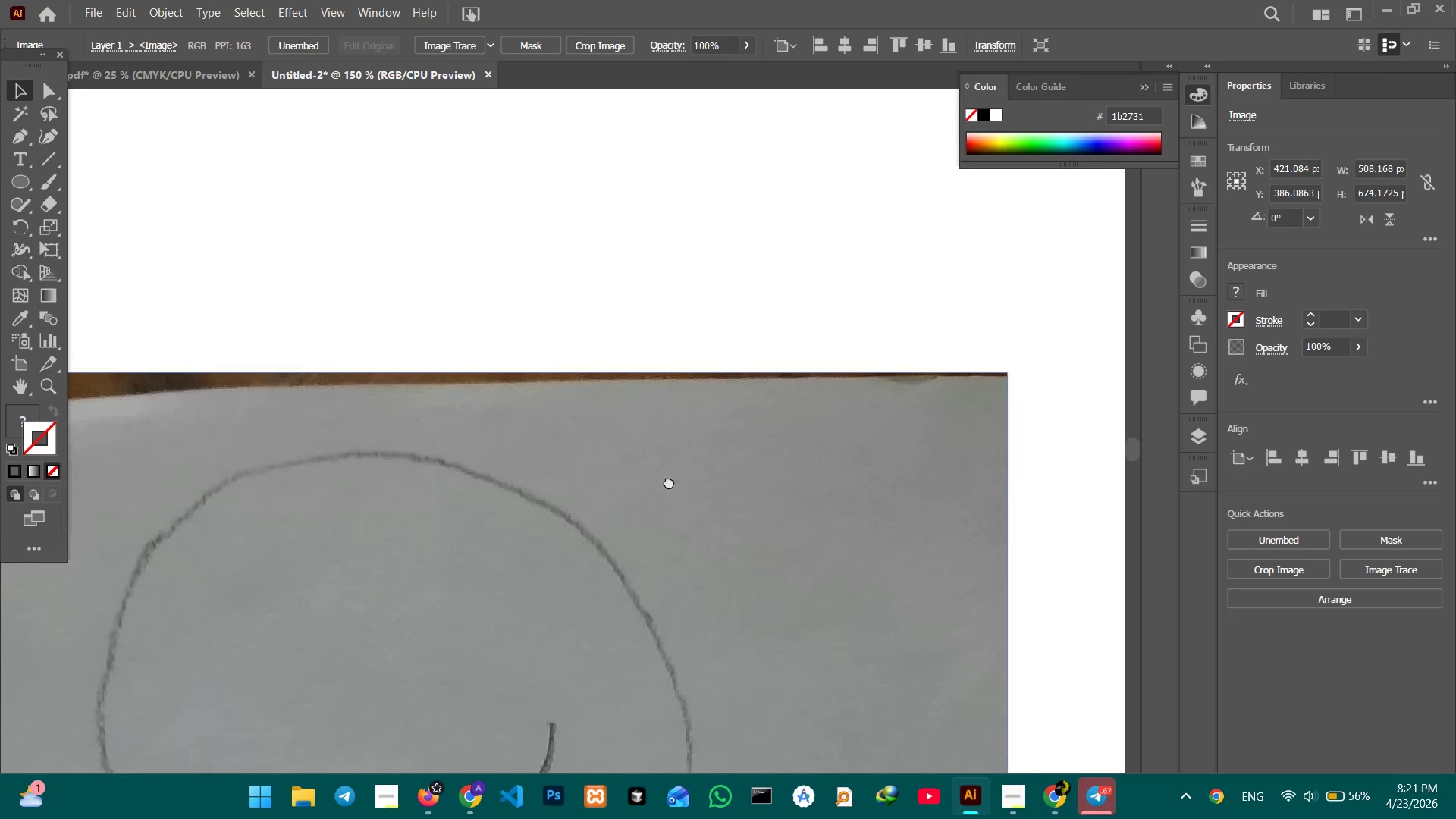 
hold_key(key=Space, duration=0.88)
 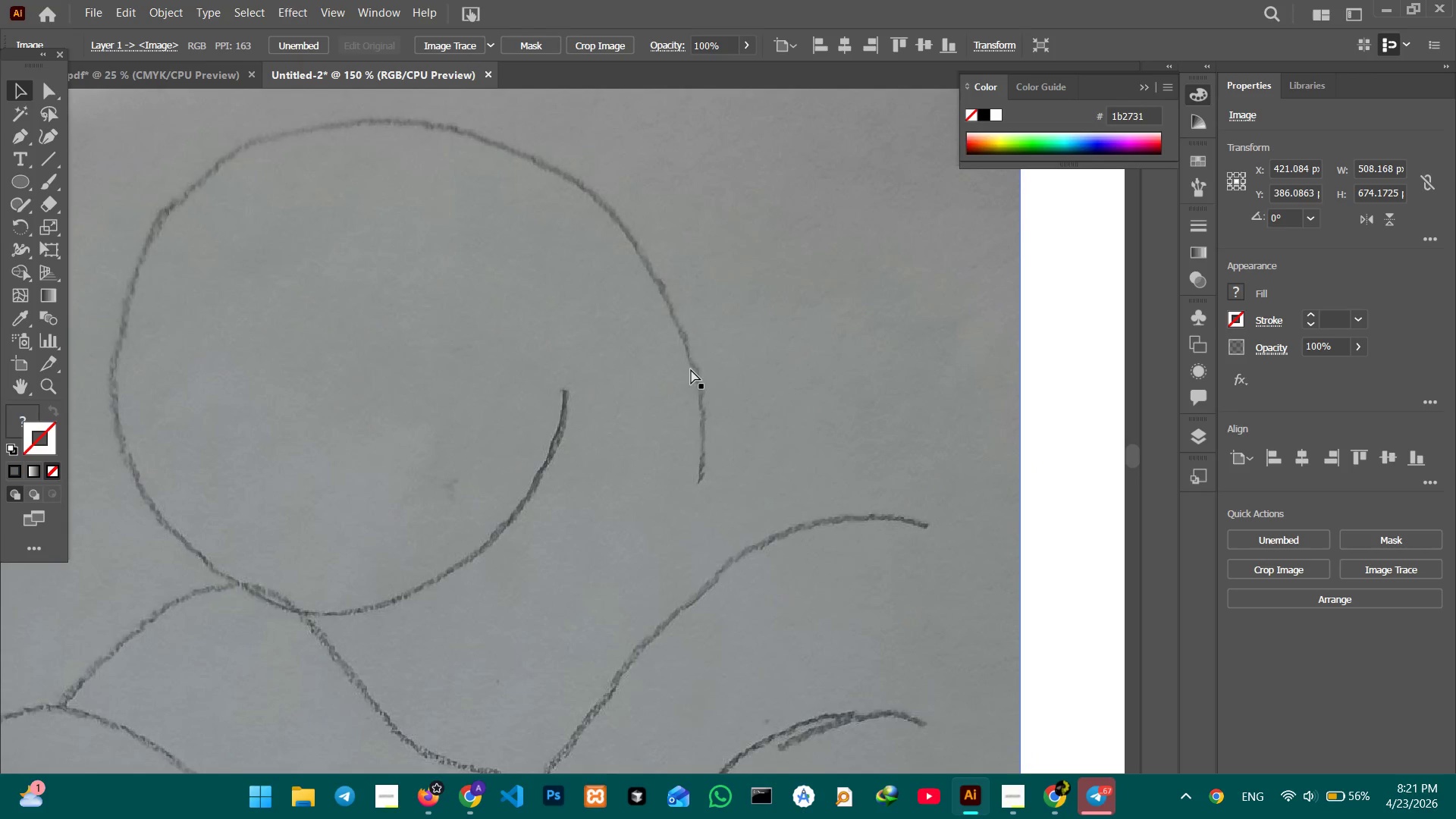 
left_click_drag(start_coordinate=[668, 481], to_coordinate=[673, 390])
 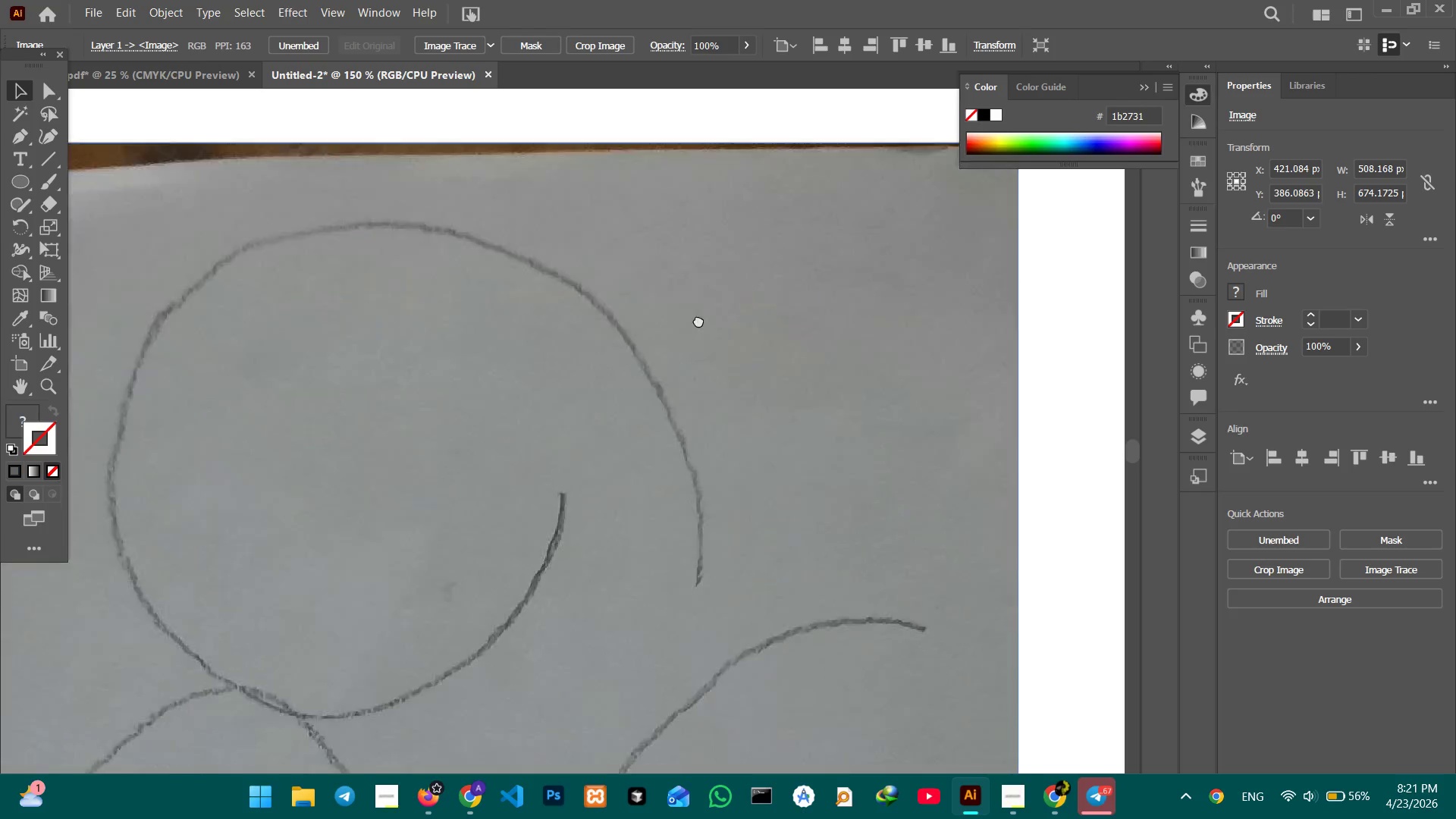 
left_click_drag(start_coordinate=[689, 556], to_coordinate=[698, 320])
 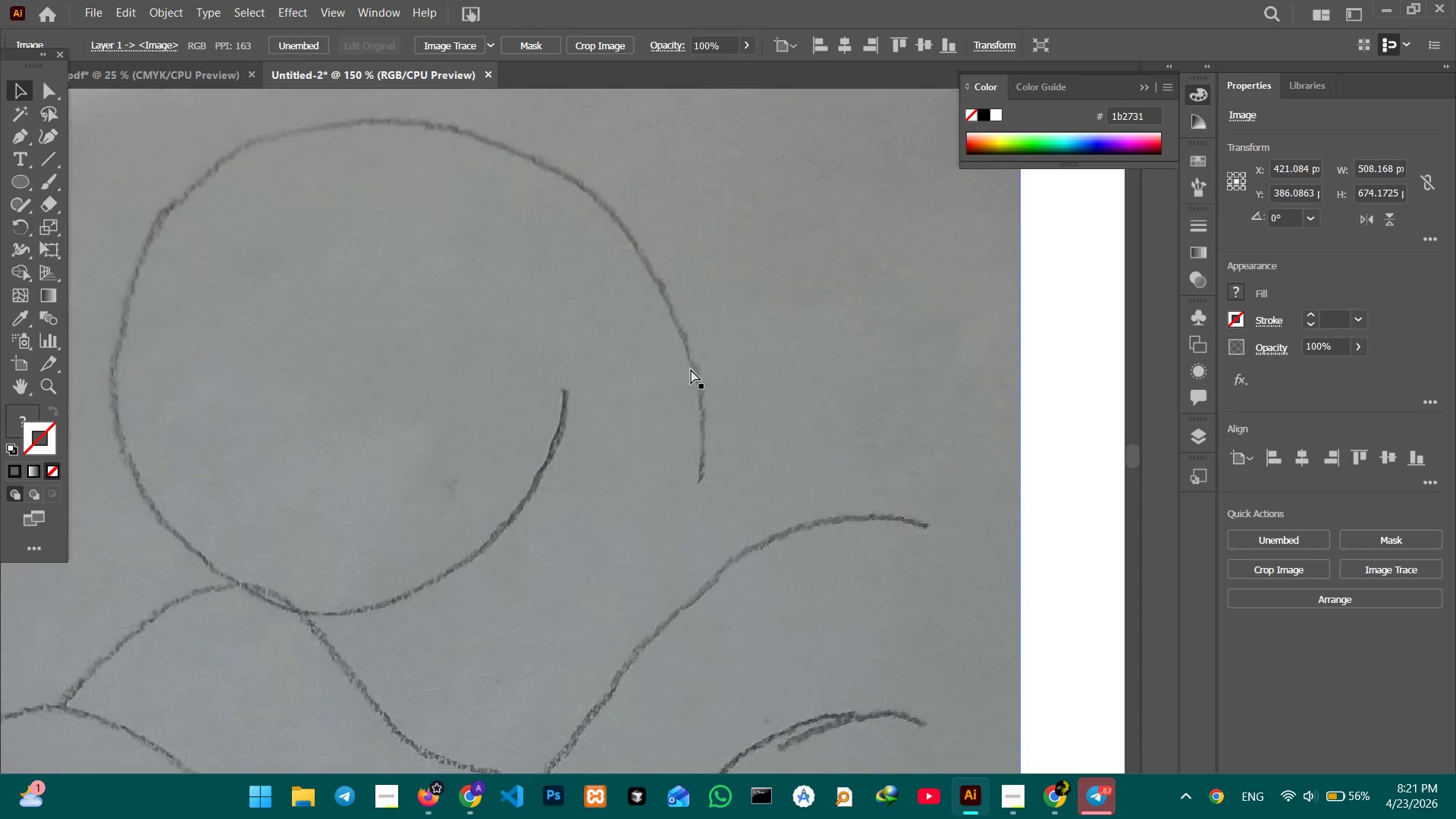 
key(Control+Minus)
 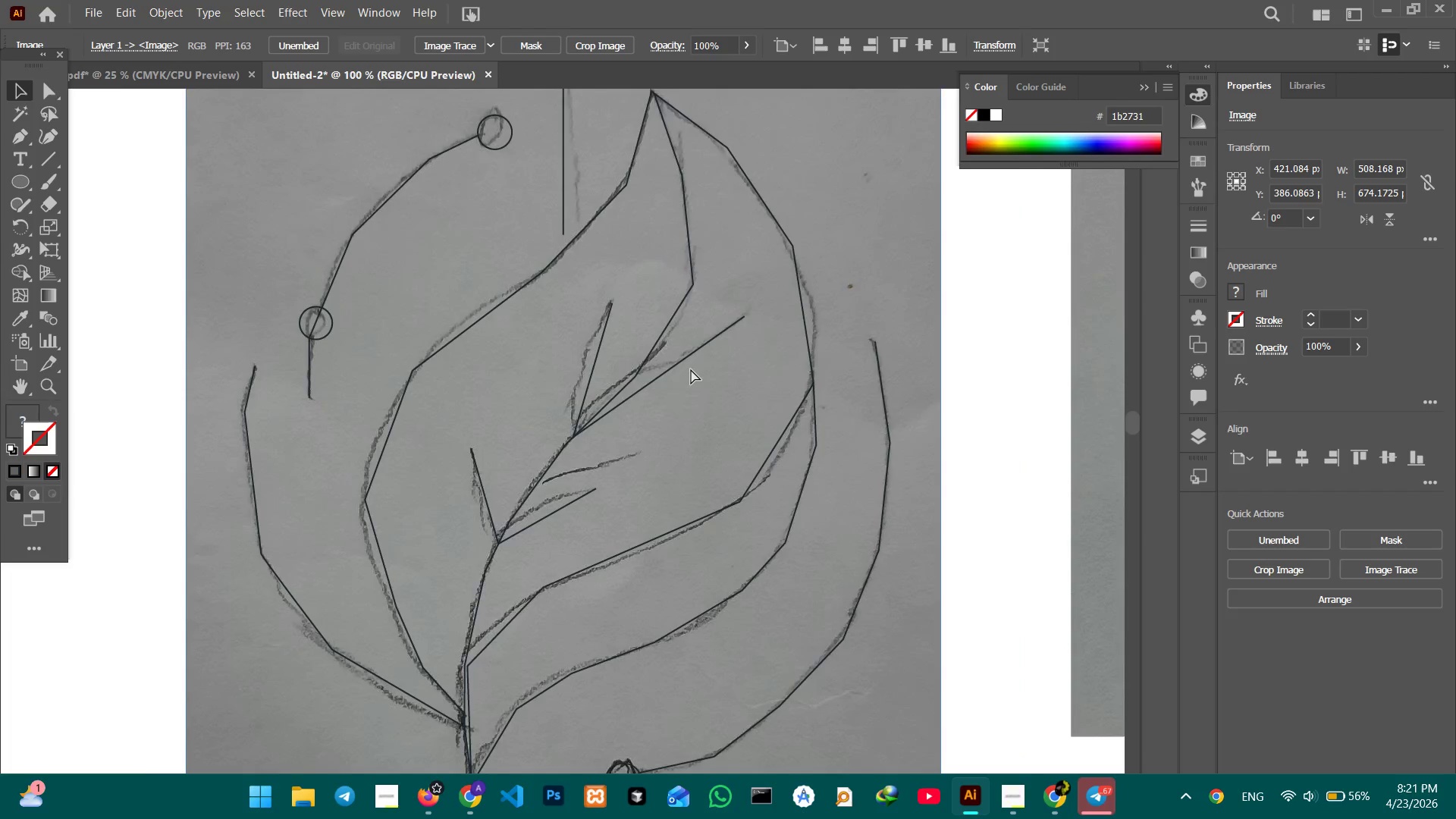 
key(Control+Minus)
 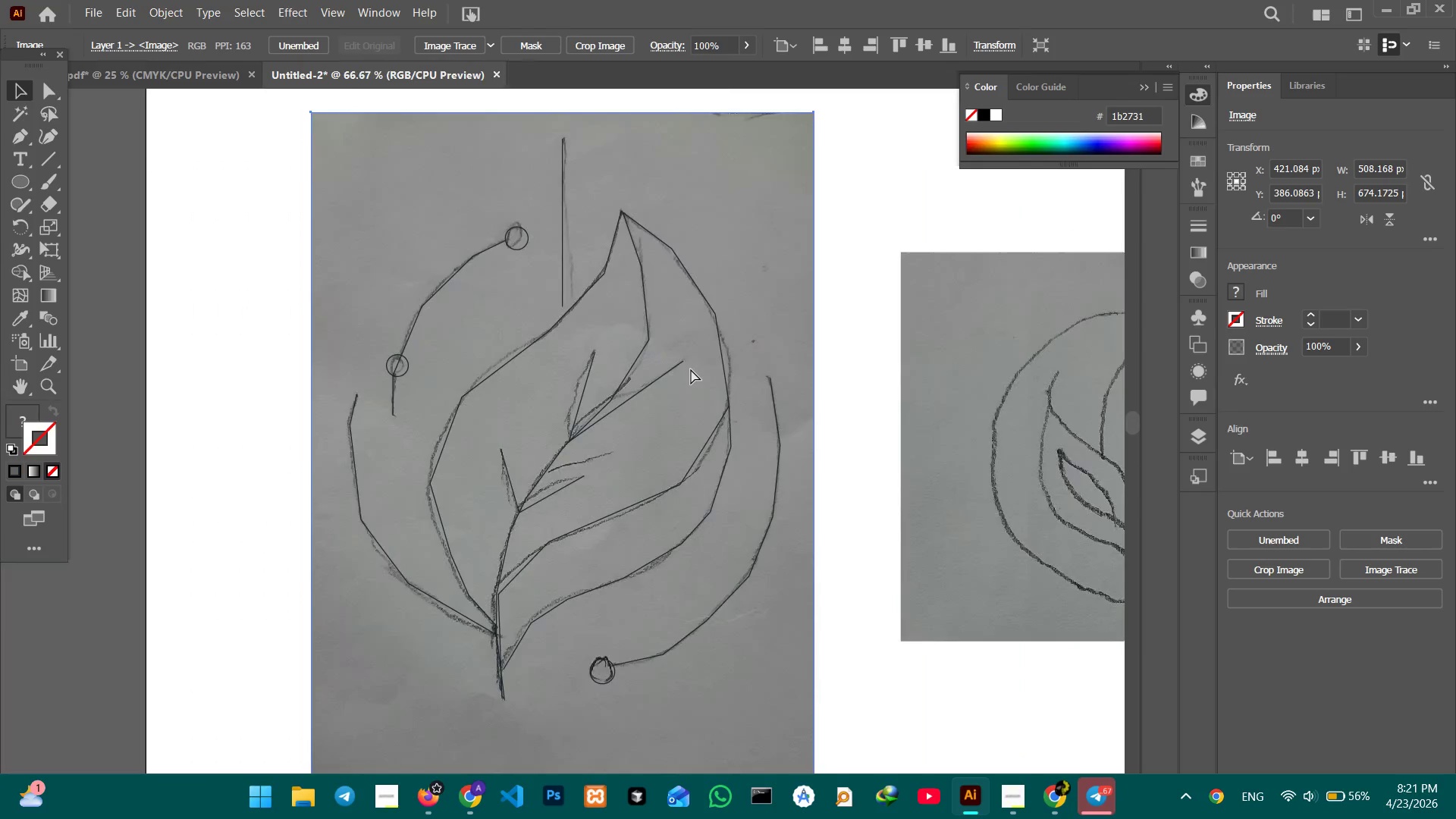 
key(Control+Minus)
 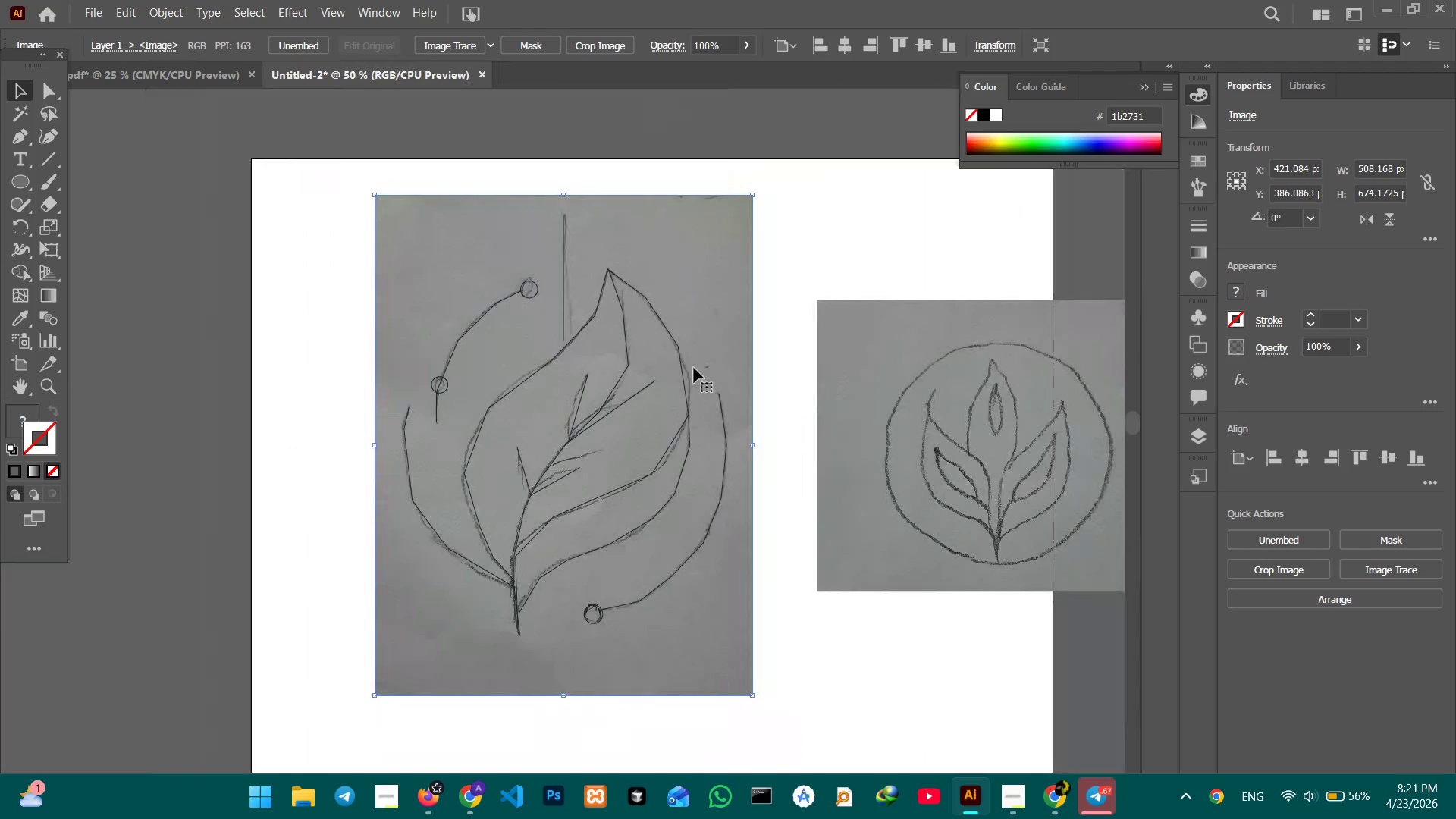 
hold_key(key=Space, duration=1.34)
 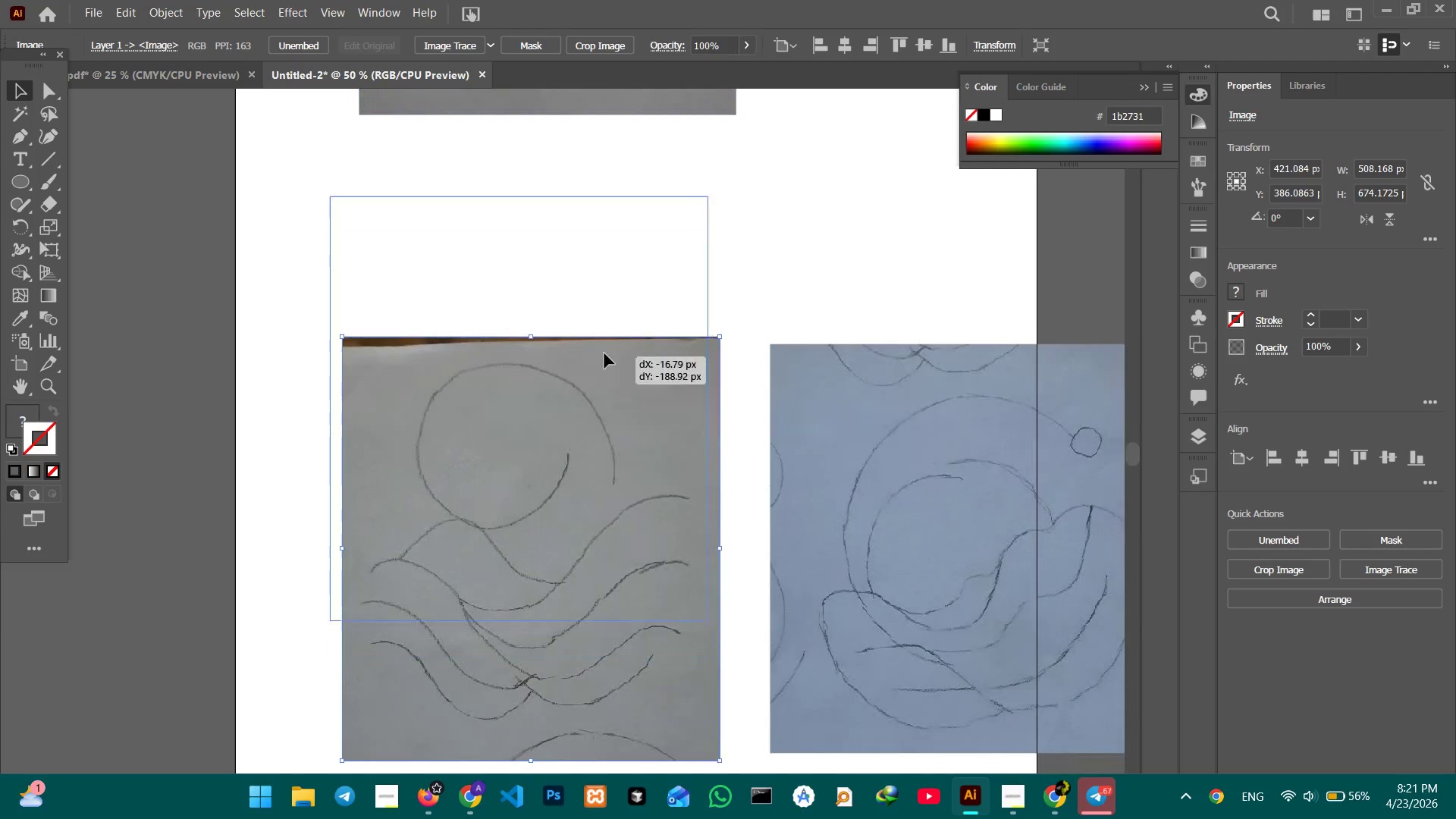 
left_click_drag(start_coordinate=[789, 571], to_coordinate=[787, 276])
 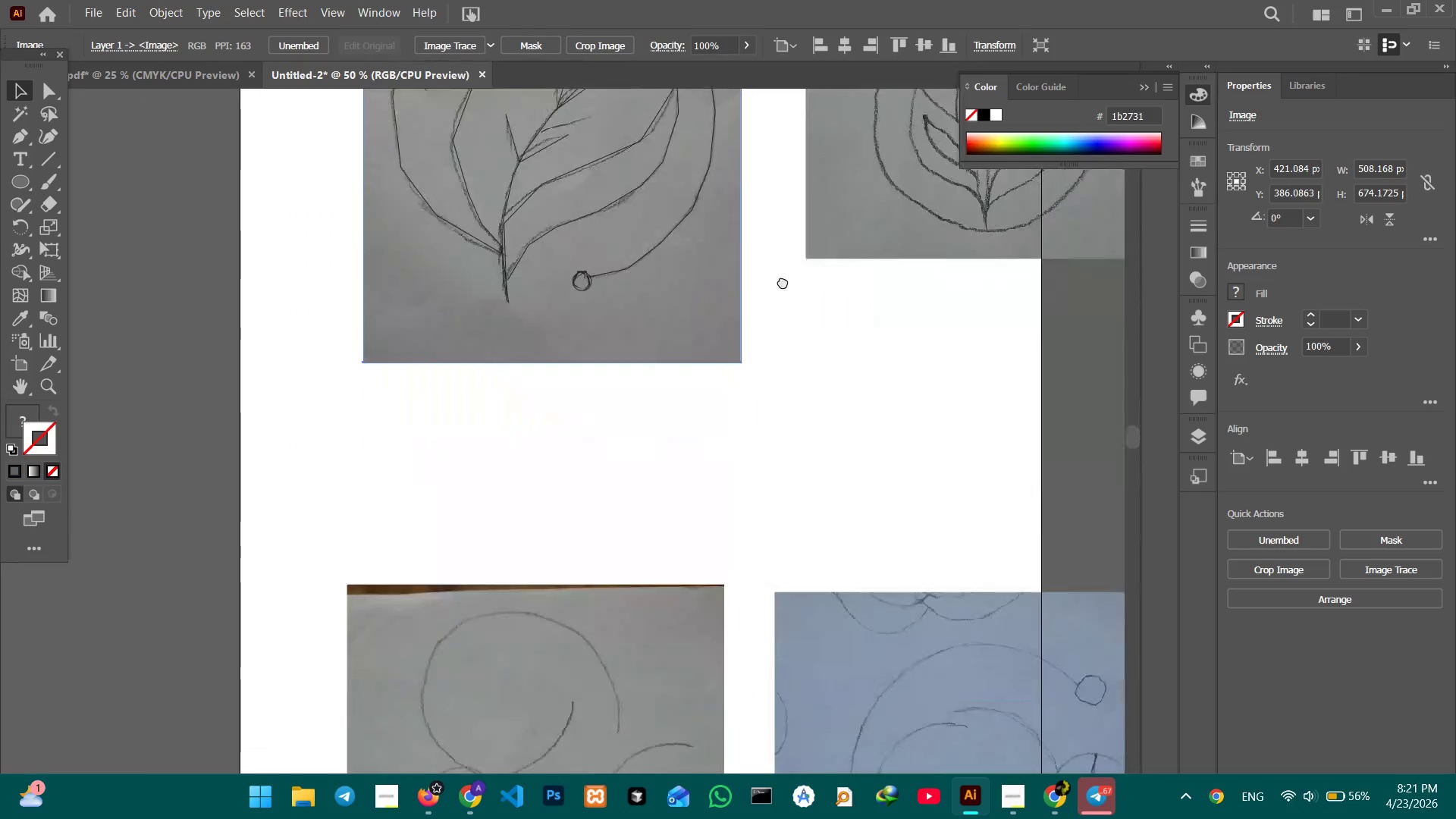 
left_click_drag(start_coordinate=[795, 435], to_coordinate=[783, 265])
 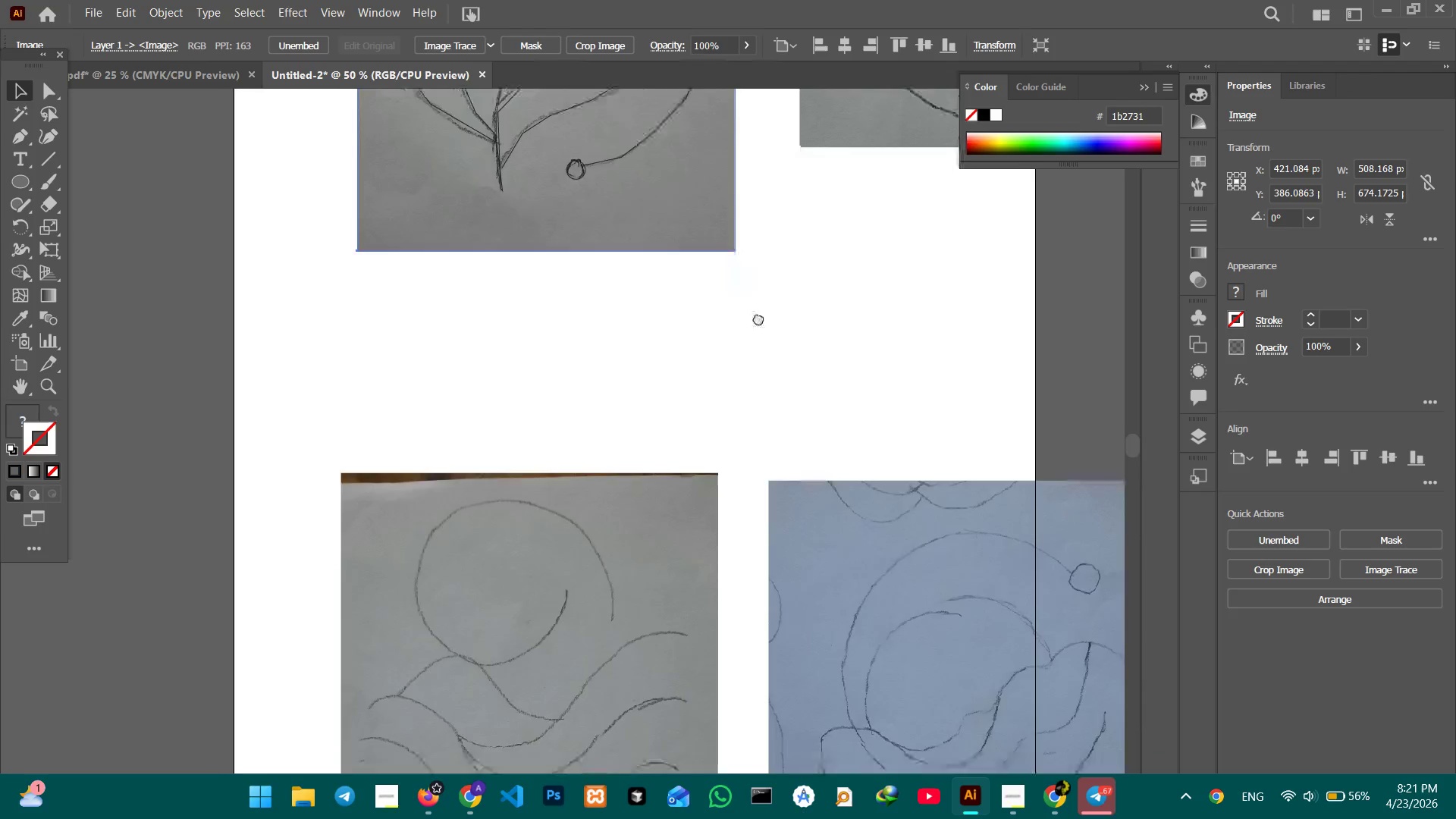 
left_click_drag(start_coordinate=[759, 391], to_coordinate=[760, 231])
 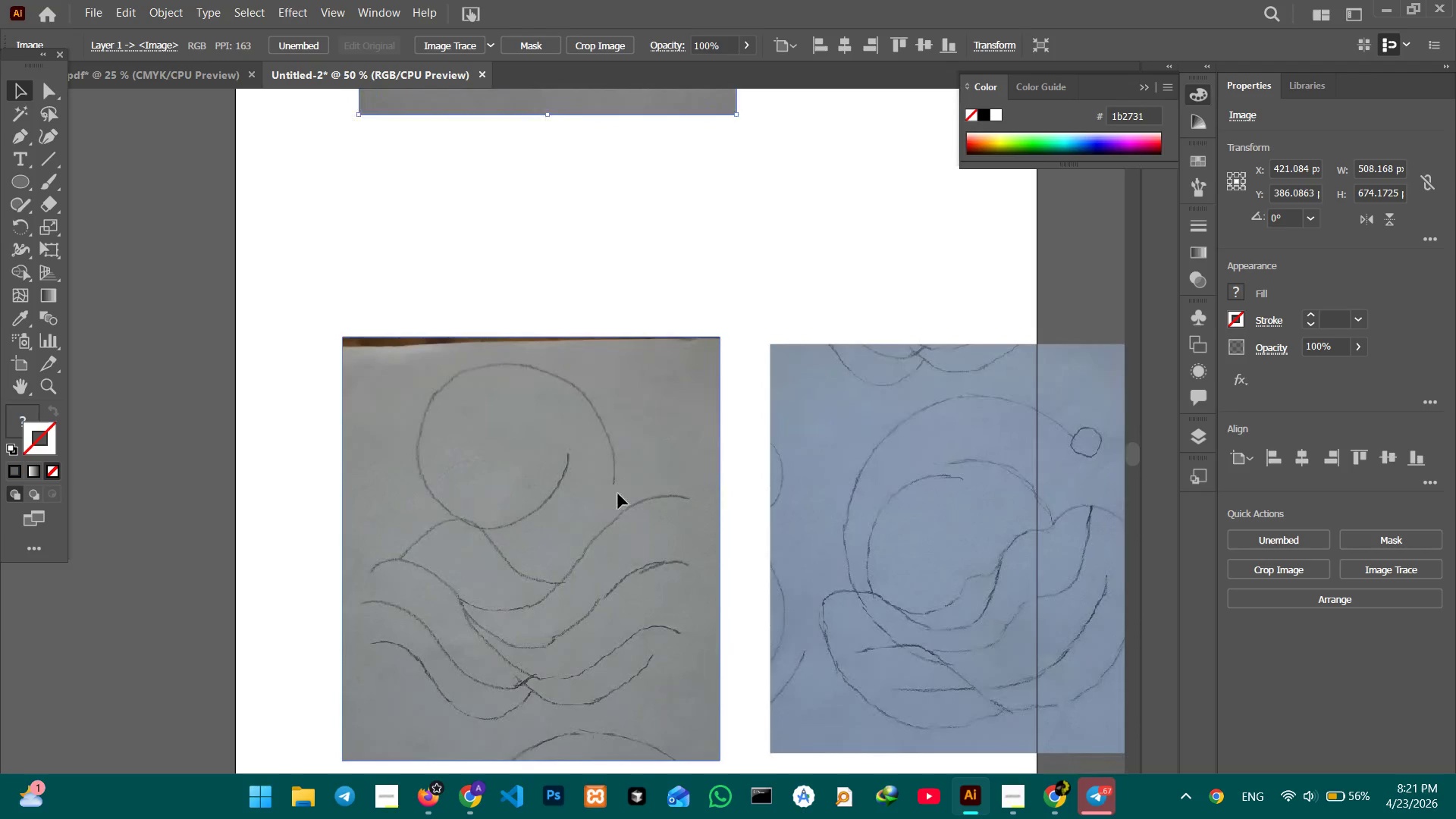 
left_click_drag(start_coordinate=[618, 497], to_coordinate=[603, 344])
 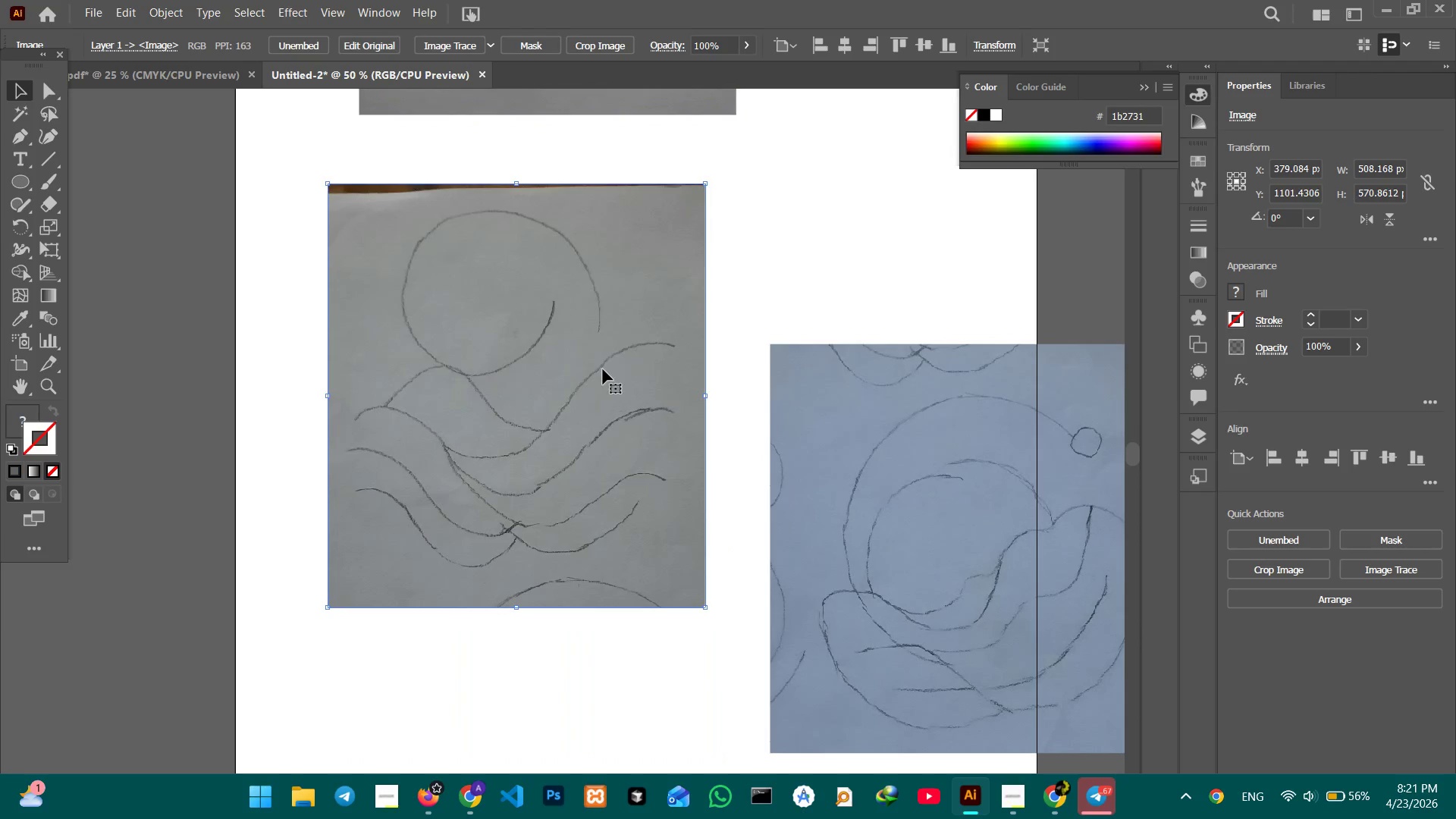 
left_click_drag(start_coordinate=[603, 370], to_coordinate=[620, 369])
 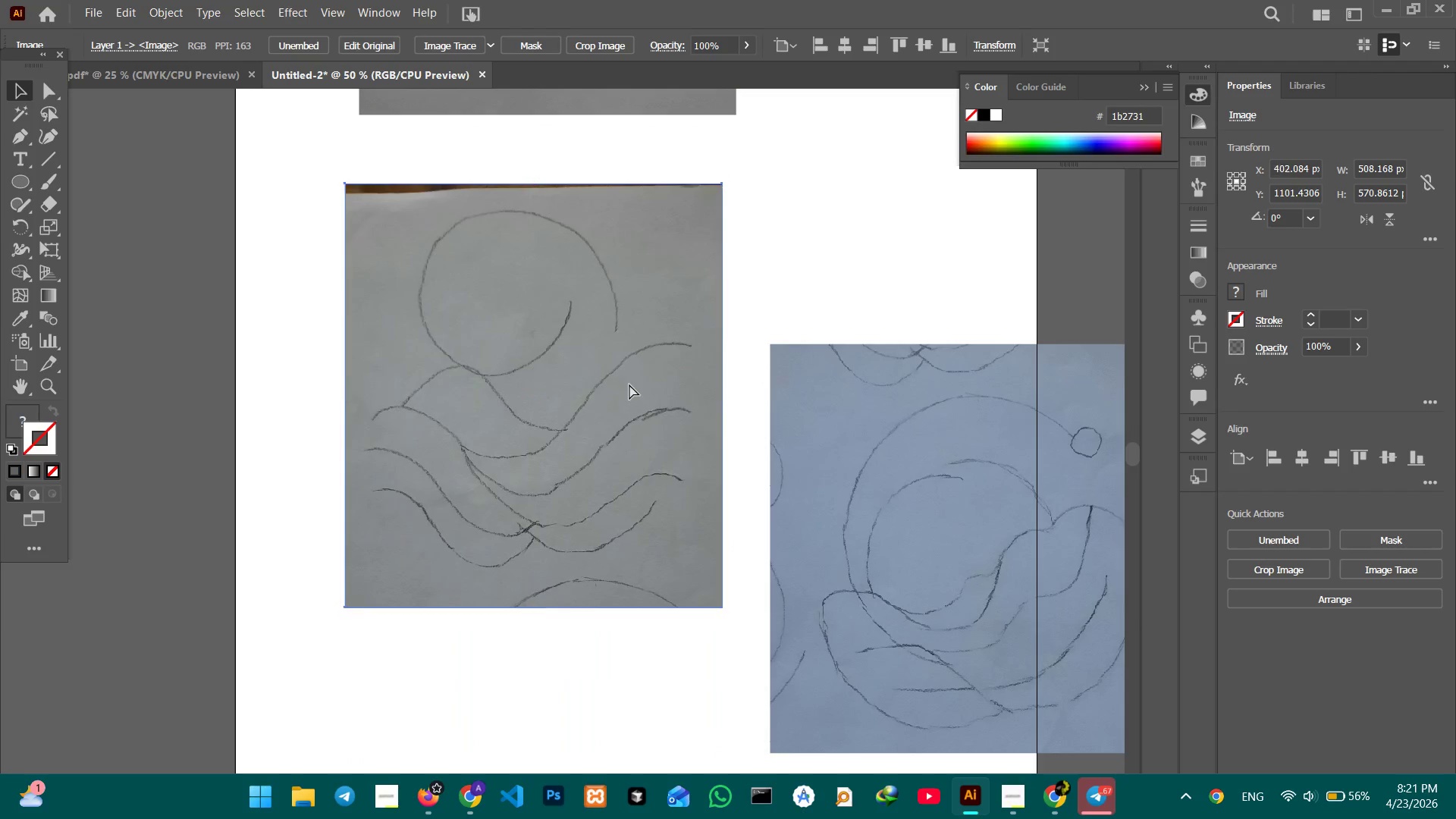 
key(Control+Equal)
 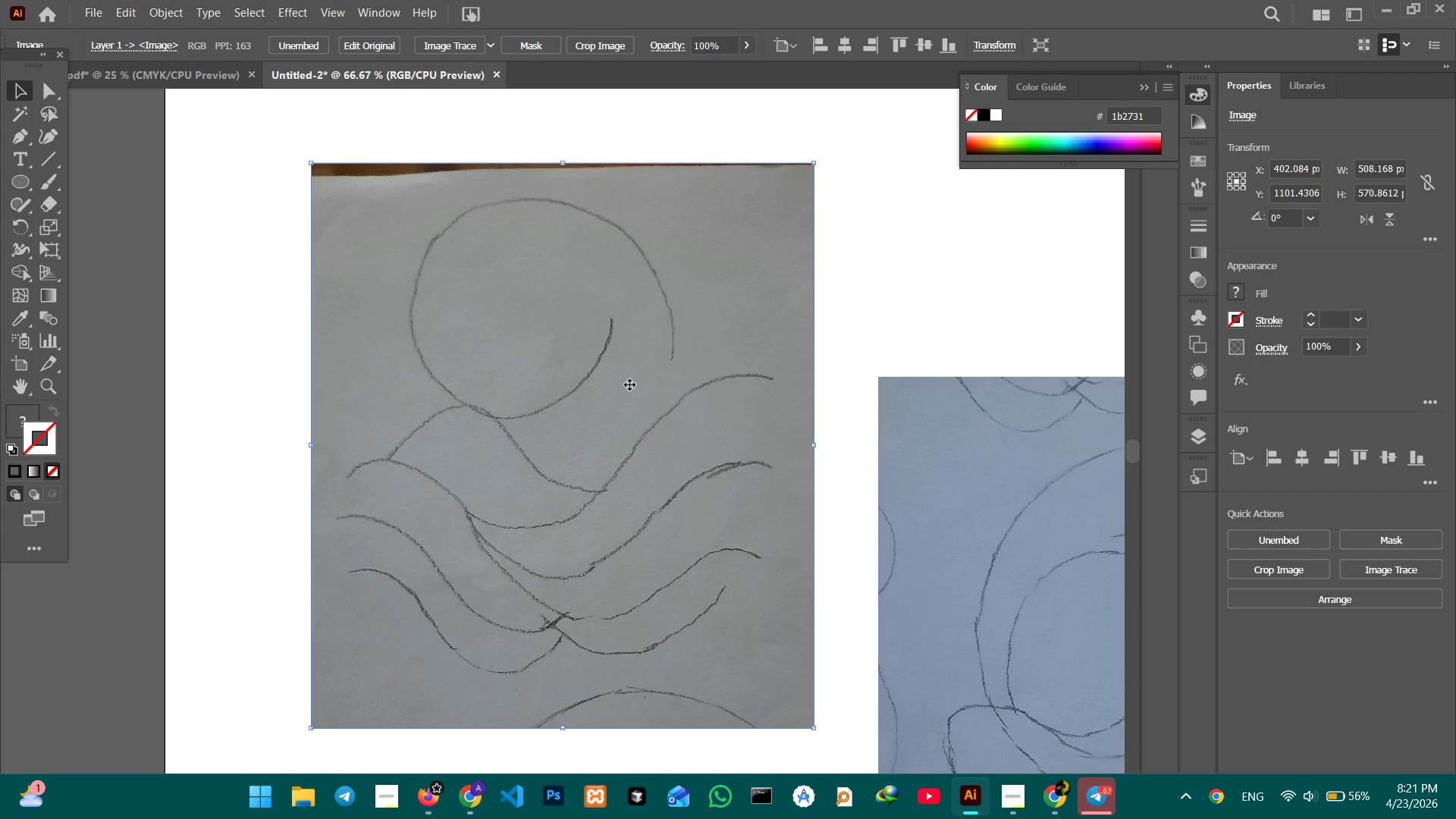 
key(Control+Equal)
 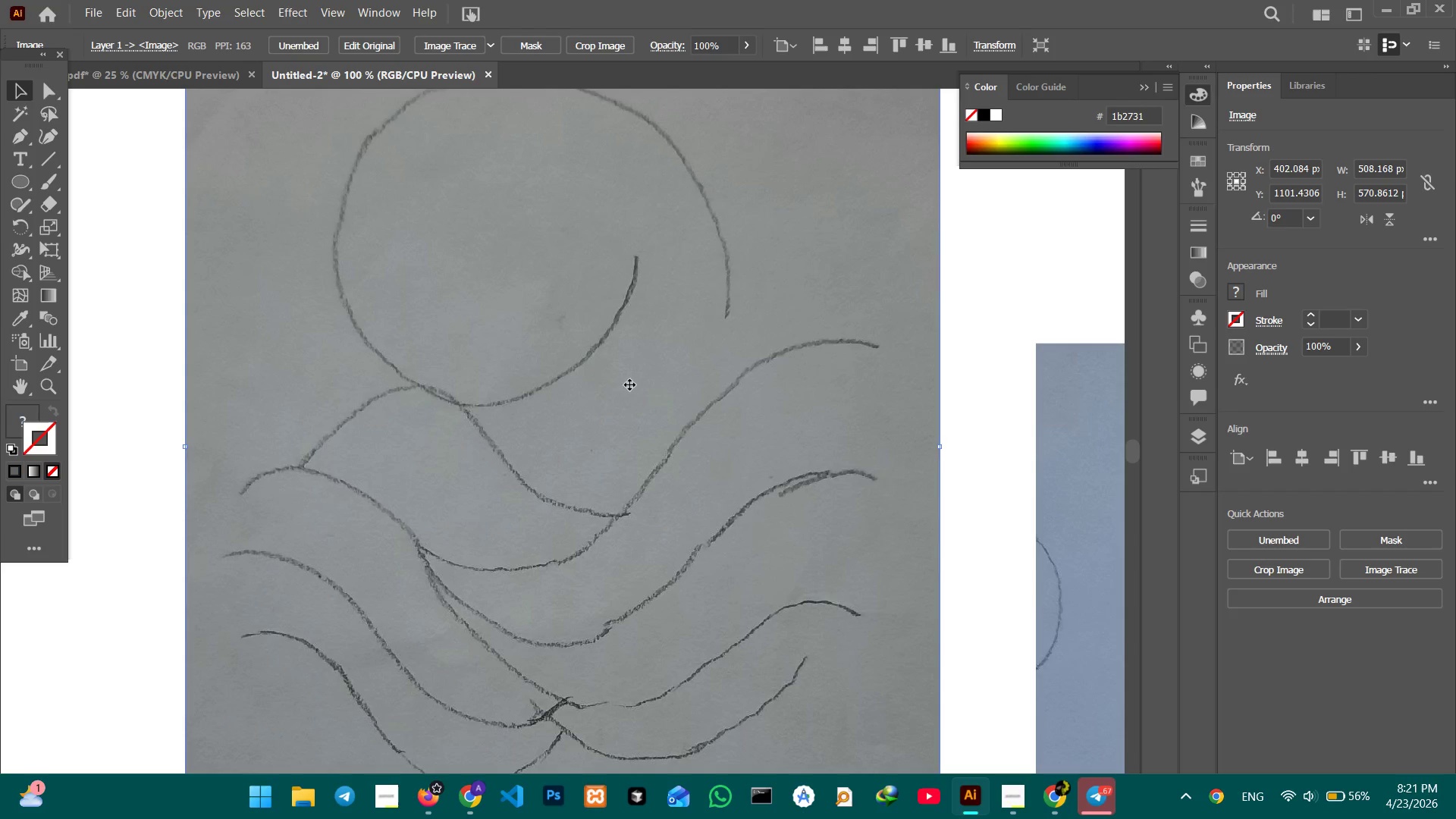 
key(Control+Minus)
 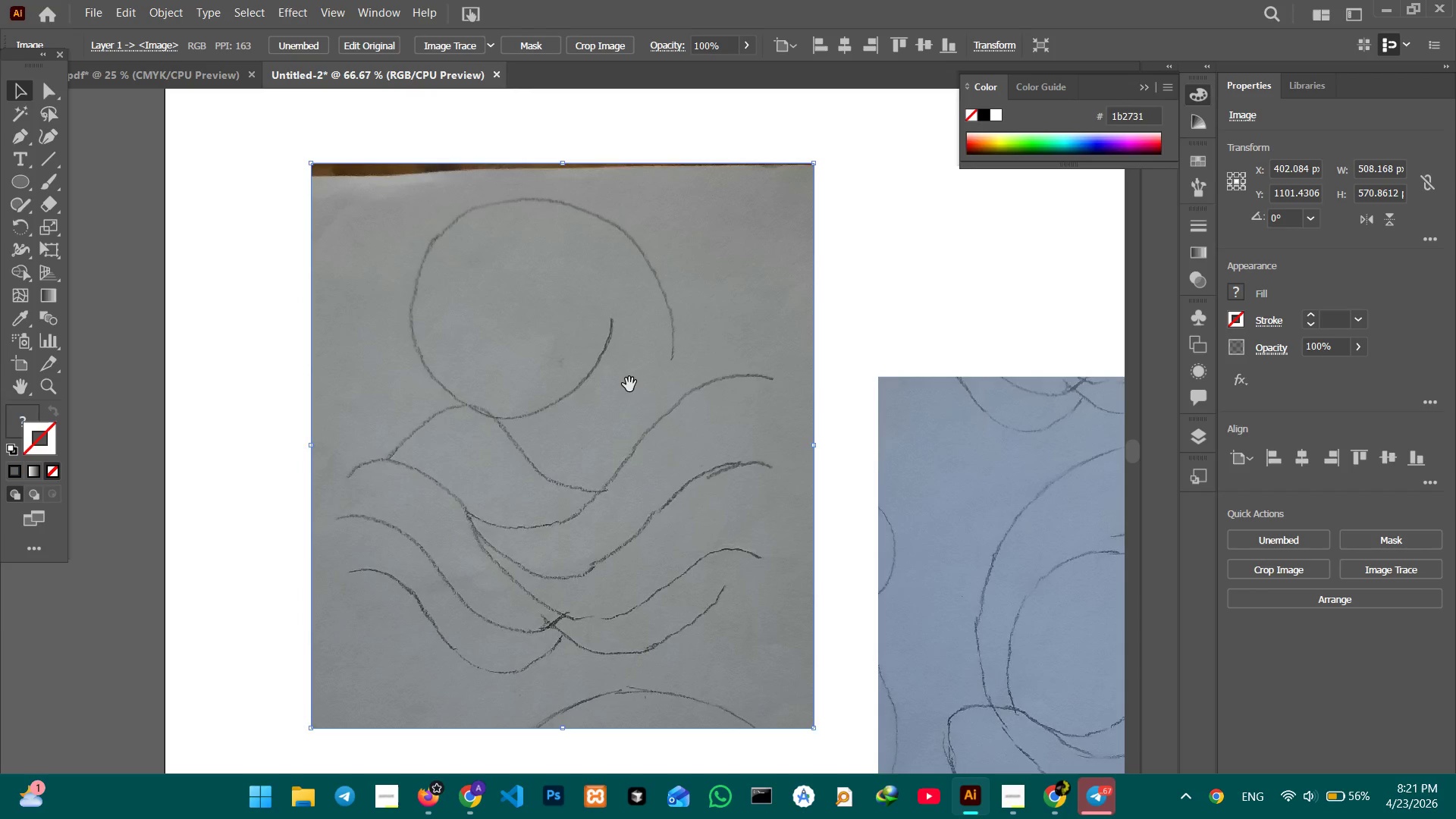 
hold_key(key=Space, duration=1.5)
 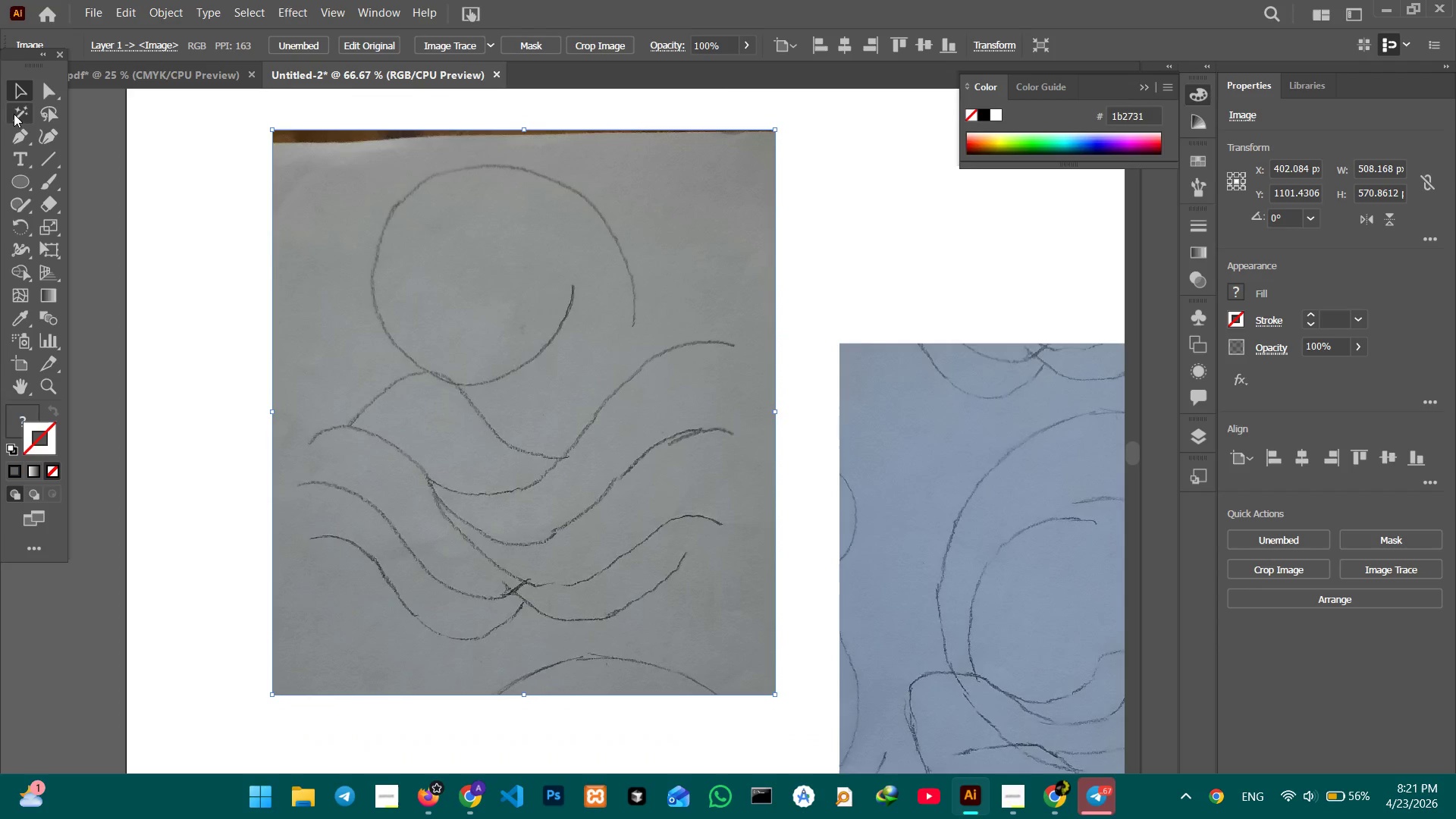 
left_click_drag(start_coordinate=[629, 384], to_coordinate=[598, 498])
 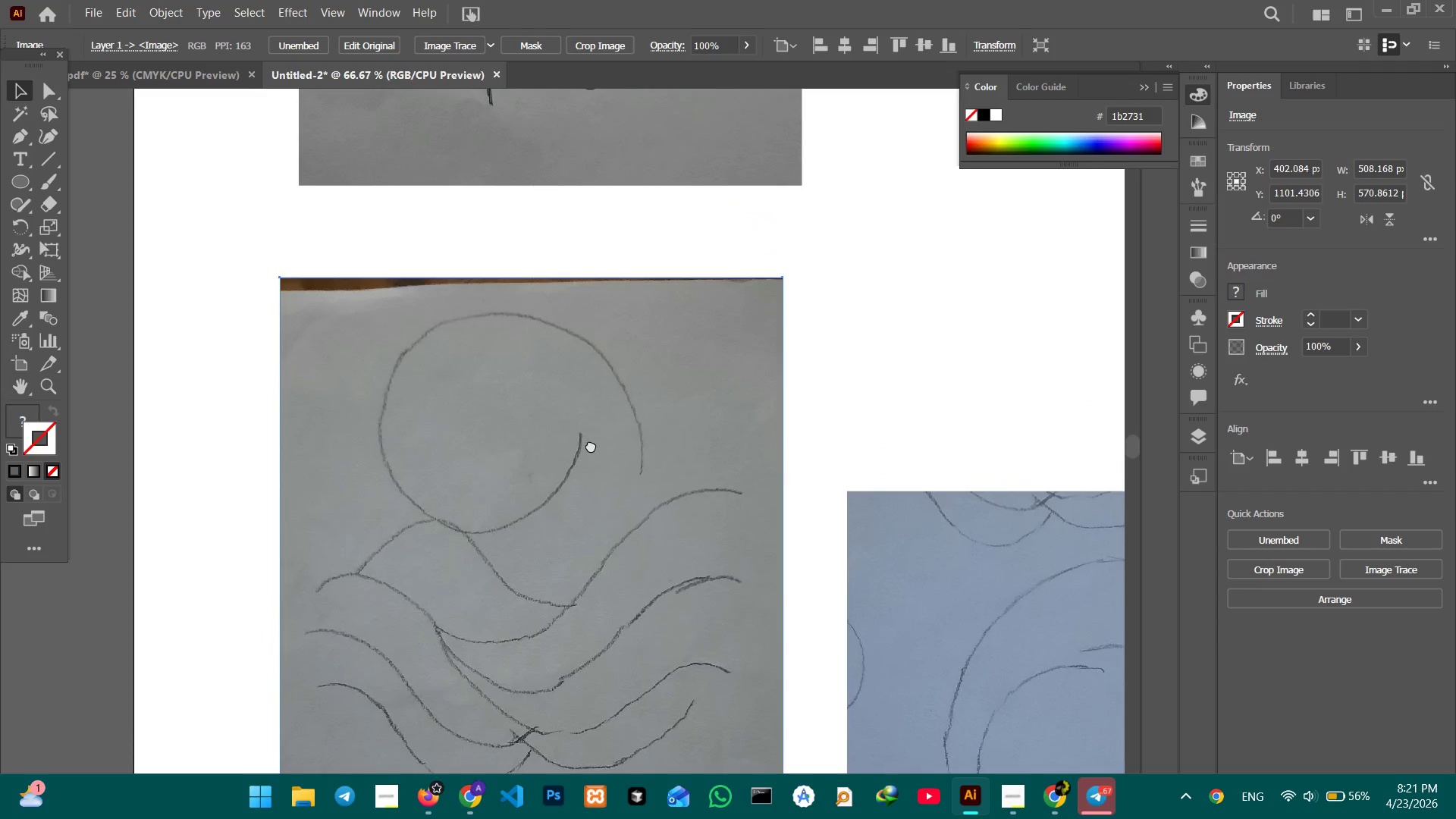 
left_click_drag(start_coordinate=[591, 449], to_coordinate=[583, 300])
 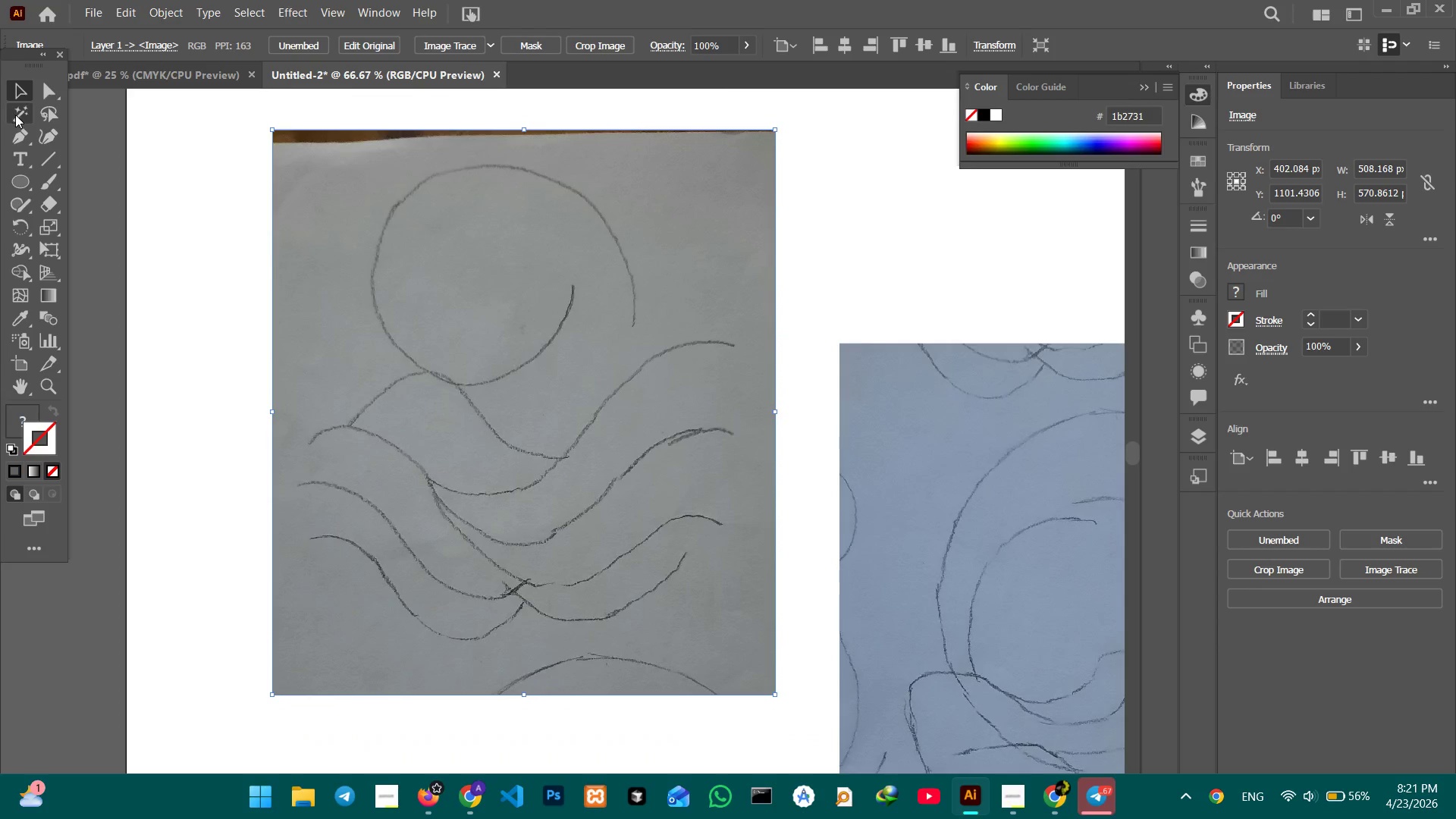 
key(Space)
 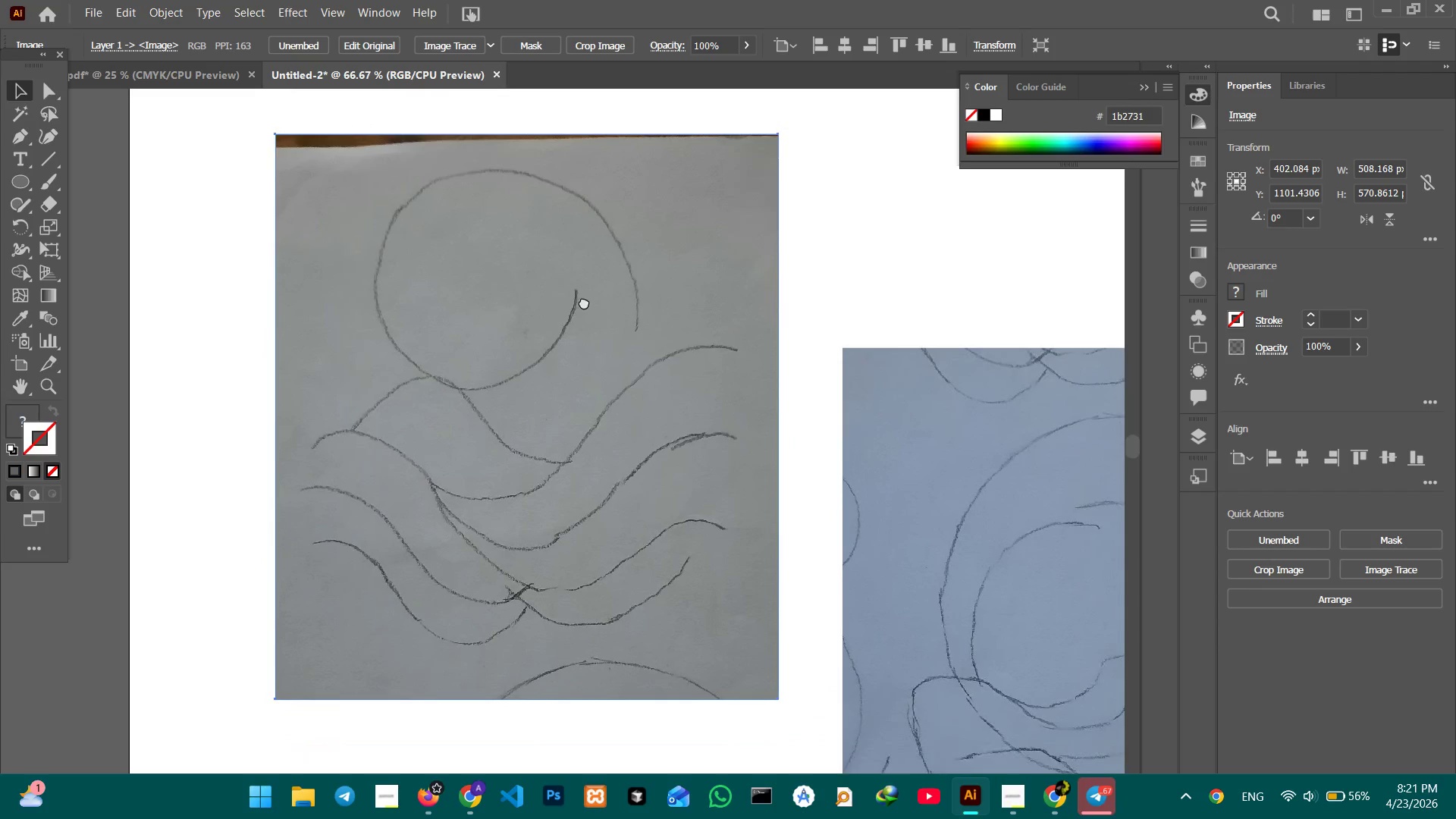 
key(Space)
 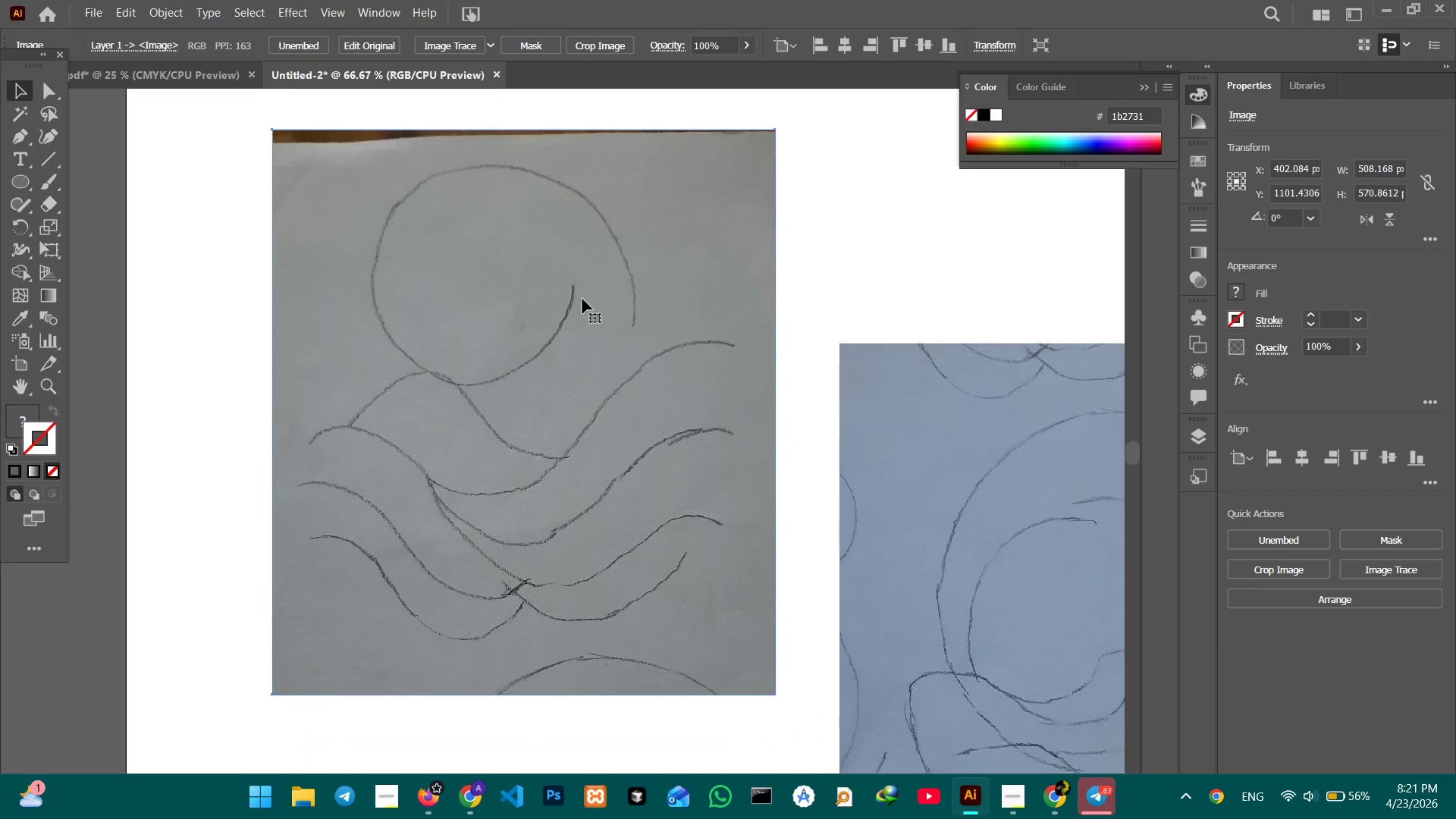 
key(Space)
 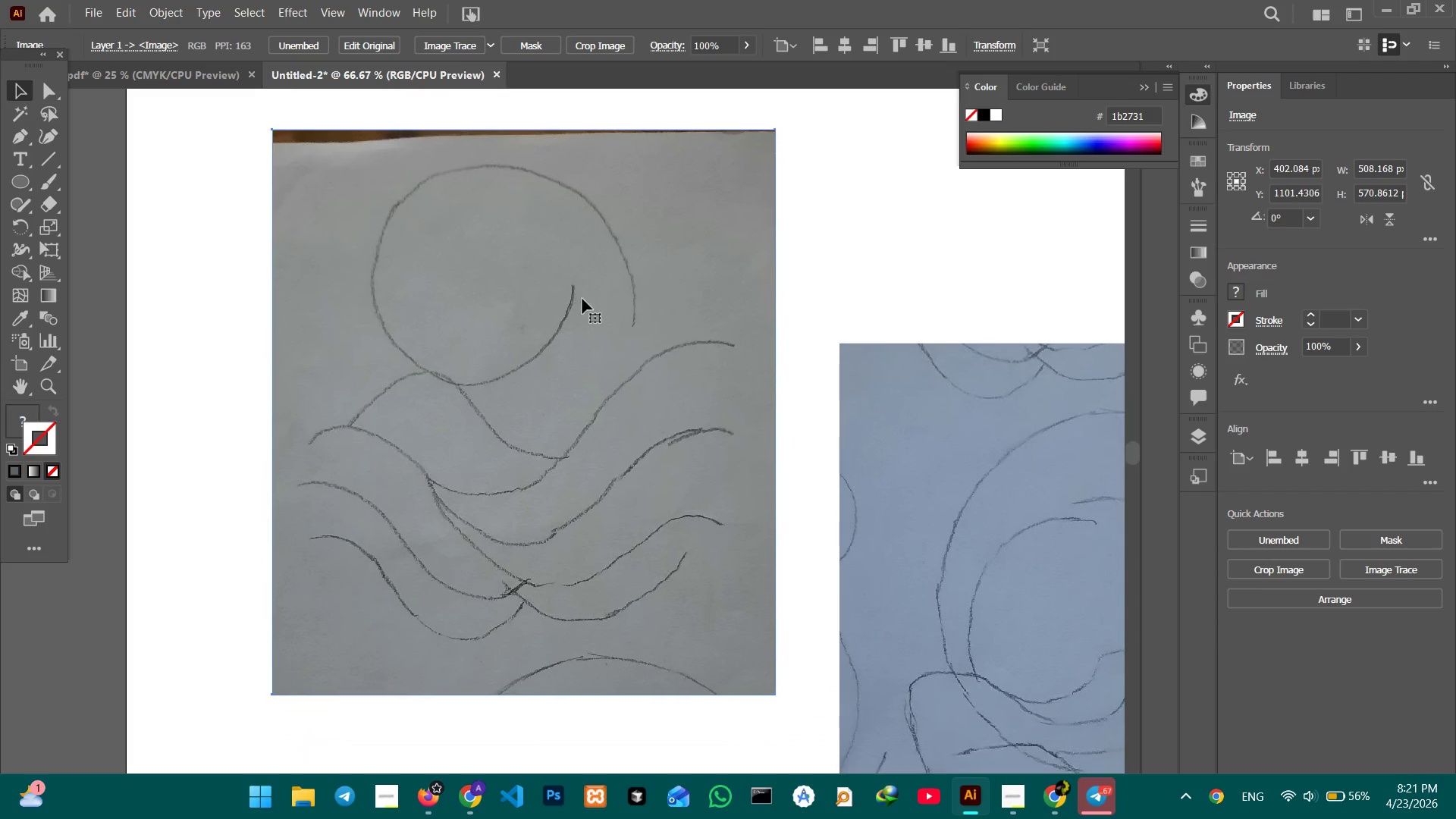 
key(Space)
 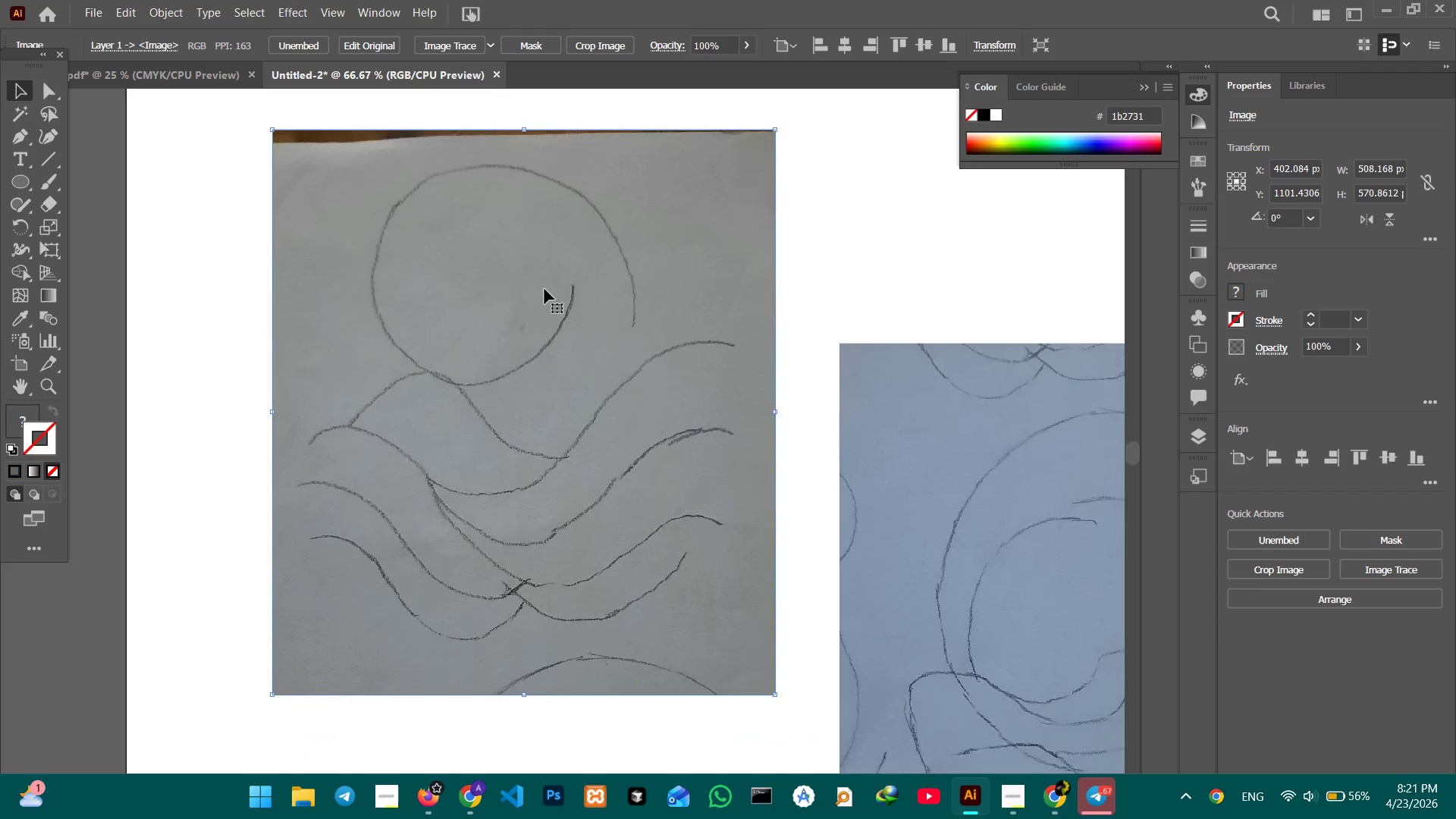 
key(Space)
 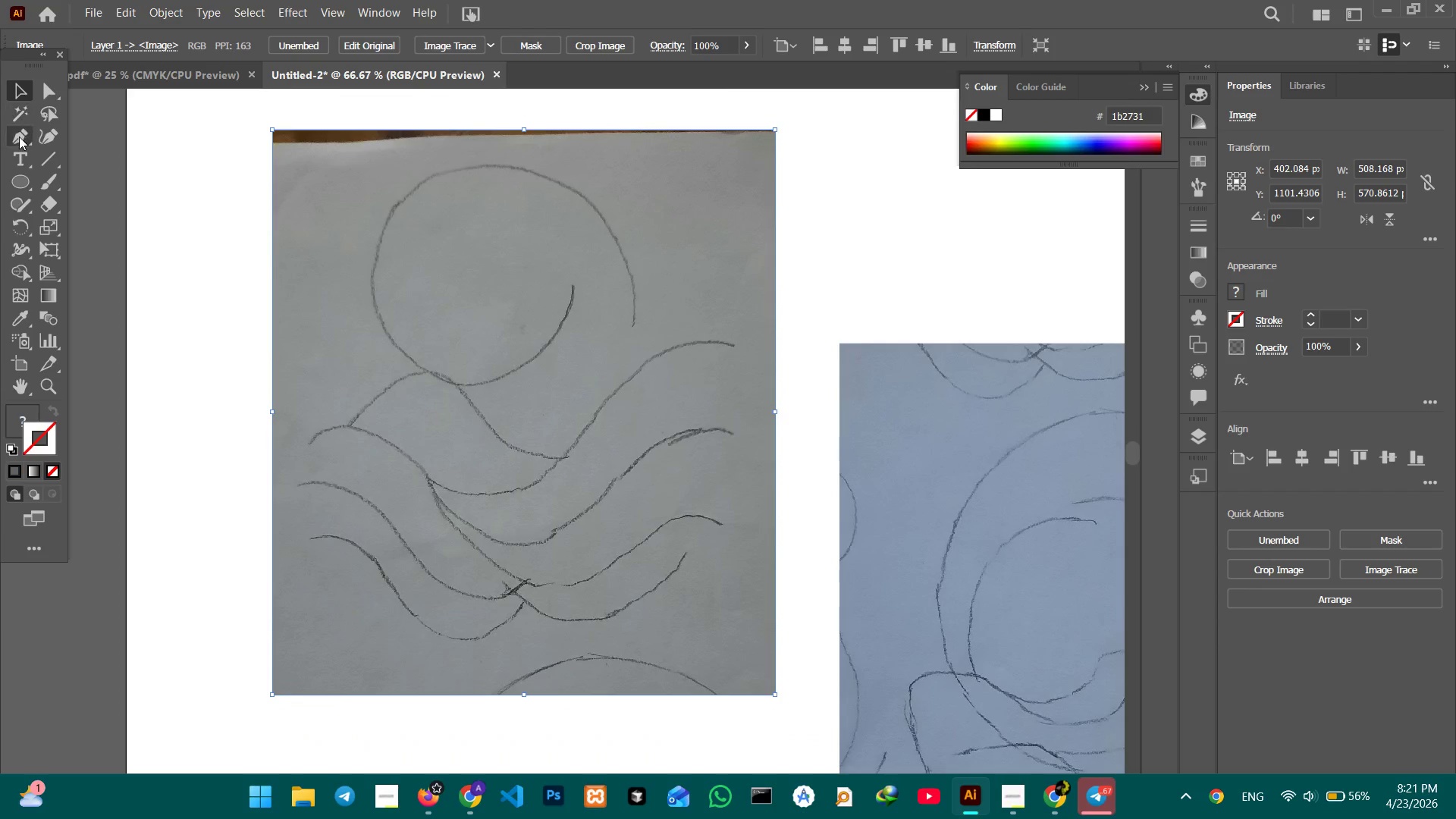 
left_click([19, 136])
 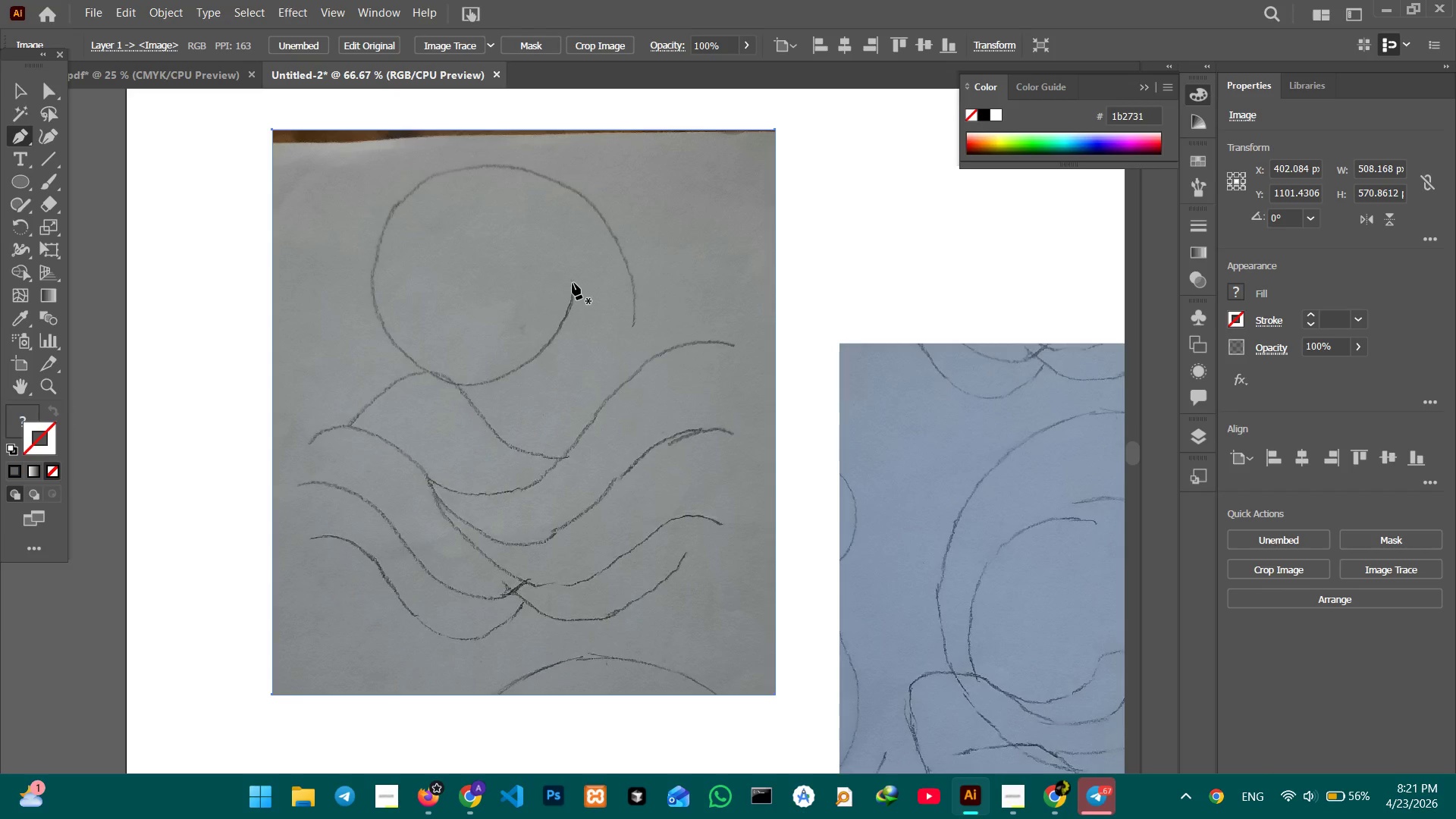 
left_click([570, 286])
 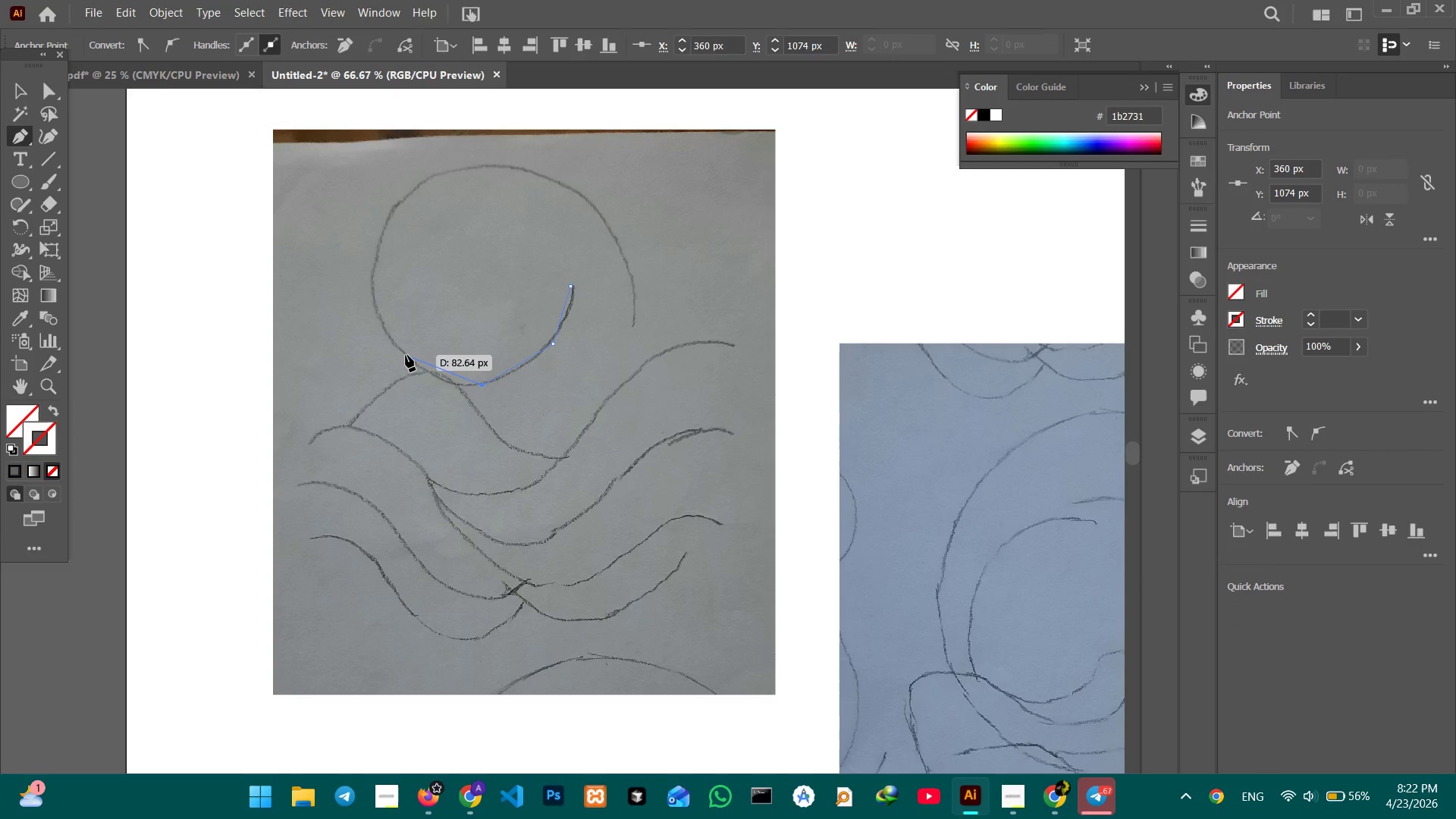 
left_click([418, 368])
 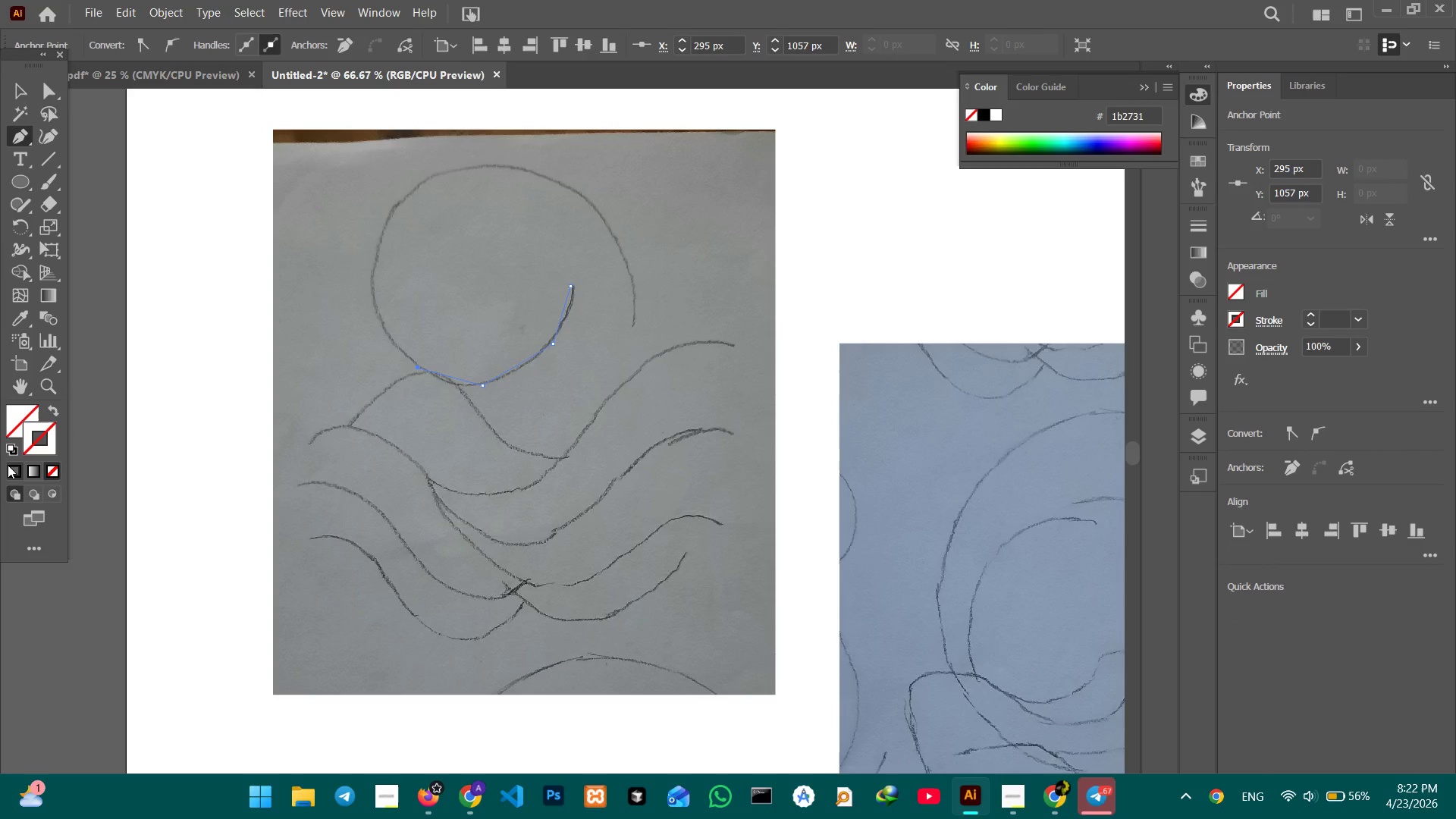 
left_click([8, 465])
 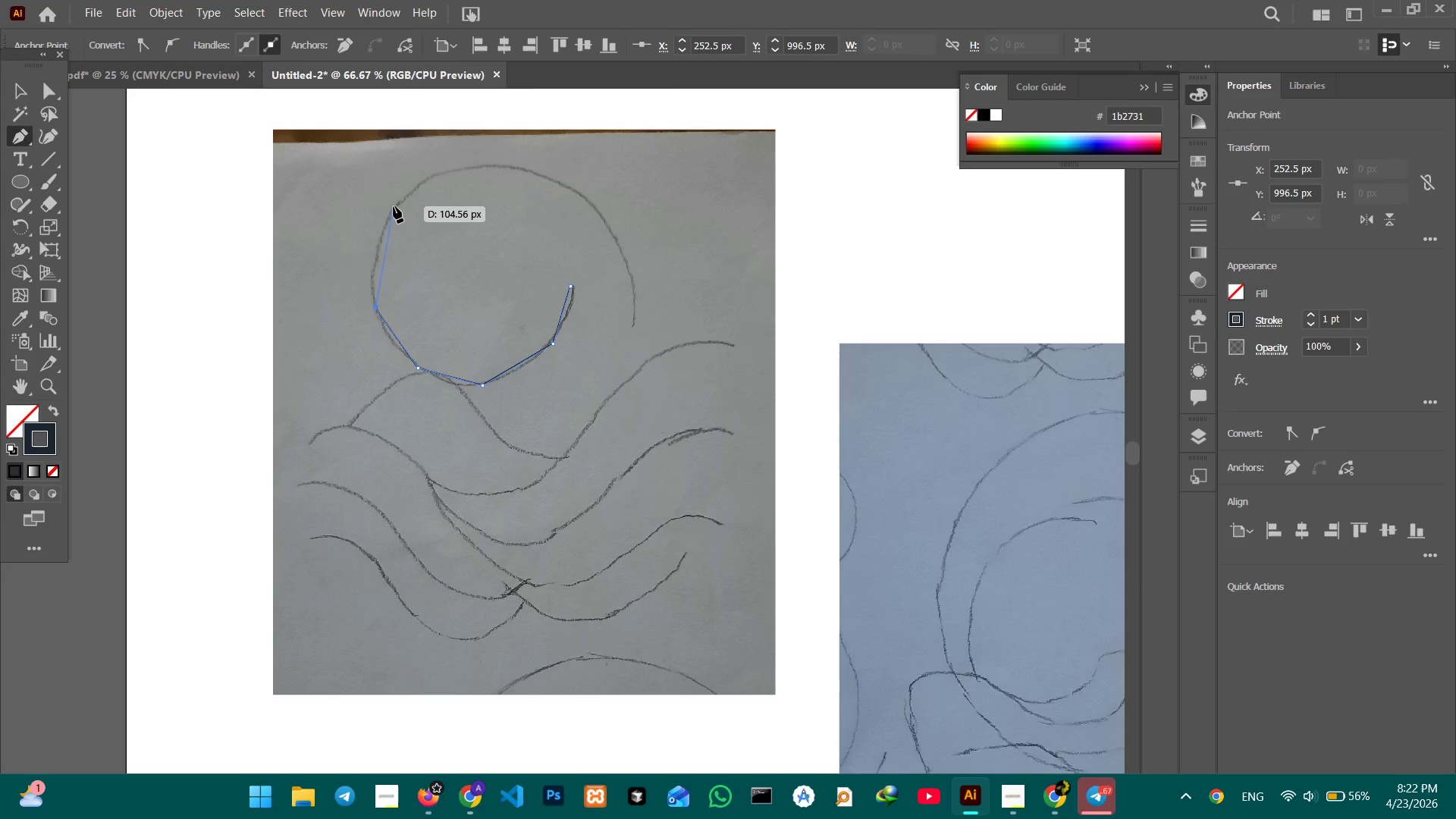 
left_click([381, 240])
 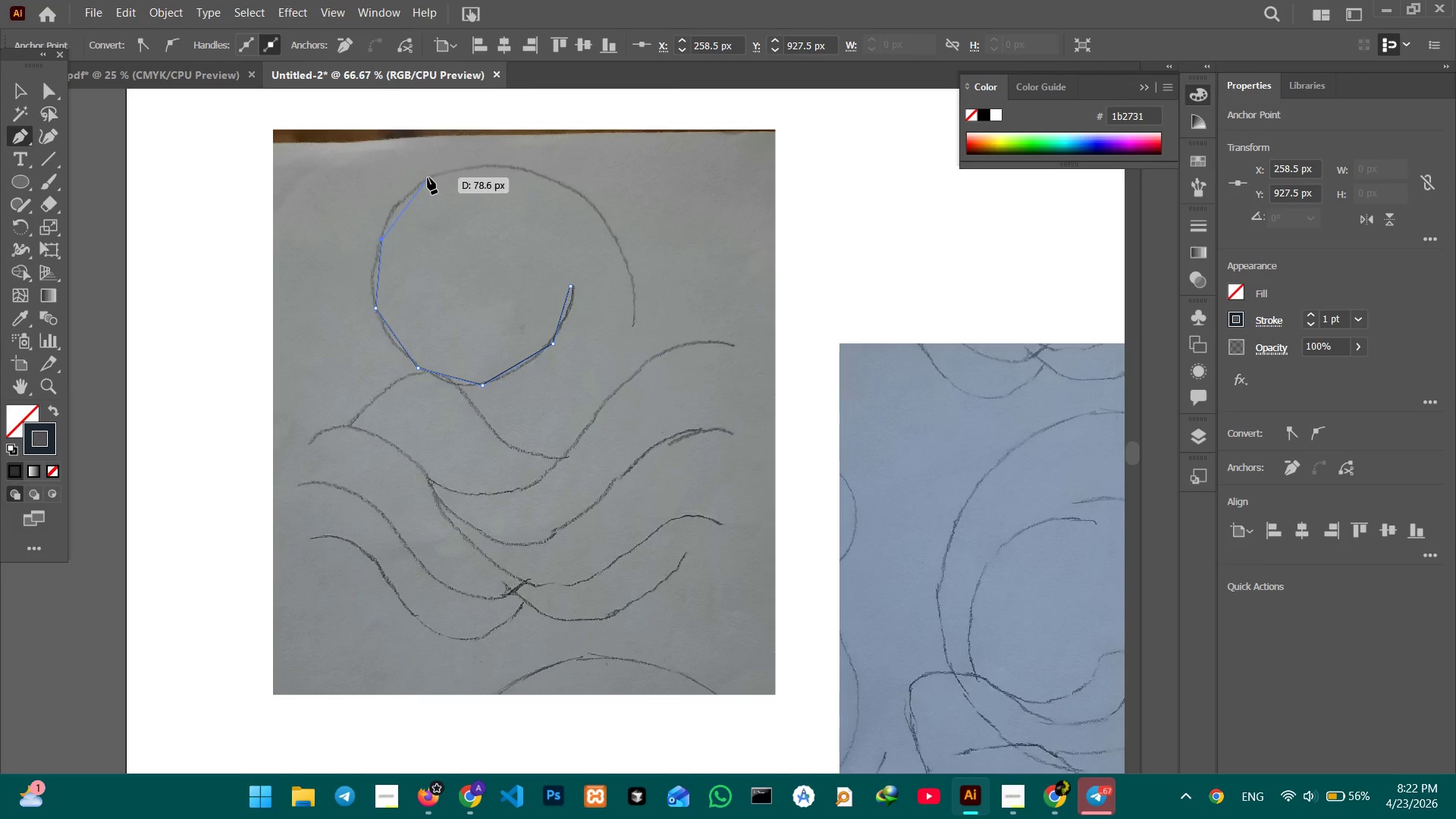 
left_click([428, 177])
 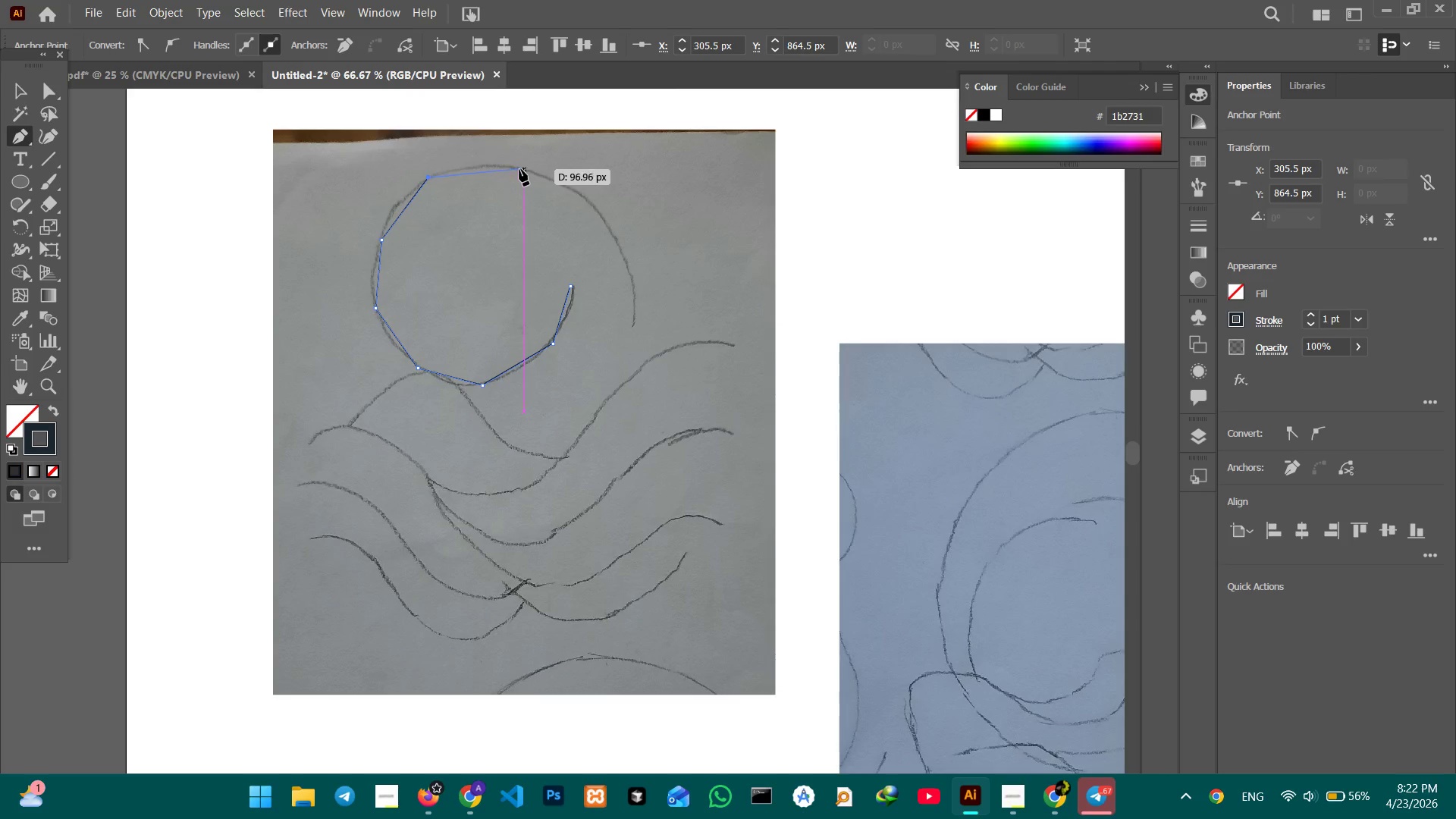 
left_click([518, 169])
 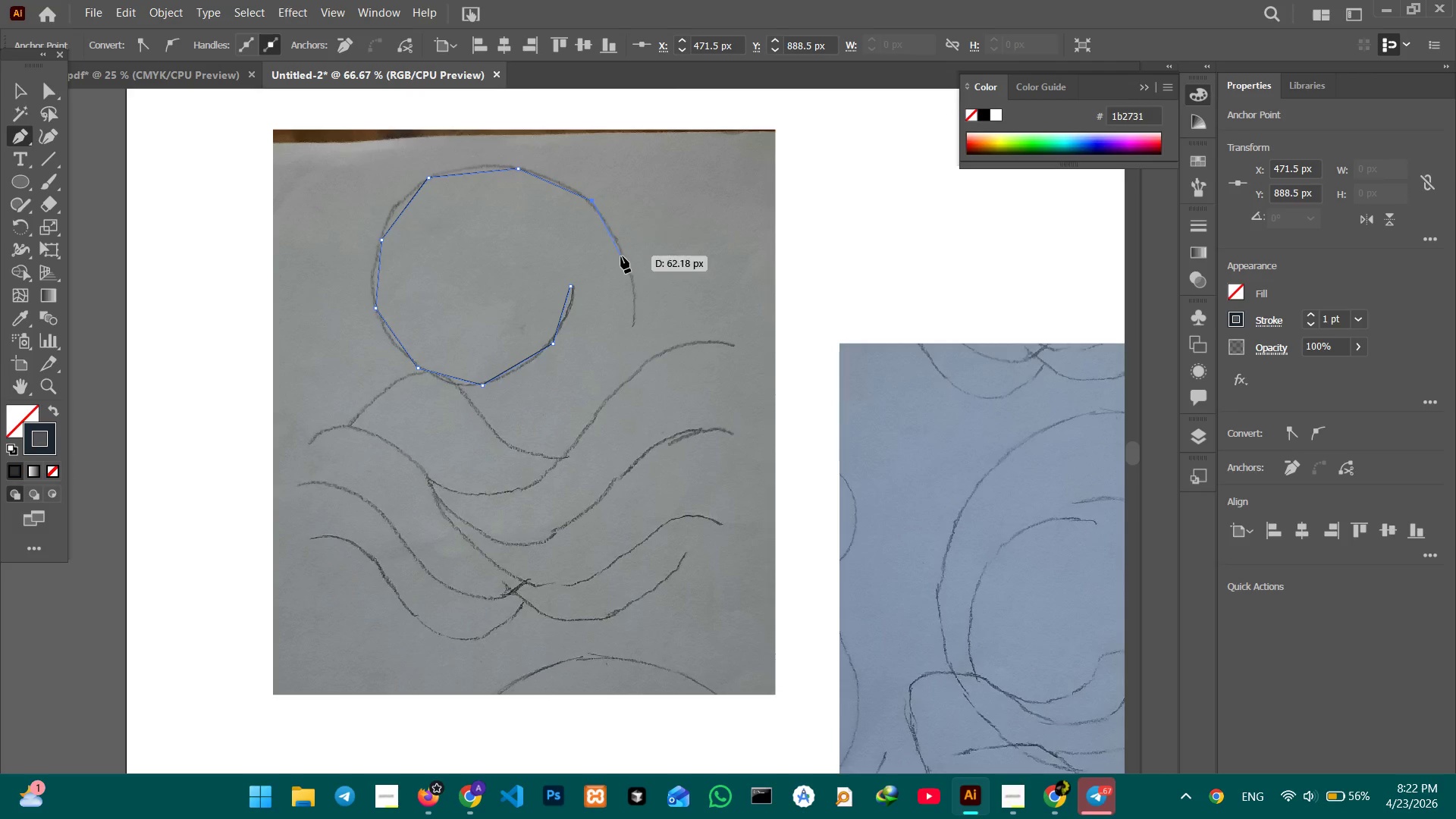 
left_click([626, 260])
 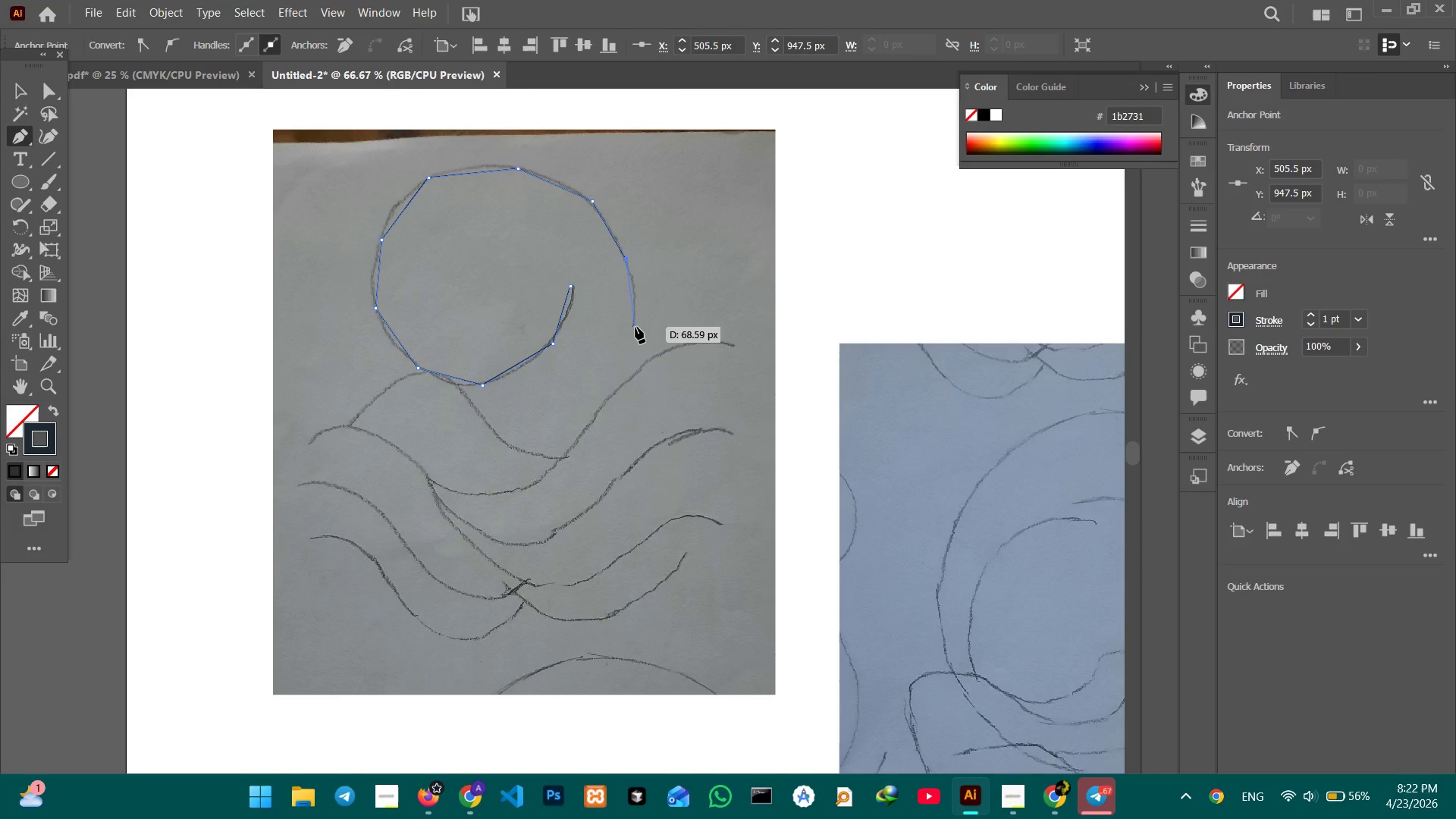 
left_click([635, 327])
 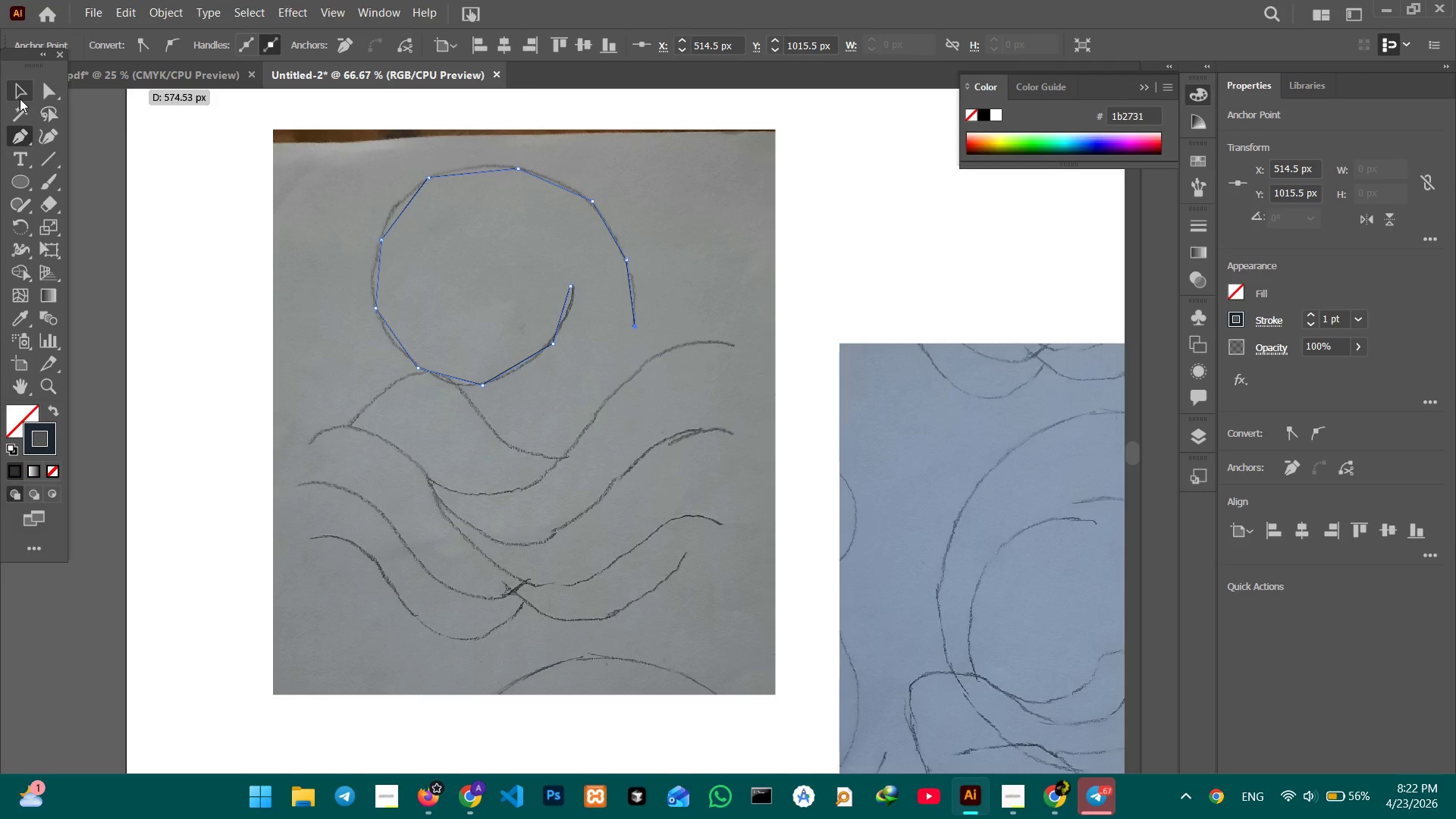 
double_click([196, 147])
 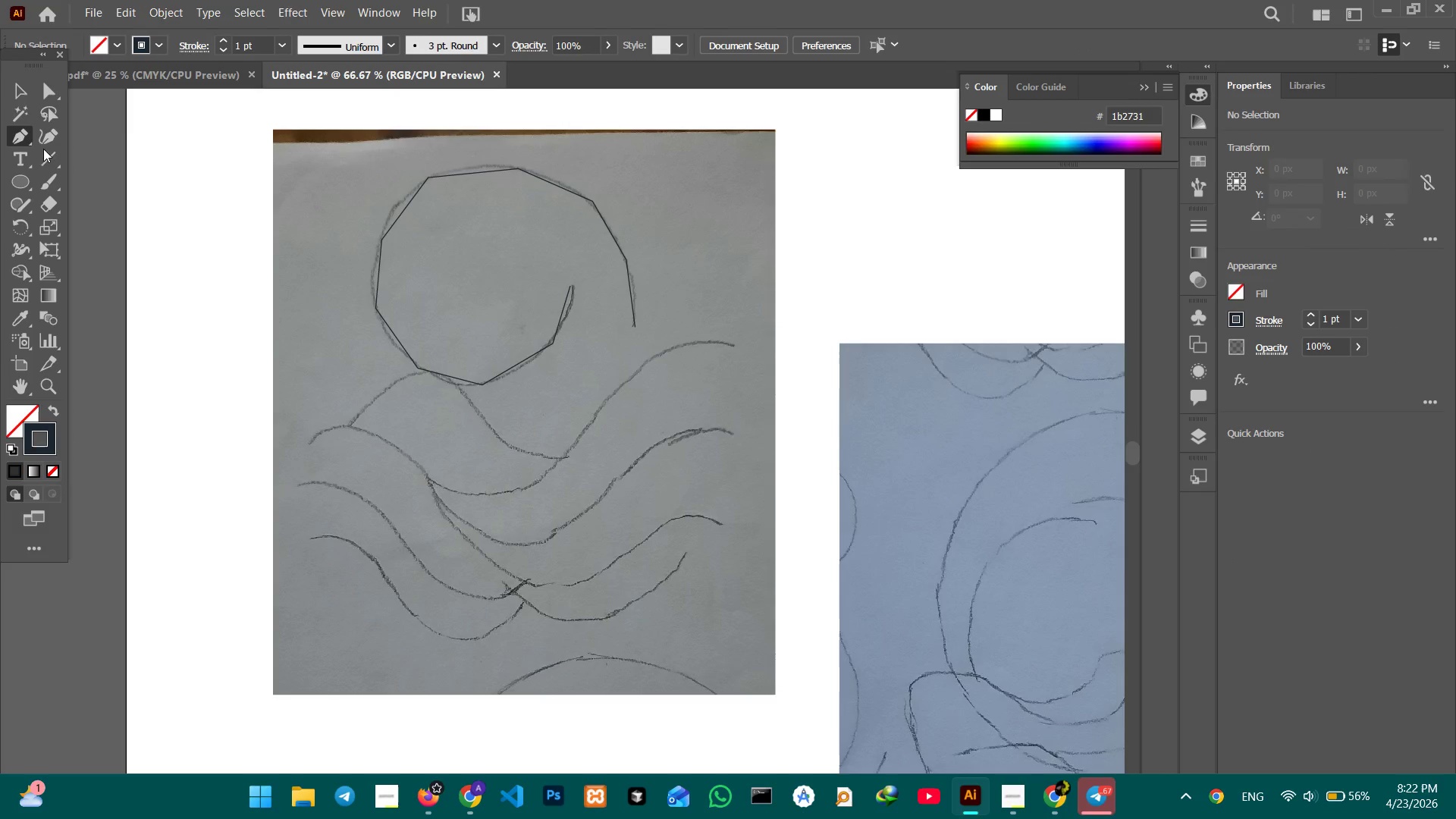 
scroll: coordinate [279, 331], scroll_direction: down, amount: 3.0
 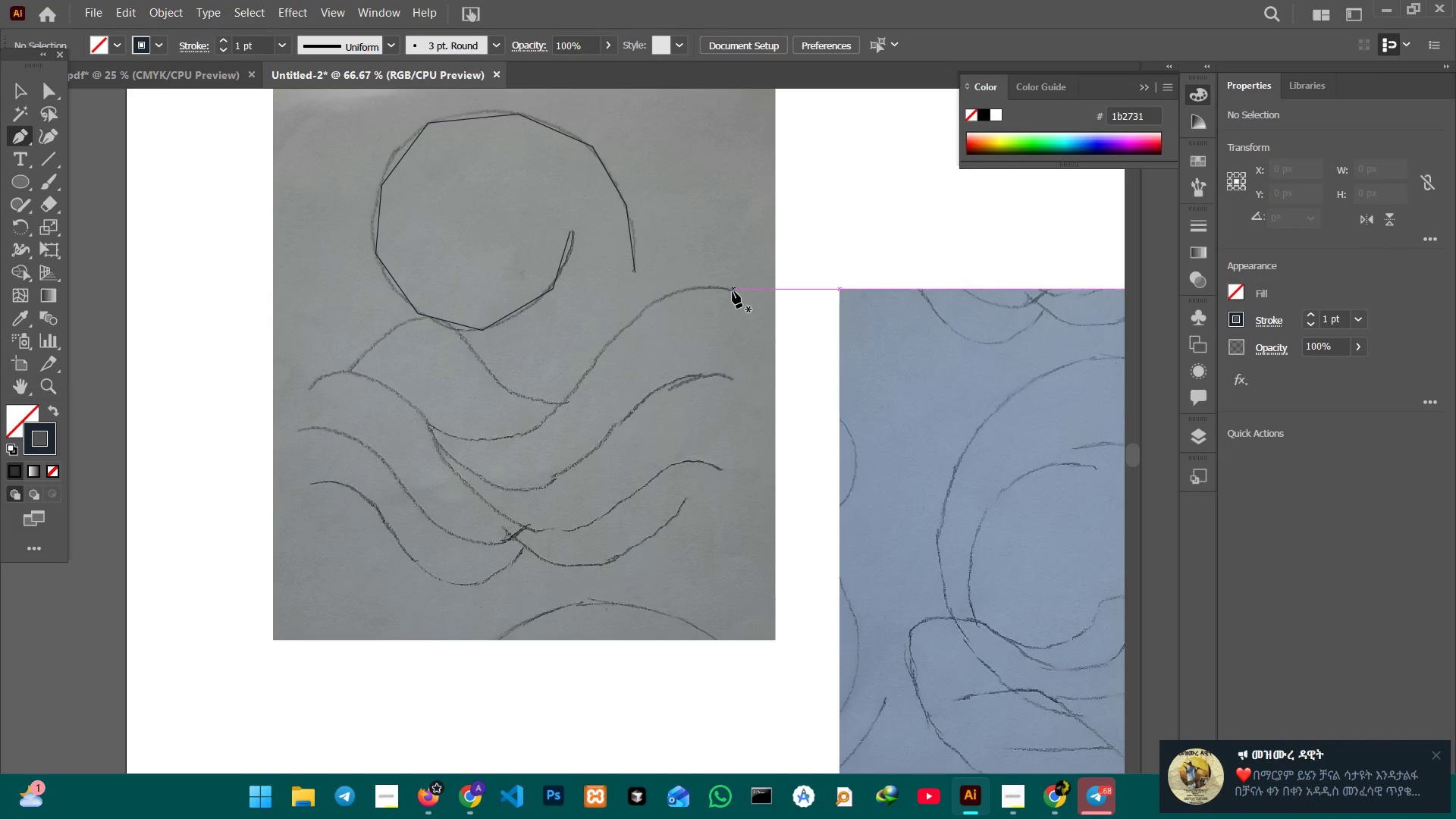 
left_click([735, 292])
 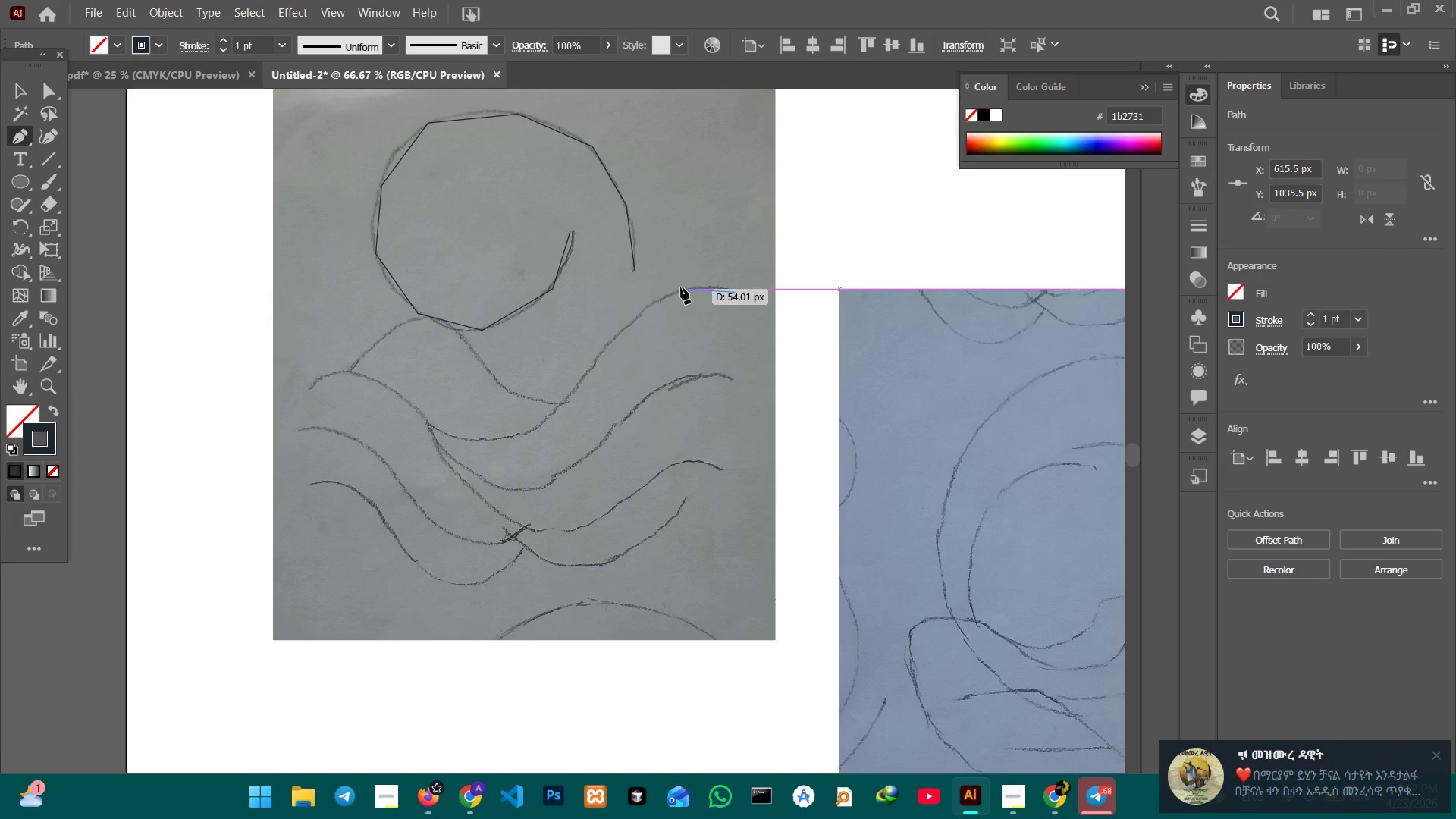 
left_click([680, 288])
 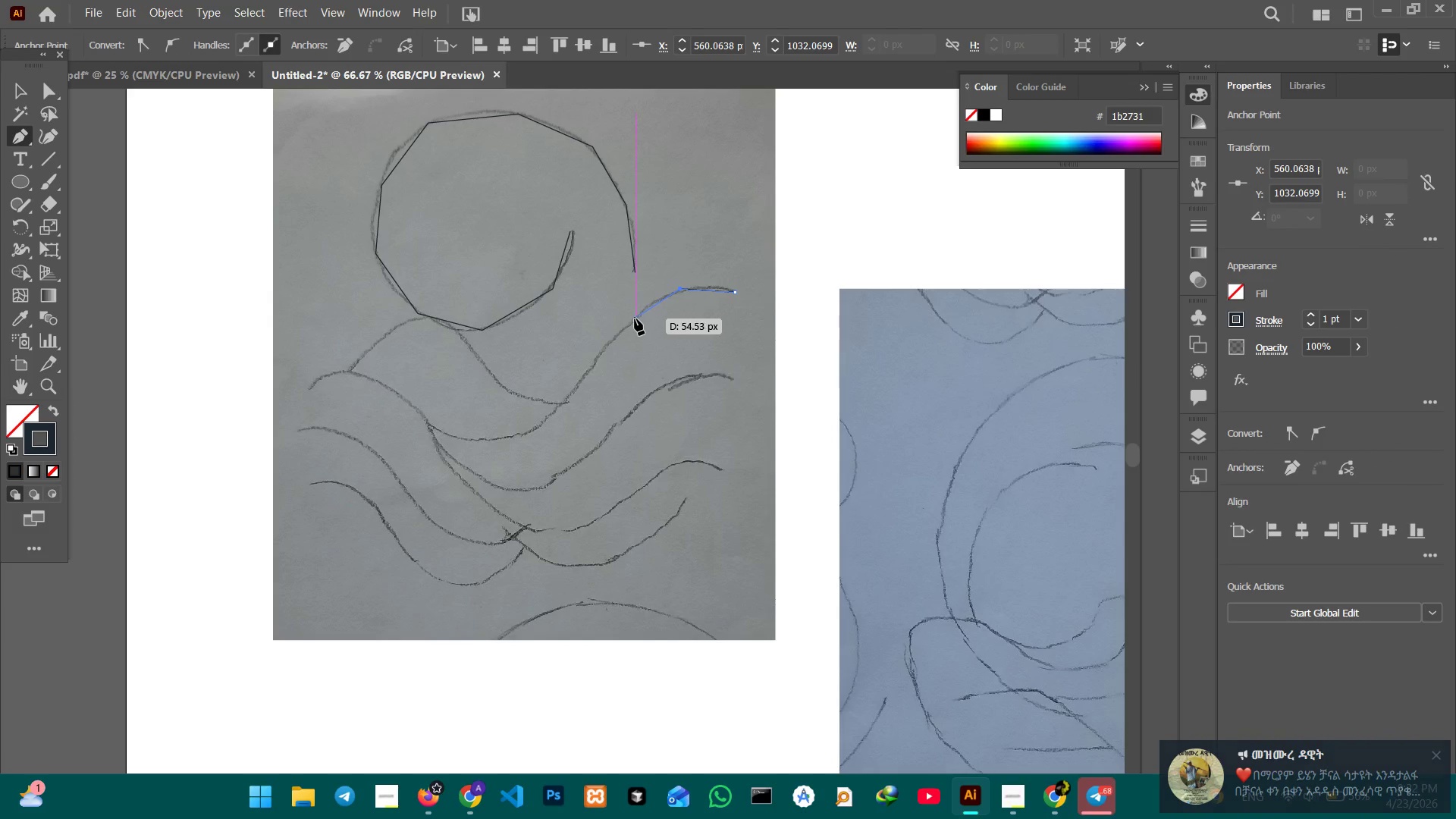 
double_click([633, 319])
 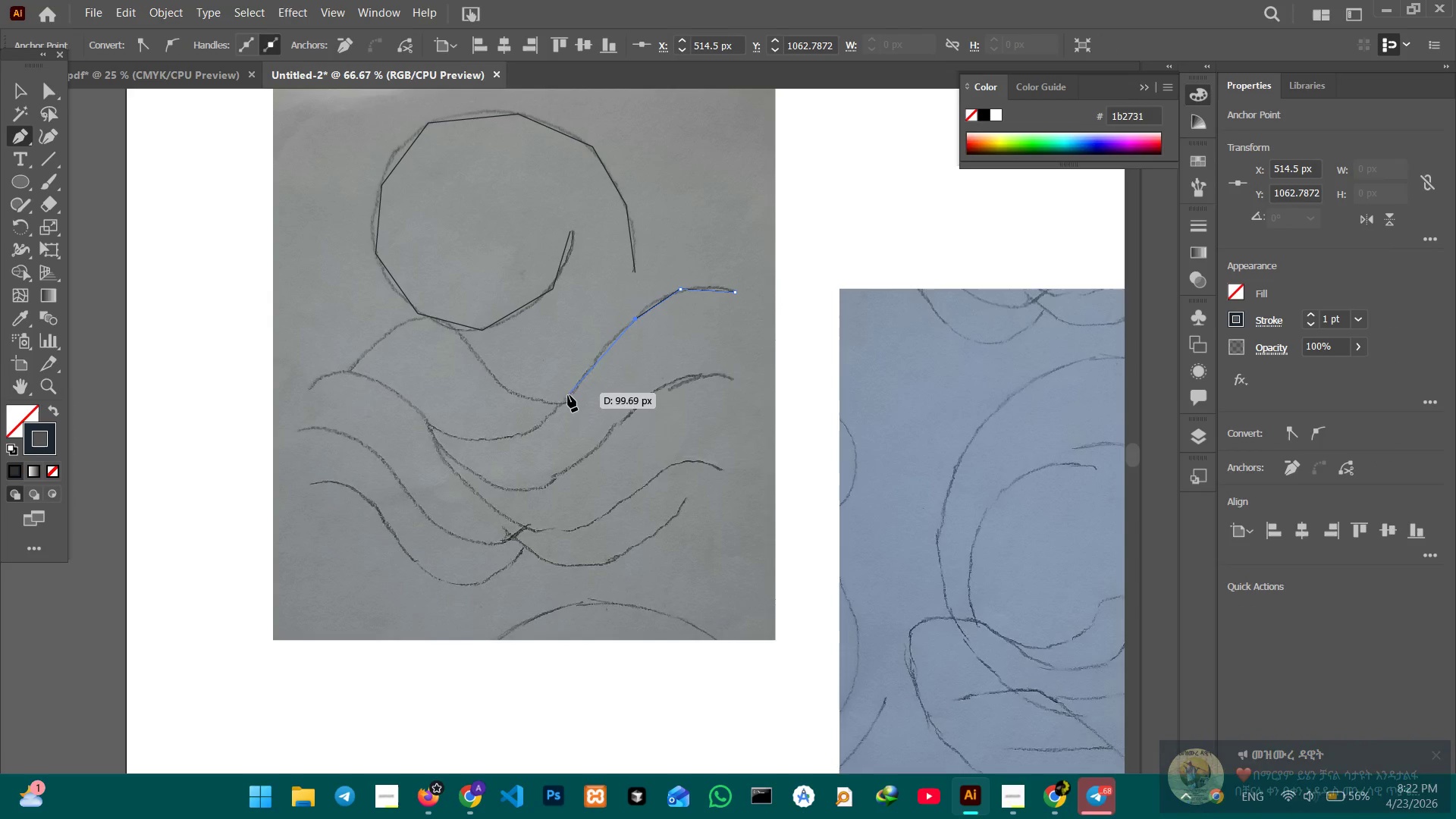 
left_click([567, 396])
 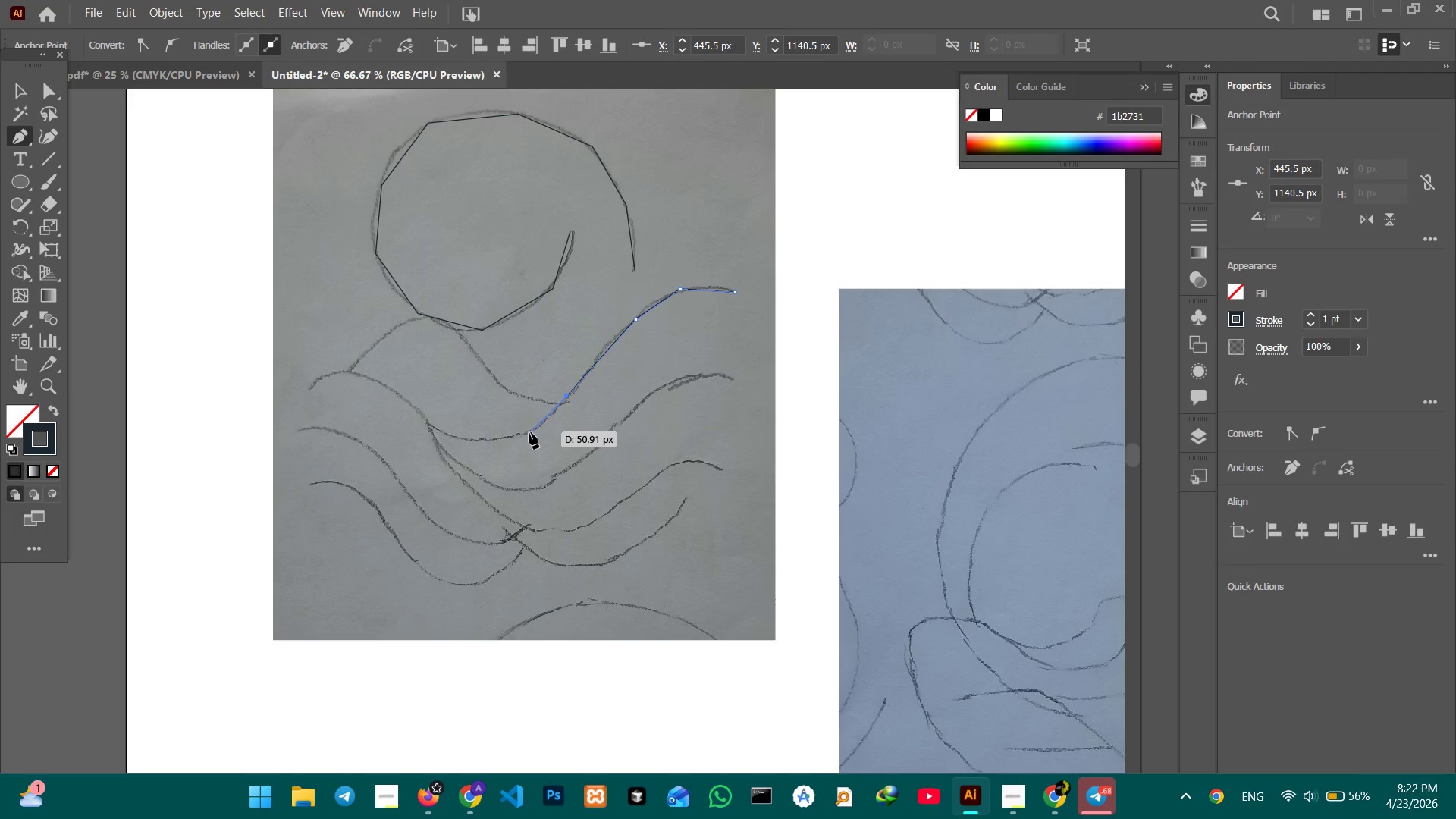 
left_click([529, 432])
 